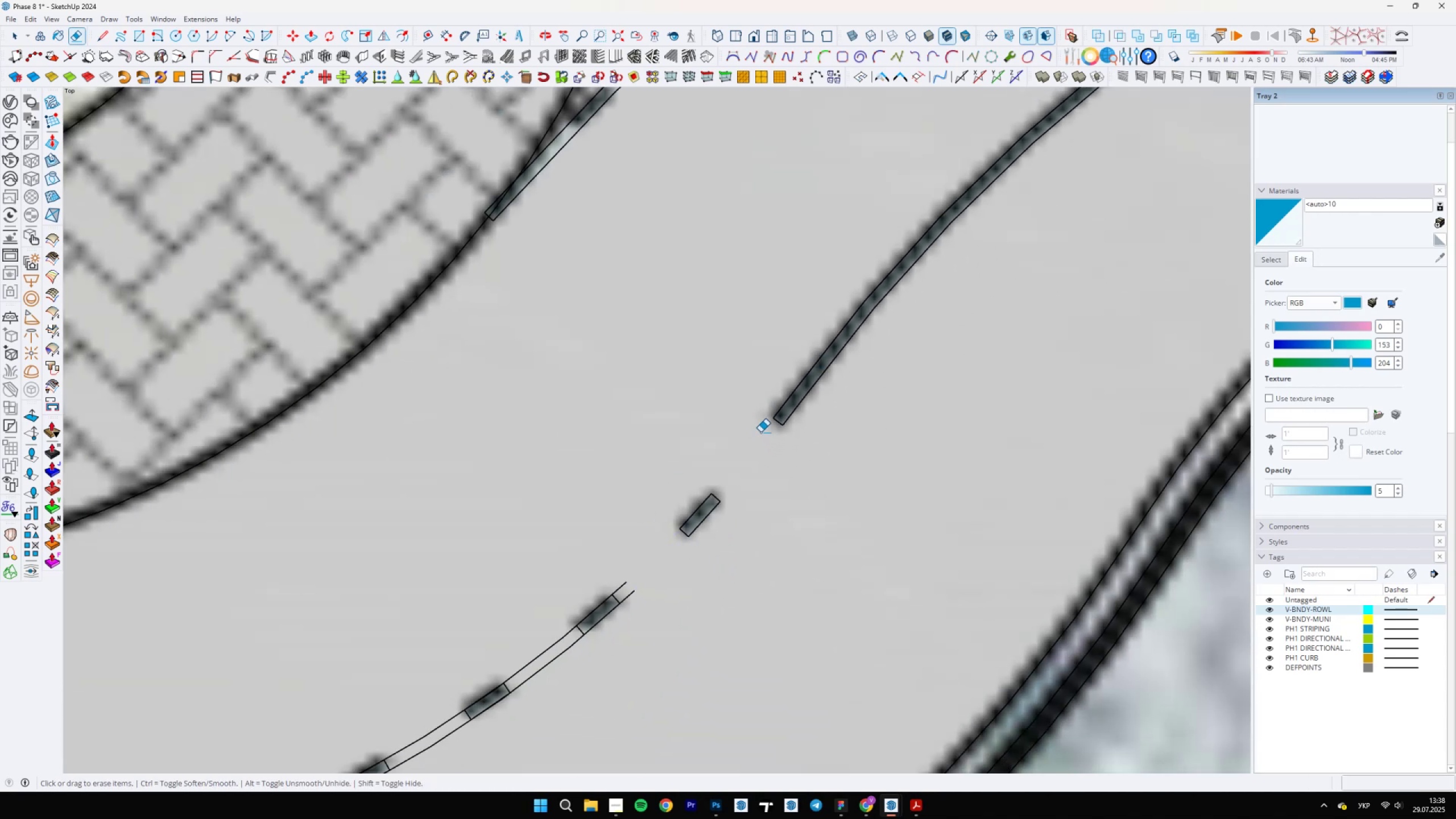 
scroll: coordinate [607, 593], scroll_direction: up, amount: 5.0
 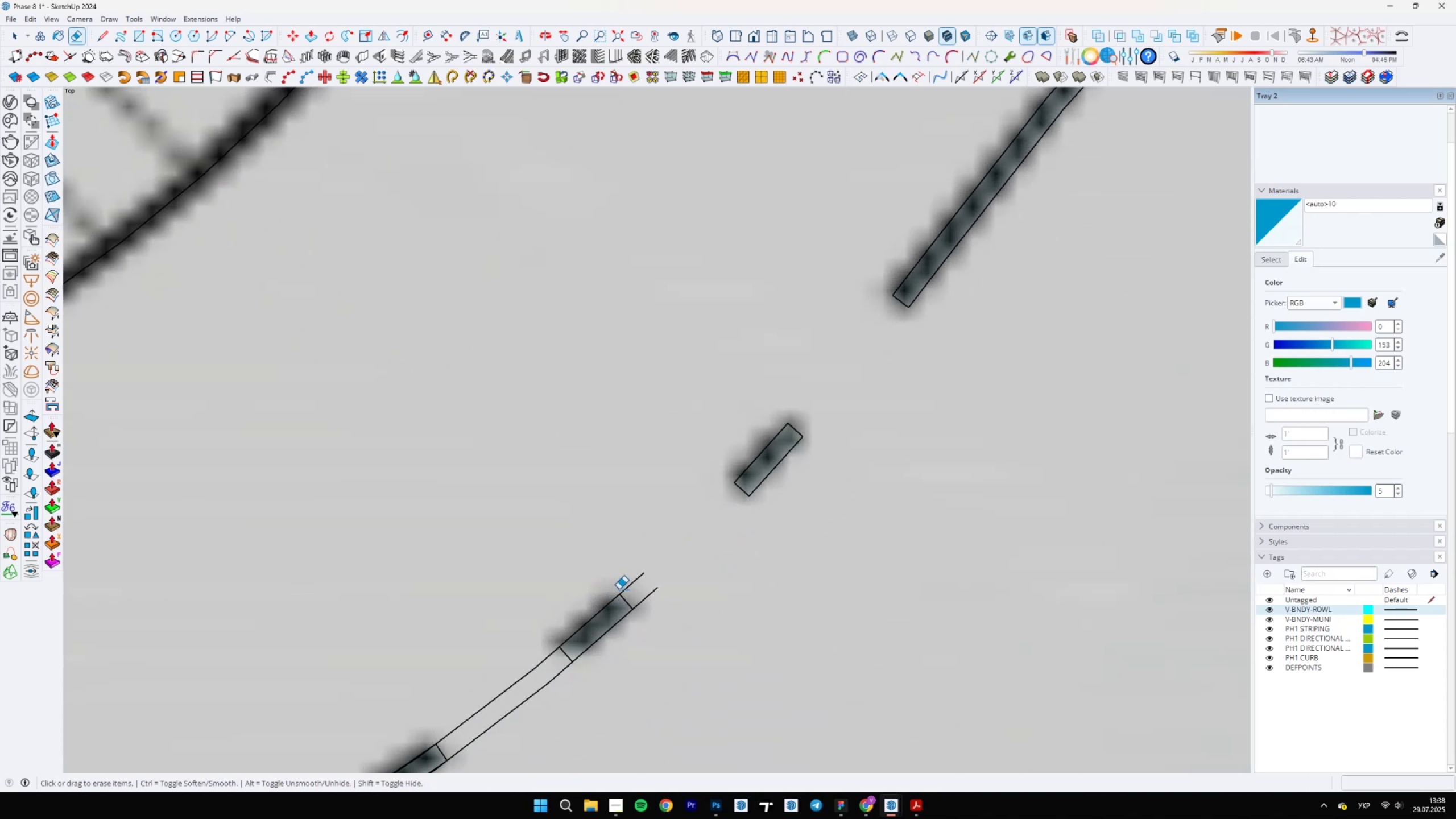 
left_click_drag(start_coordinate=[636, 580], to_coordinate=[661, 622])
 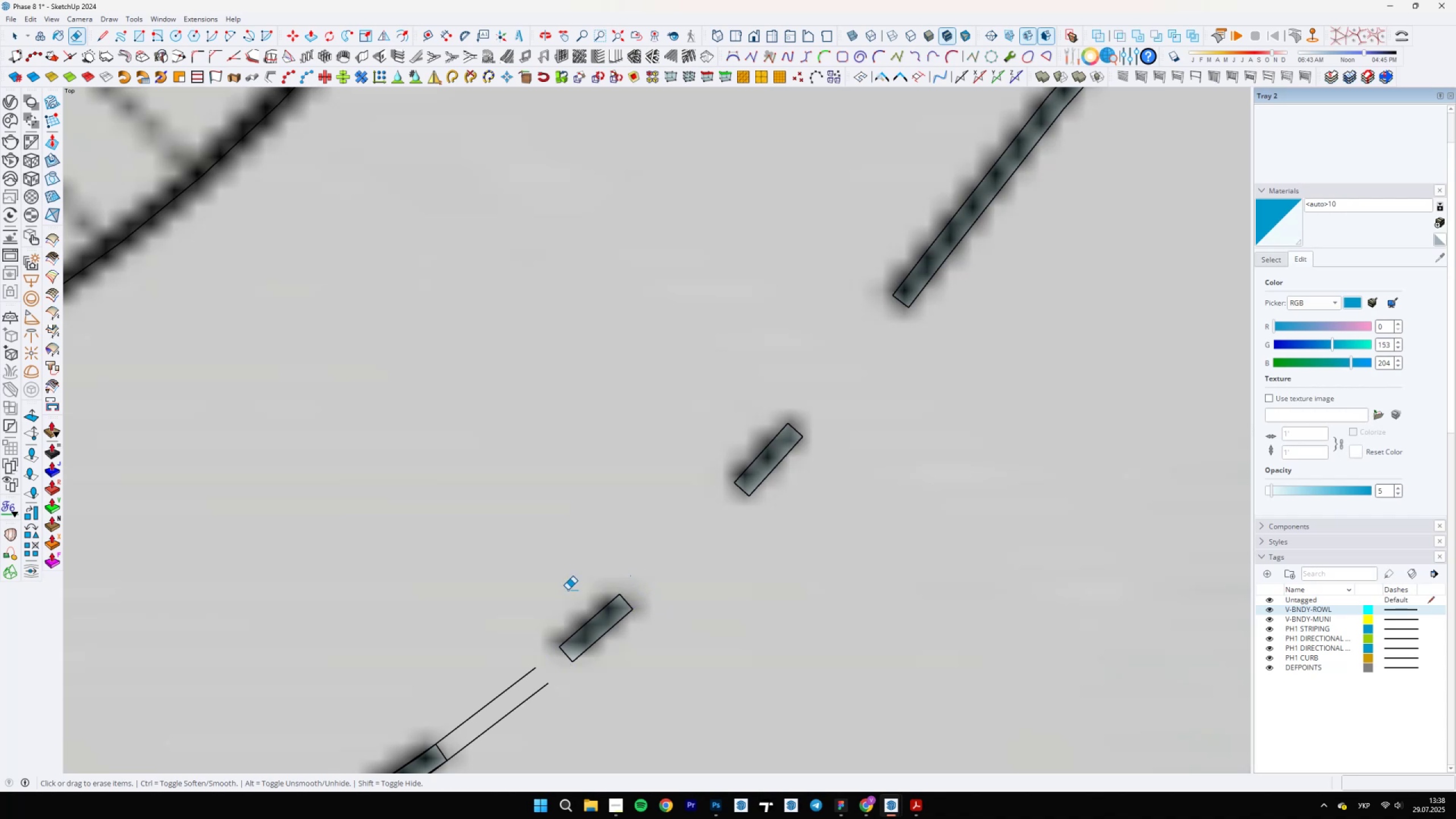 
left_click_drag(start_coordinate=[512, 643], to_coordinate=[522, 718])
 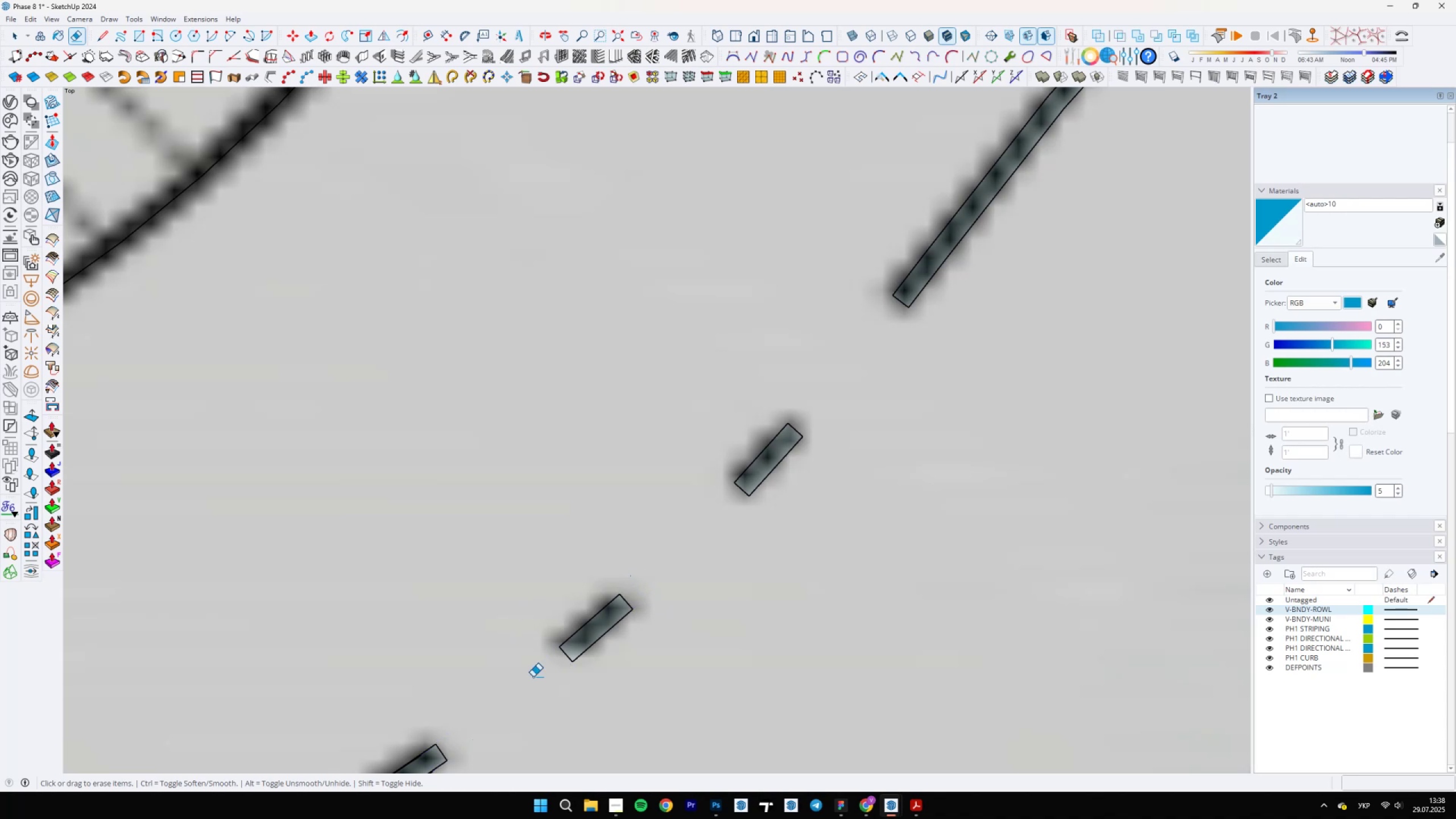 
scroll: coordinate [557, 587], scroll_direction: down, amount: 2.0
 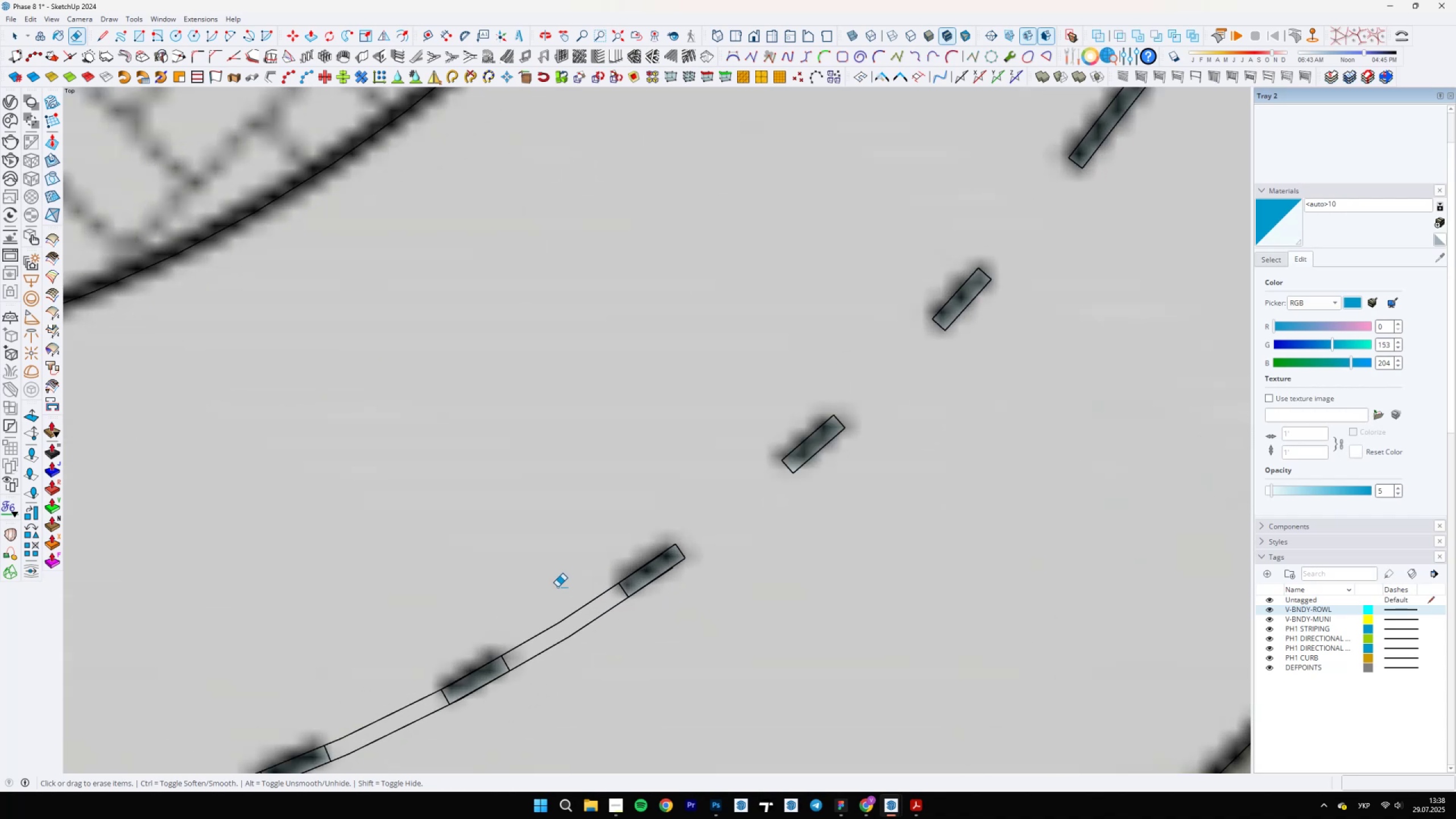 
left_click_drag(start_coordinate=[538, 621], to_coordinate=[551, 672])
 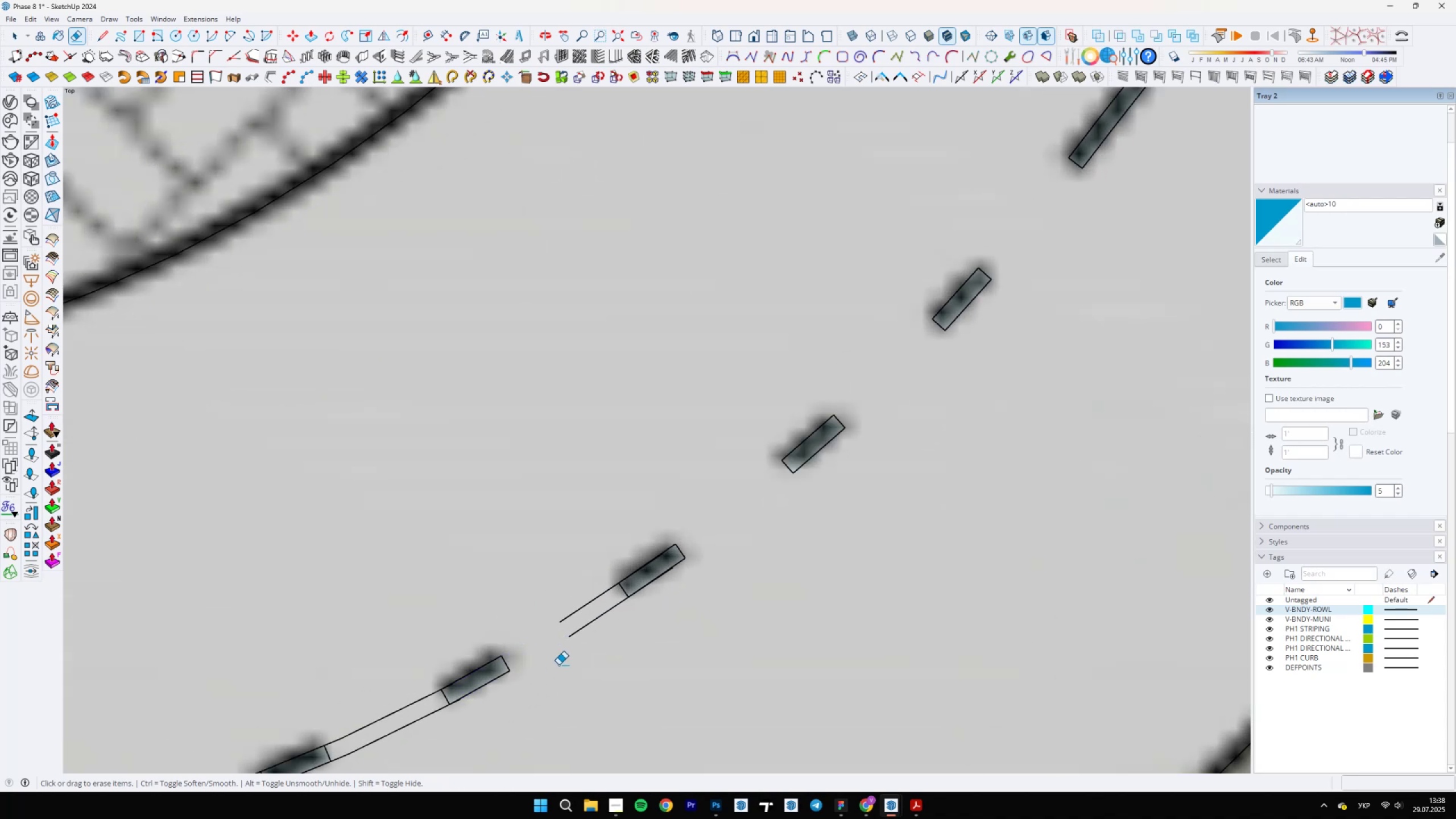 
left_click_drag(start_coordinate=[575, 592], to_coordinate=[589, 662])
 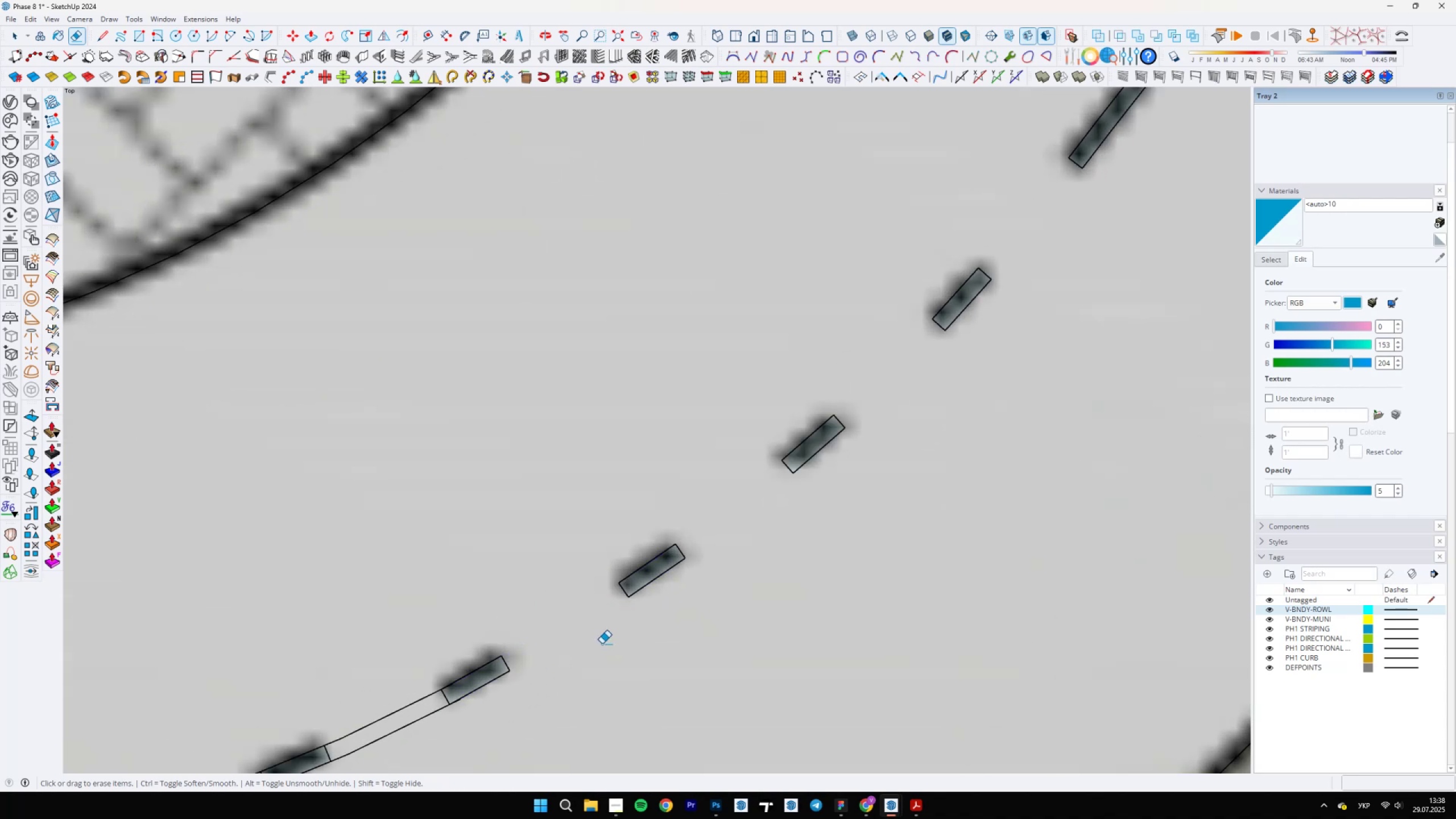 
scroll: coordinate [790, 435], scroll_direction: down, amount: 5.0
 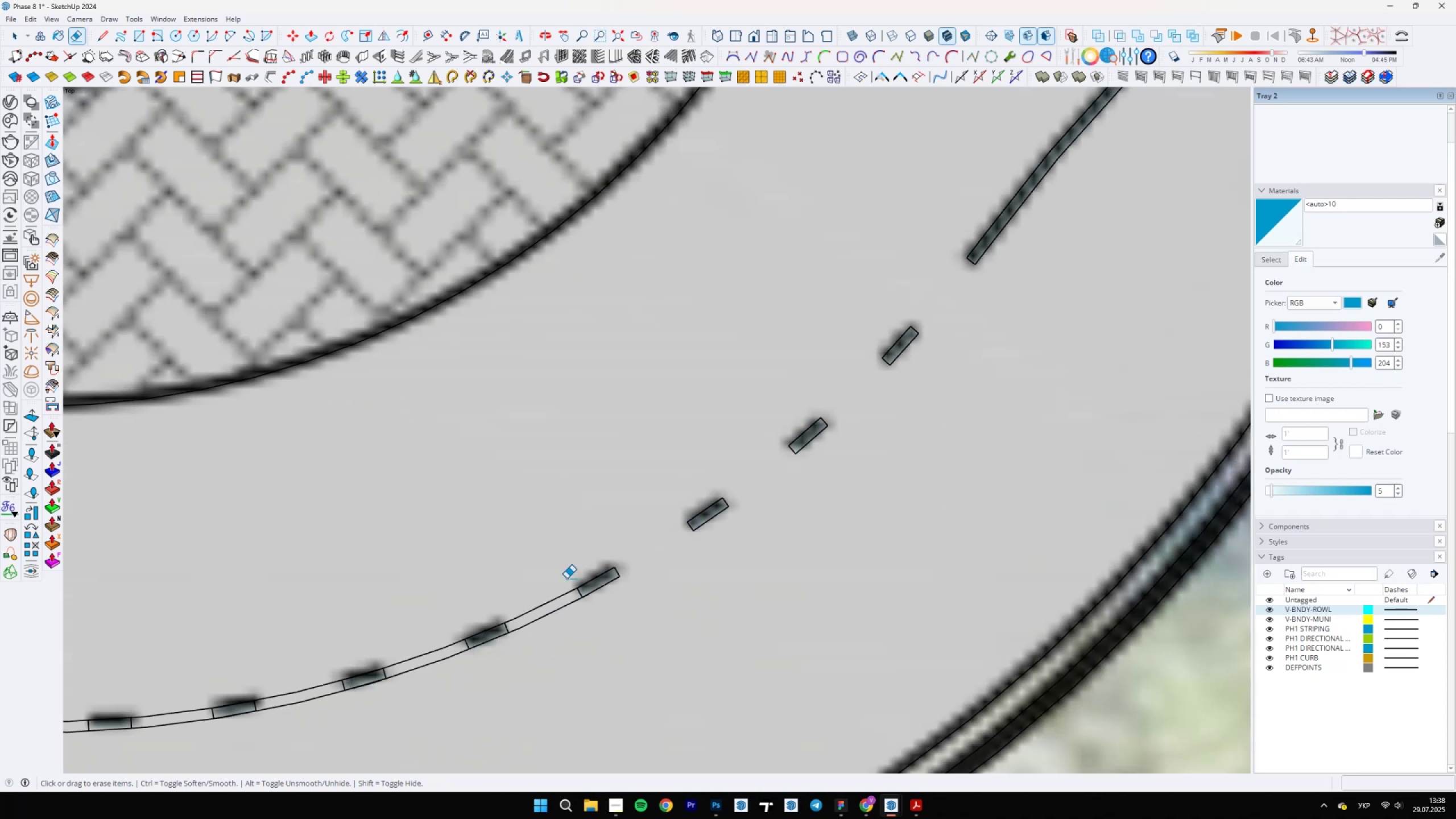 
left_click_drag(start_coordinate=[540, 592], to_coordinate=[548, 647])
 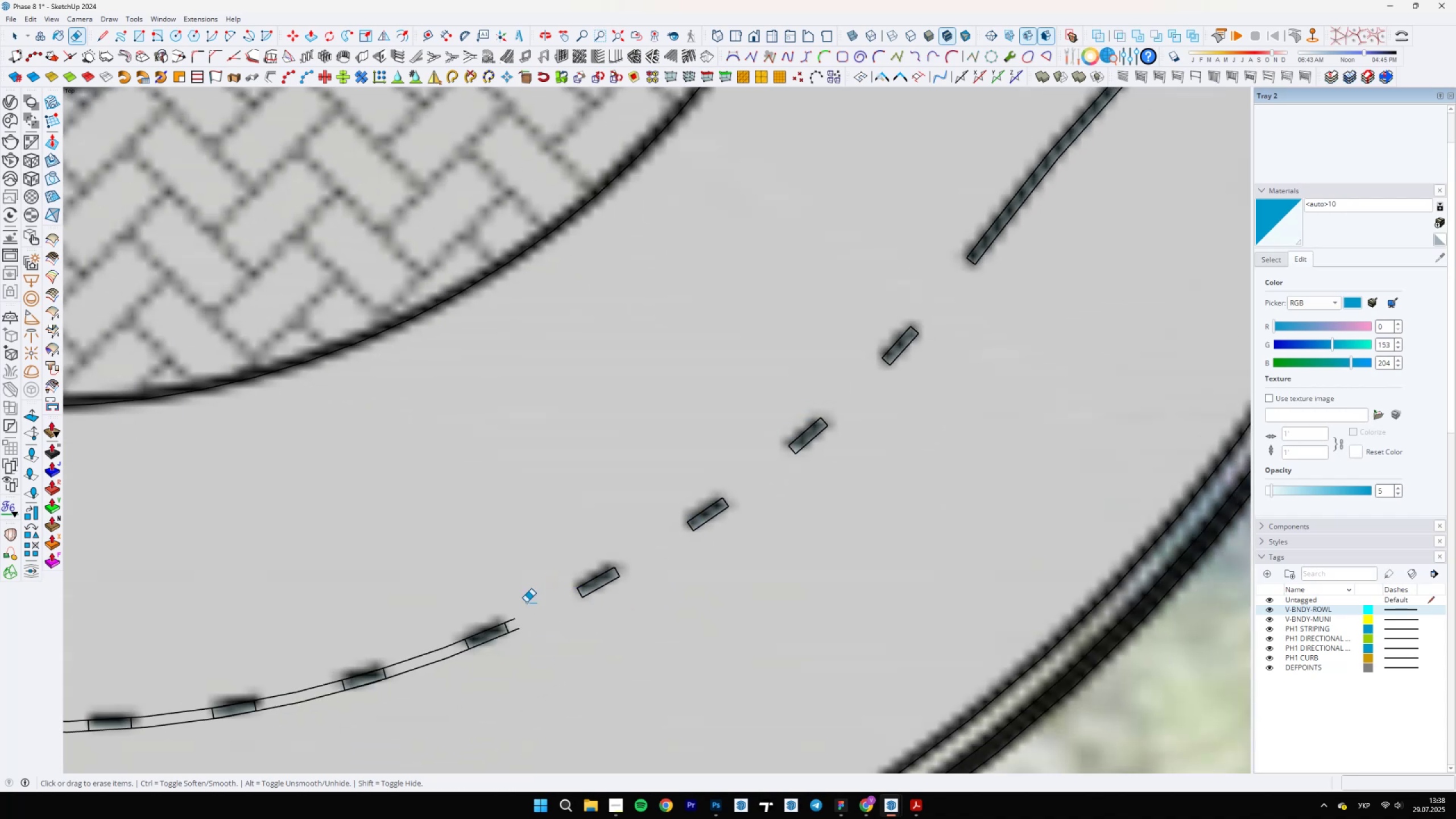 
left_click_drag(start_coordinate=[518, 608], to_coordinate=[514, 637])
 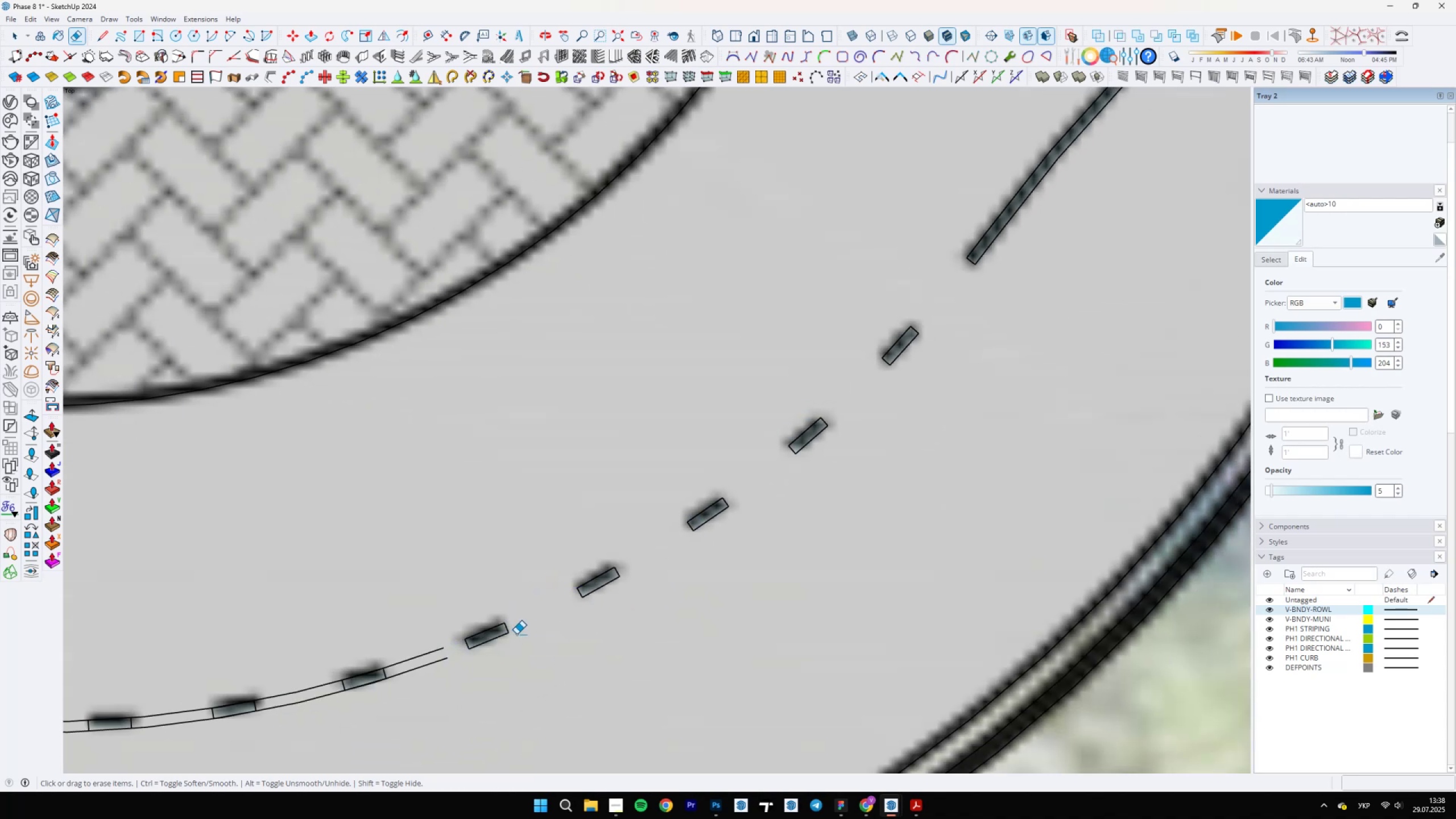 
scroll: coordinate [654, 456], scroll_direction: down, amount: 6.0
 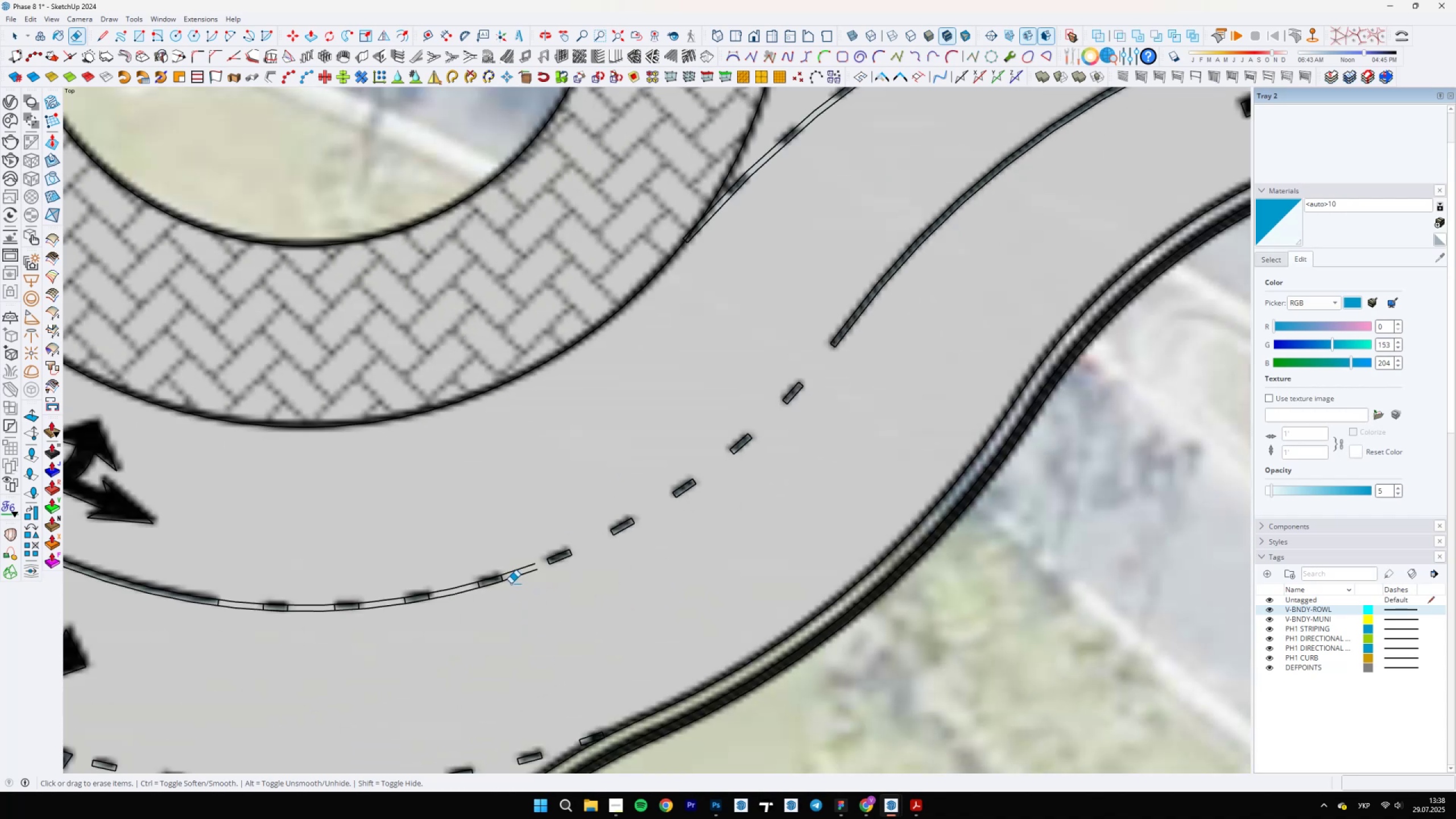 
left_click_drag(start_coordinate=[523, 560], to_coordinate=[525, 616])
 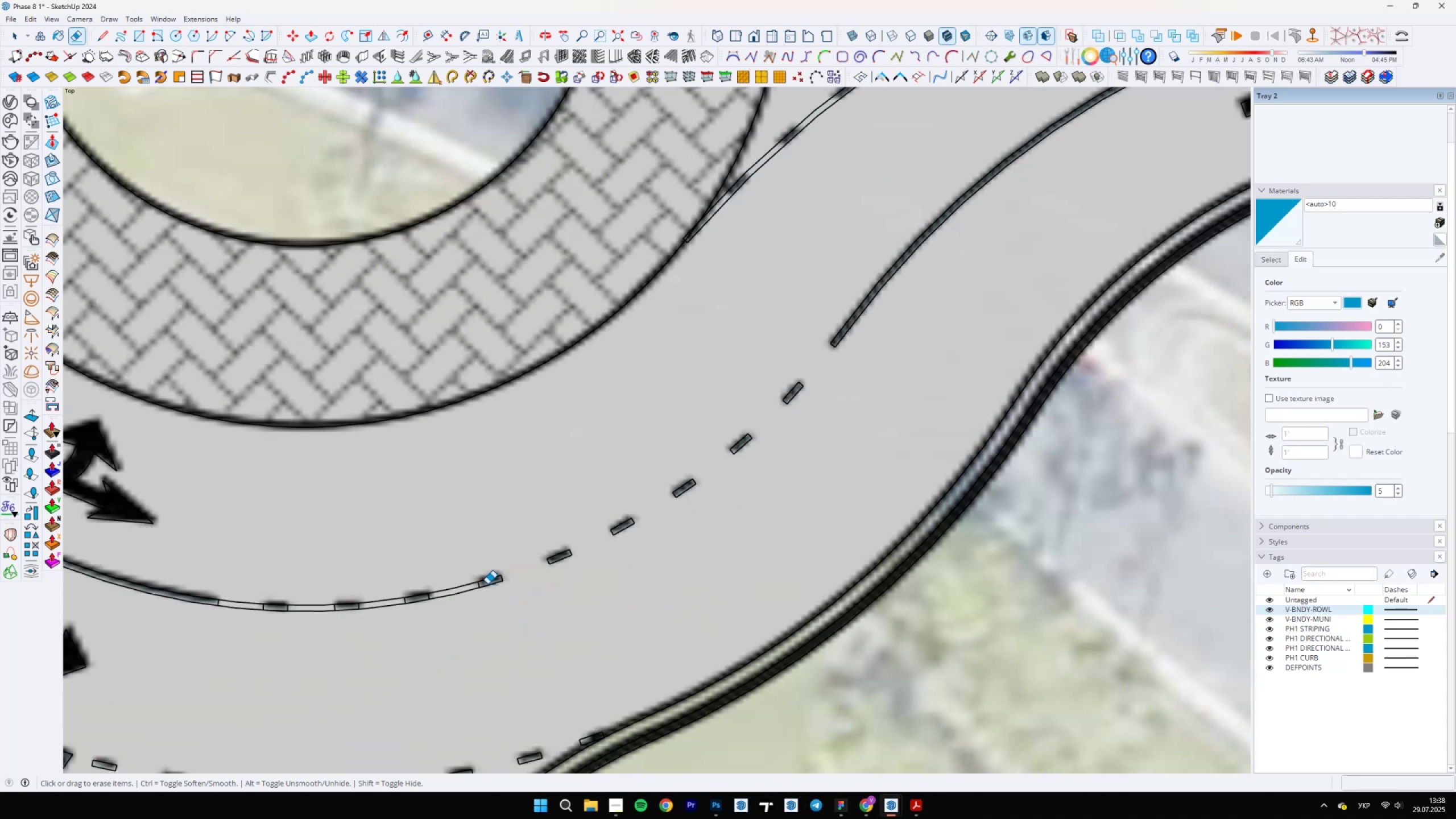 
left_click_drag(start_coordinate=[474, 571], to_coordinate=[462, 618])
 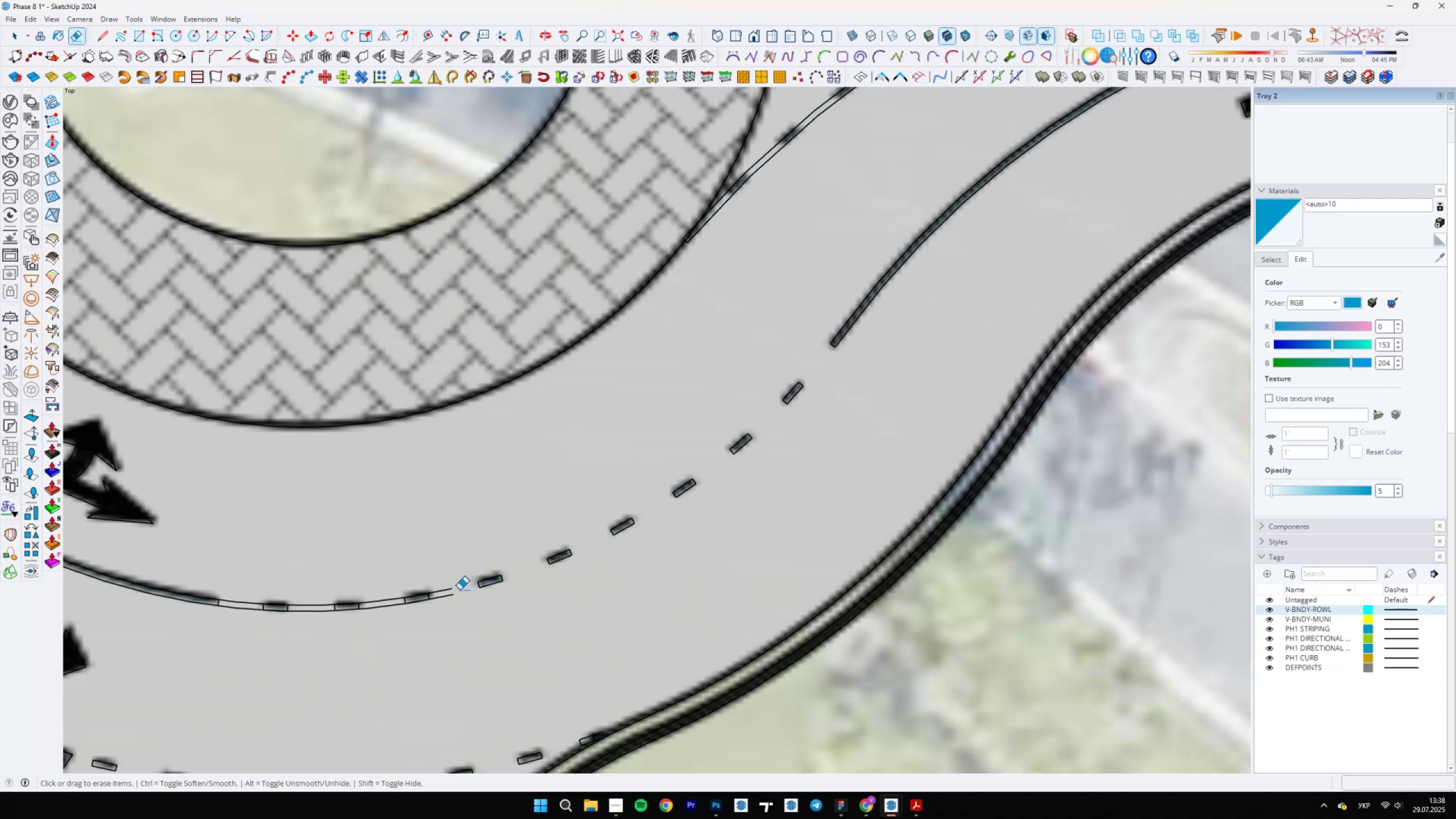 
scroll: coordinate [588, 523], scroll_direction: up, amount: 5.0
 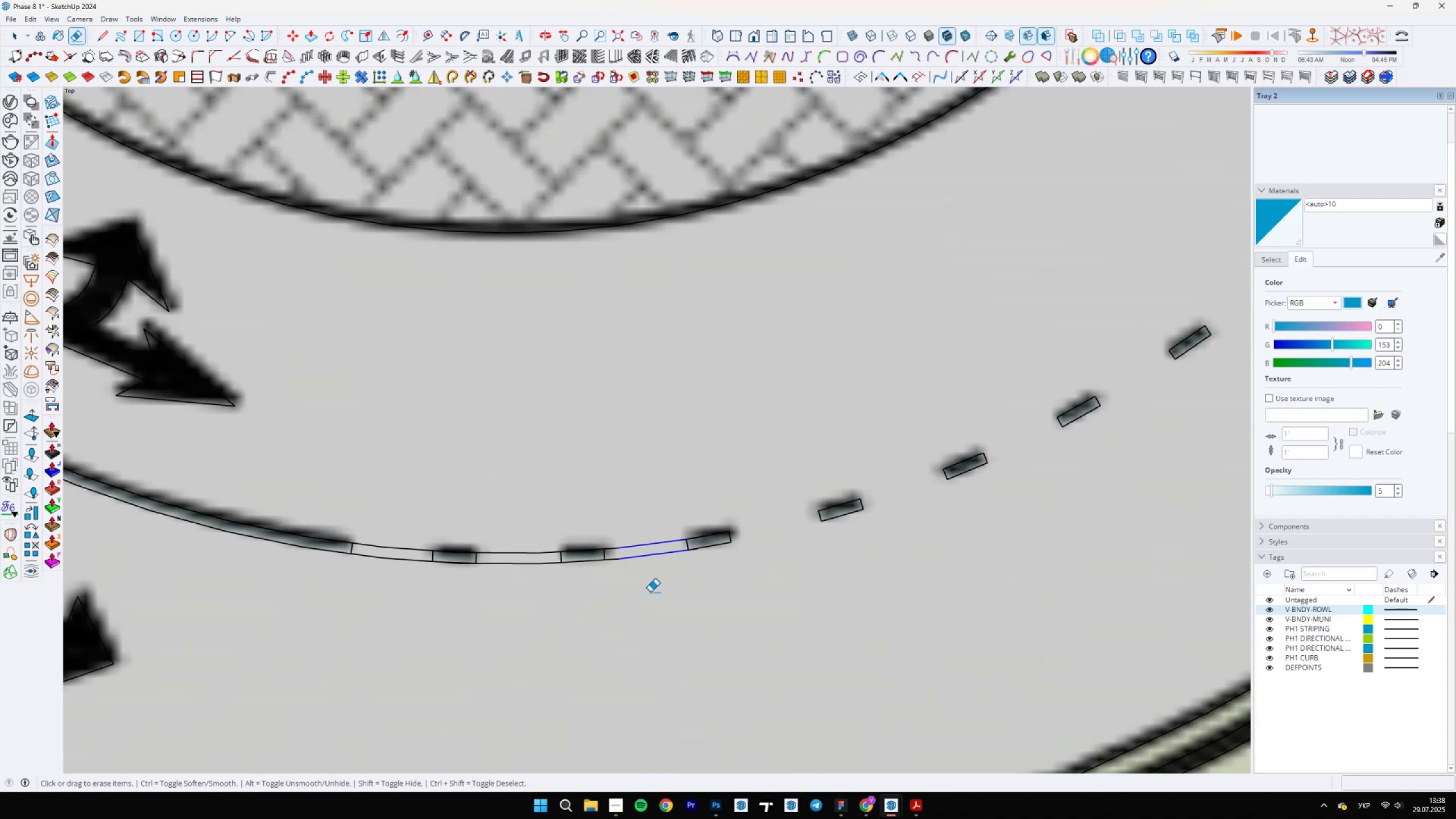 
left_click_drag(start_coordinate=[445, 588], to_coordinate=[445, 634])
 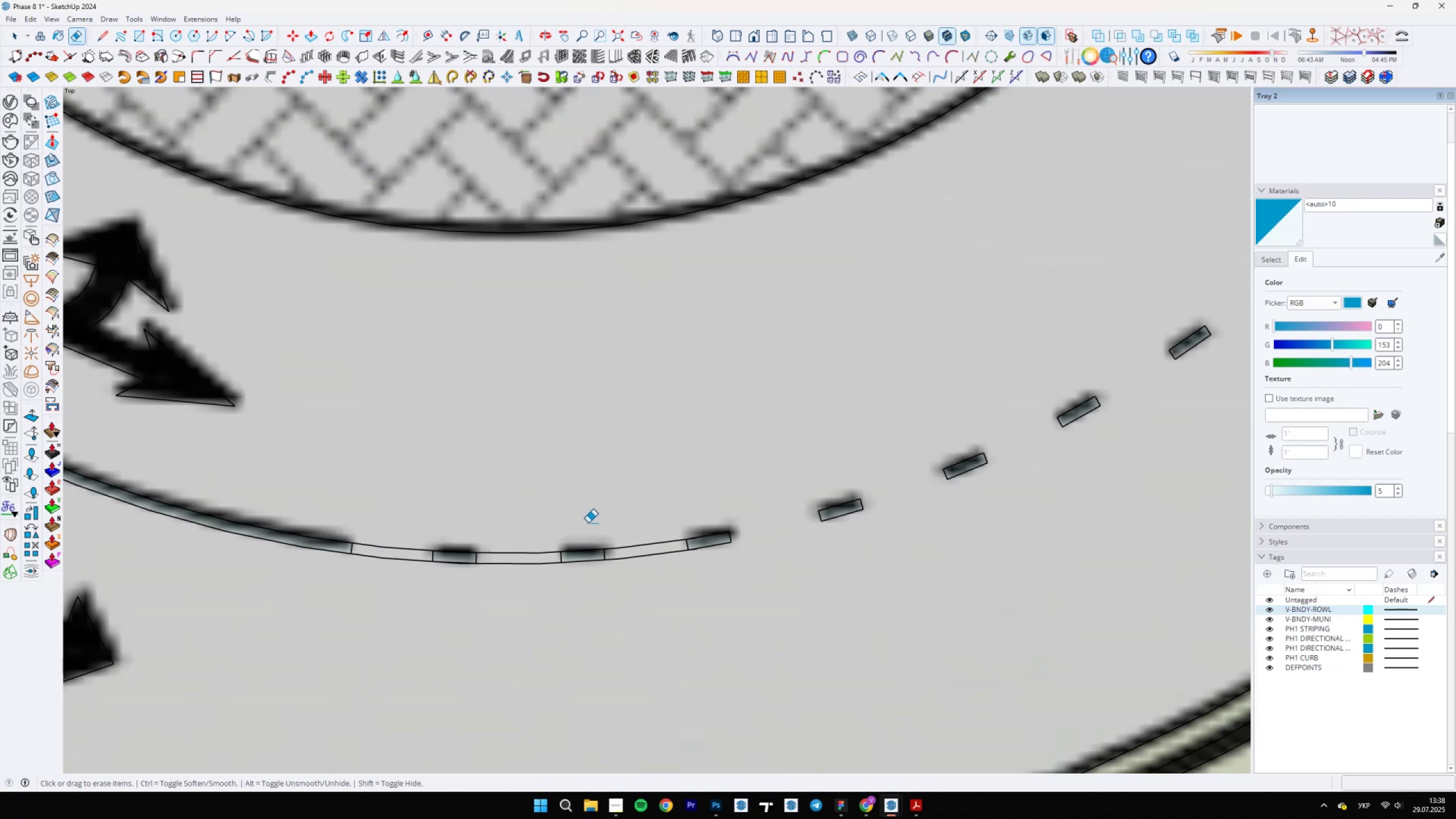 
left_click_drag(start_coordinate=[646, 543], to_coordinate=[650, 596])
 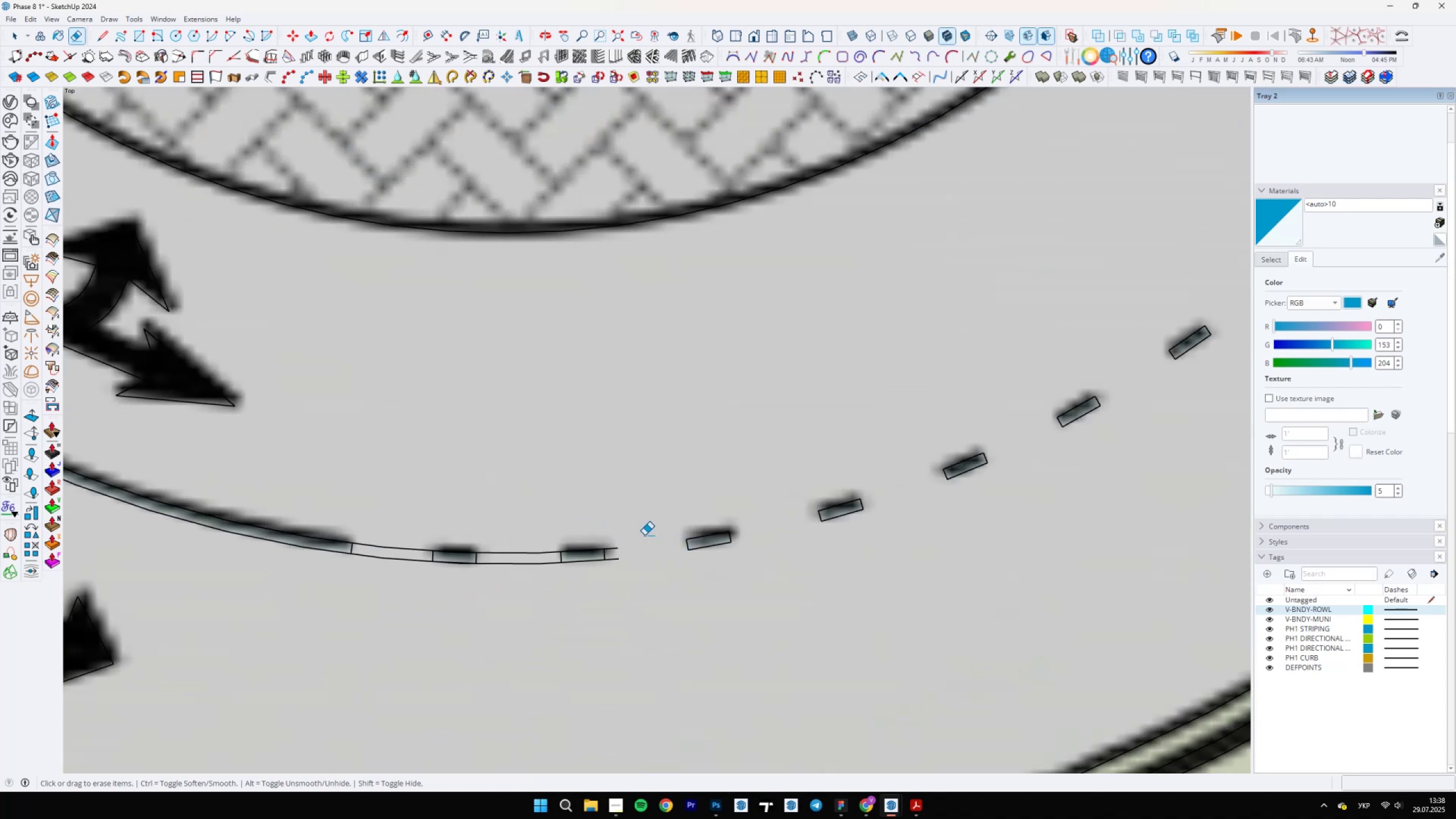 
left_click_drag(start_coordinate=[623, 541], to_coordinate=[617, 580])
 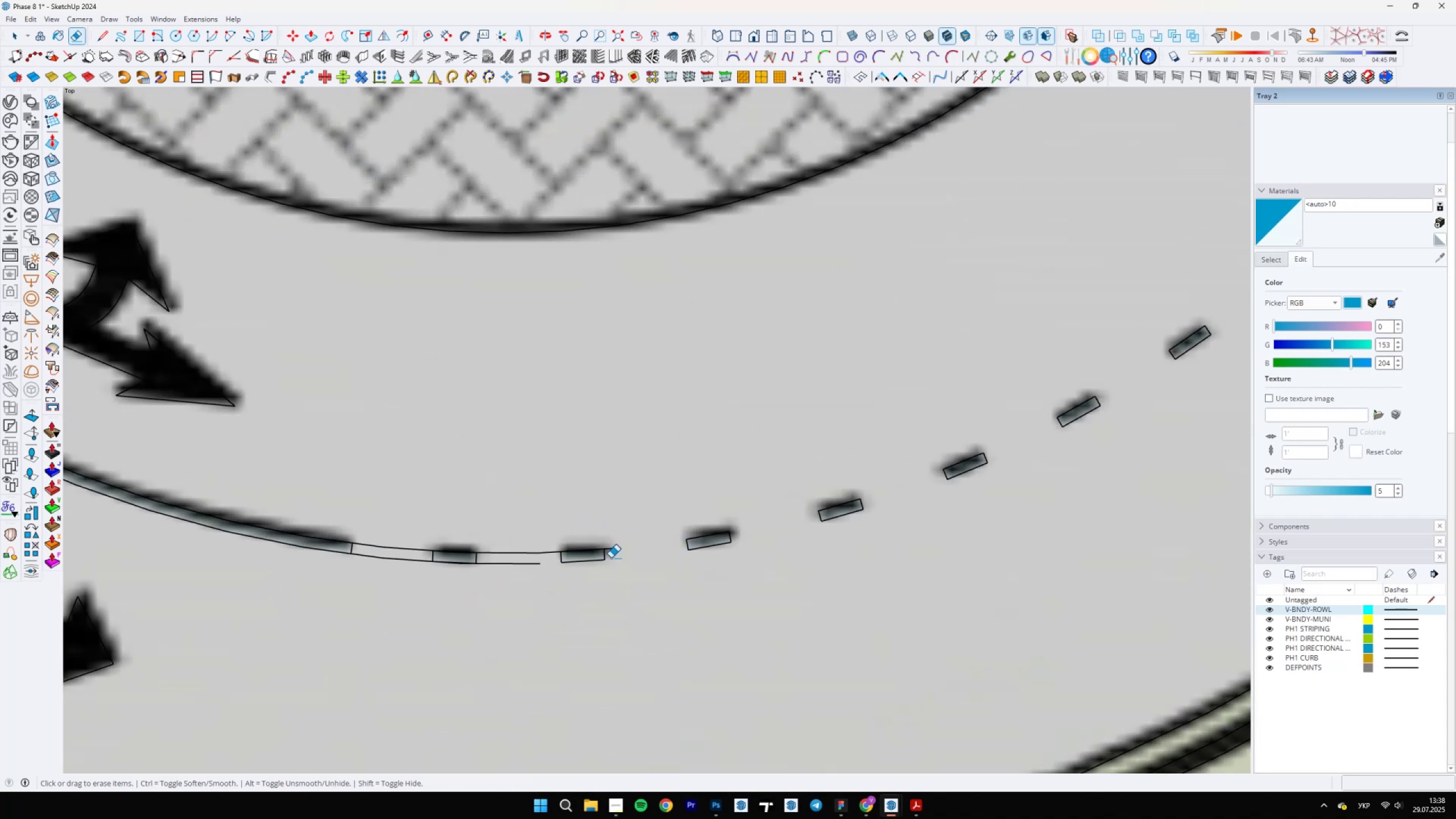 
left_click_drag(start_coordinate=[611, 539], to_coordinate=[613, 570])
 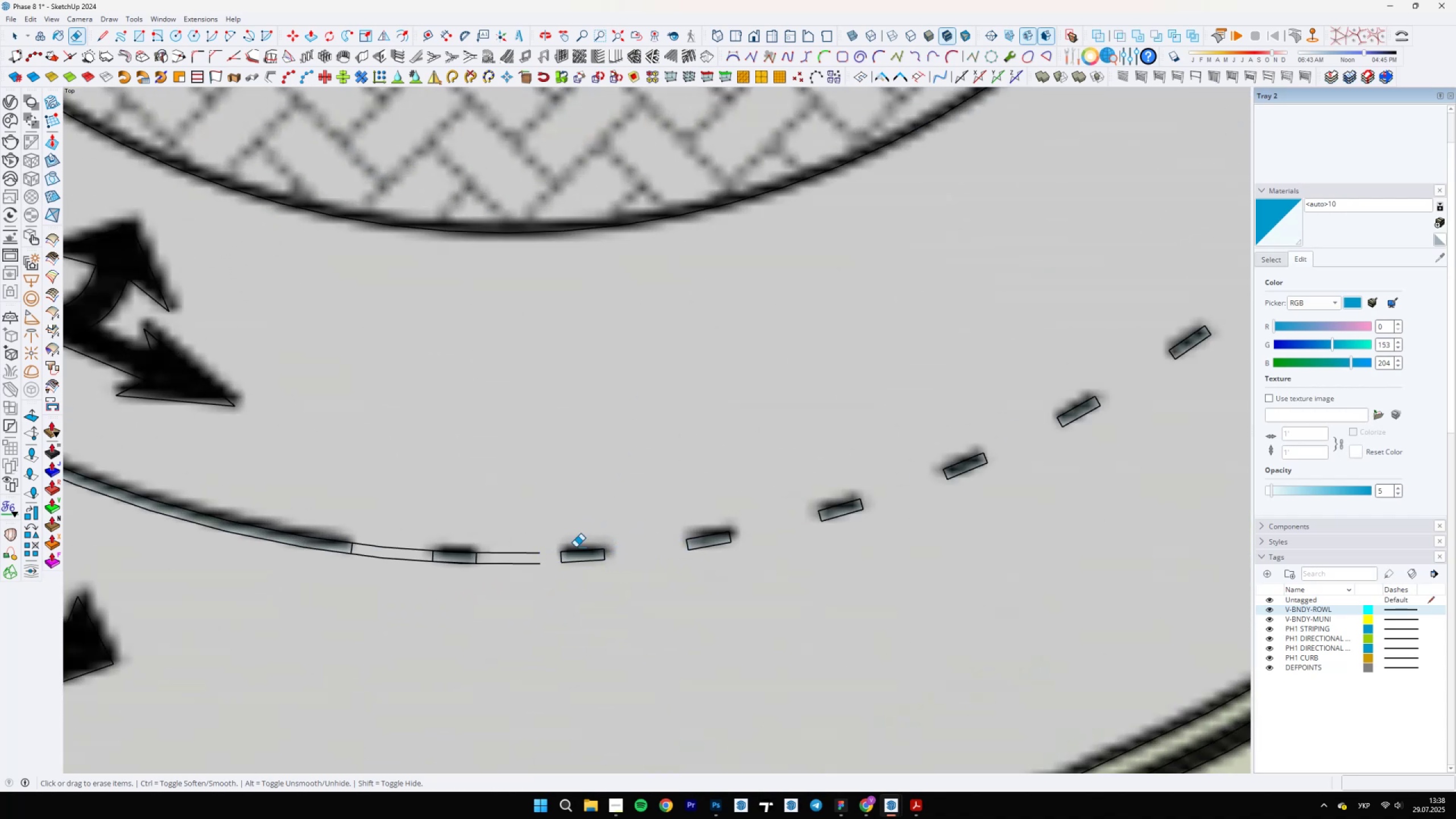 
left_click_drag(start_coordinate=[524, 530], to_coordinate=[514, 599])
 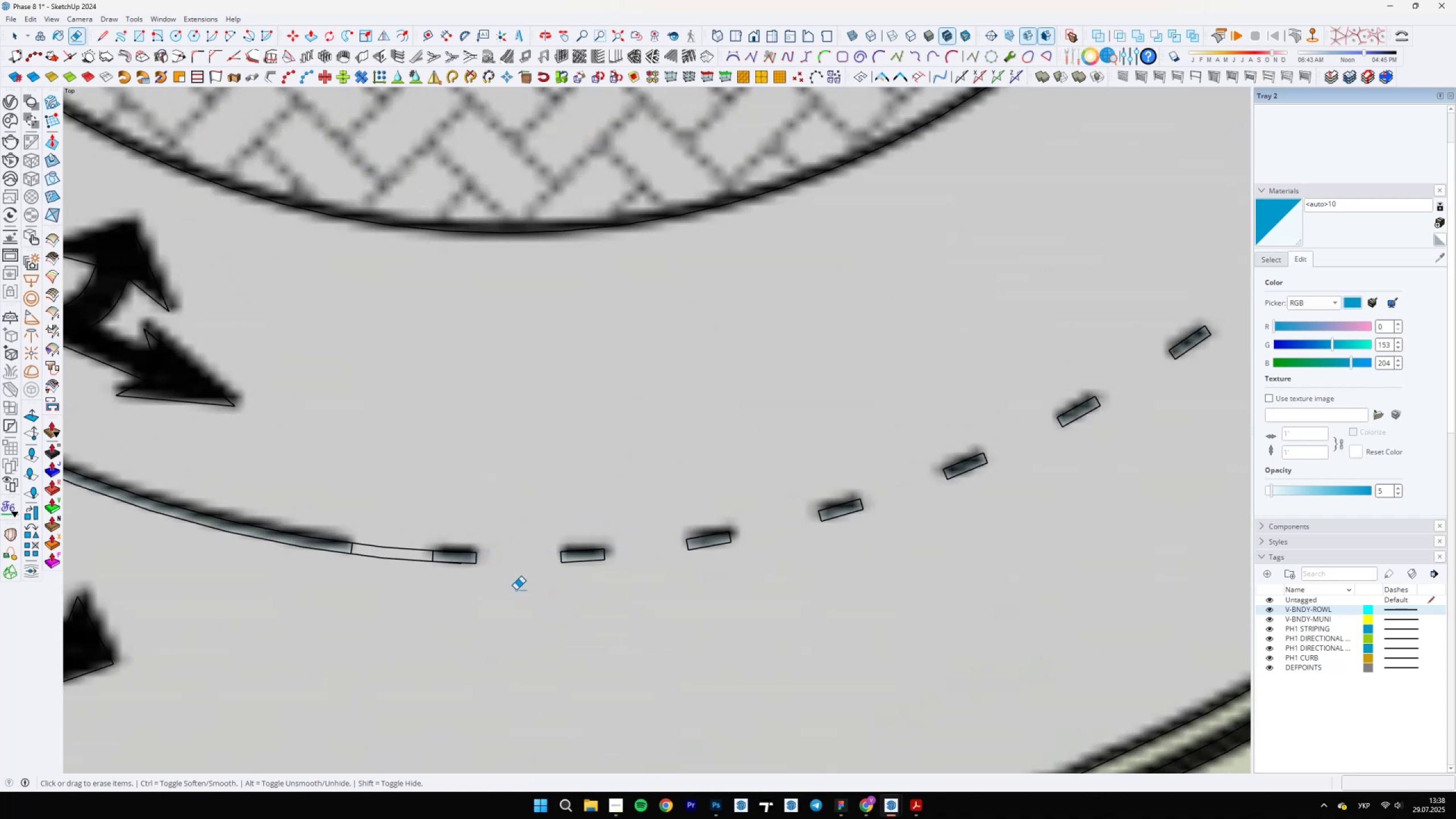 
scroll: coordinate [748, 441], scroll_direction: down, amount: 4.0
 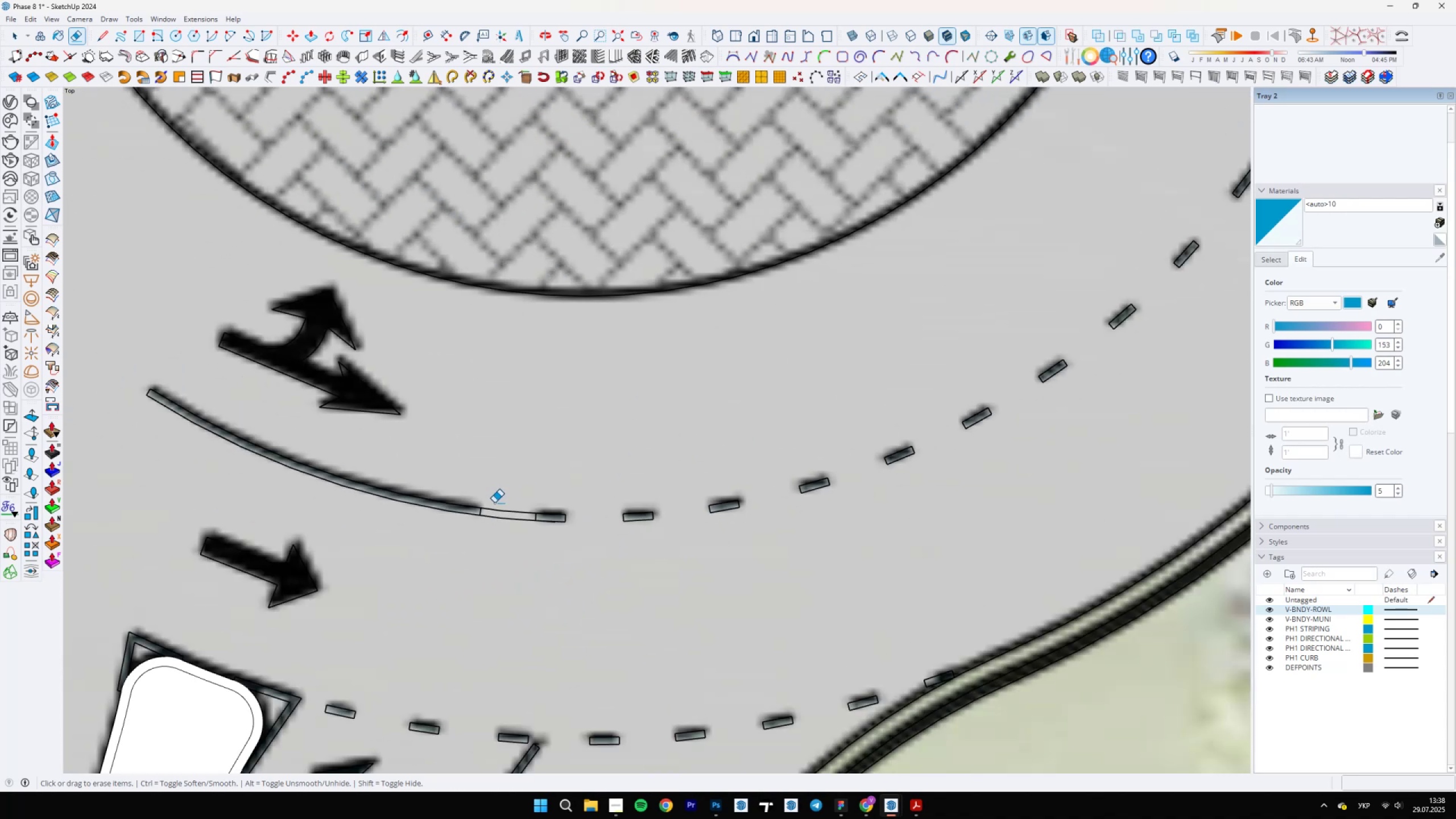 
left_click_drag(start_coordinate=[512, 511], to_coordinate=[507, 559])
 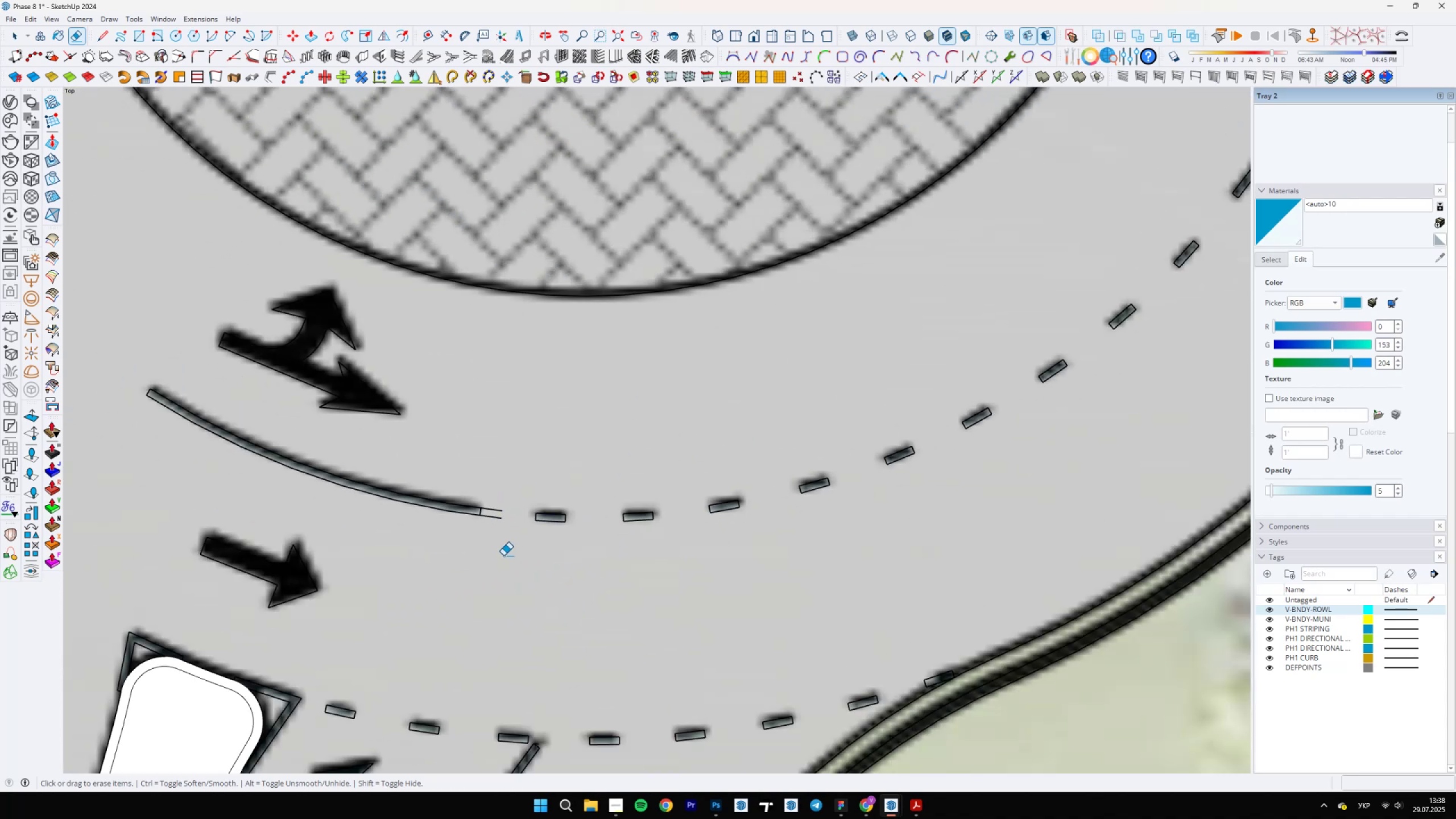 
scroll: coordinate [499, 515], scroll_direction: up, amount: 5.0
 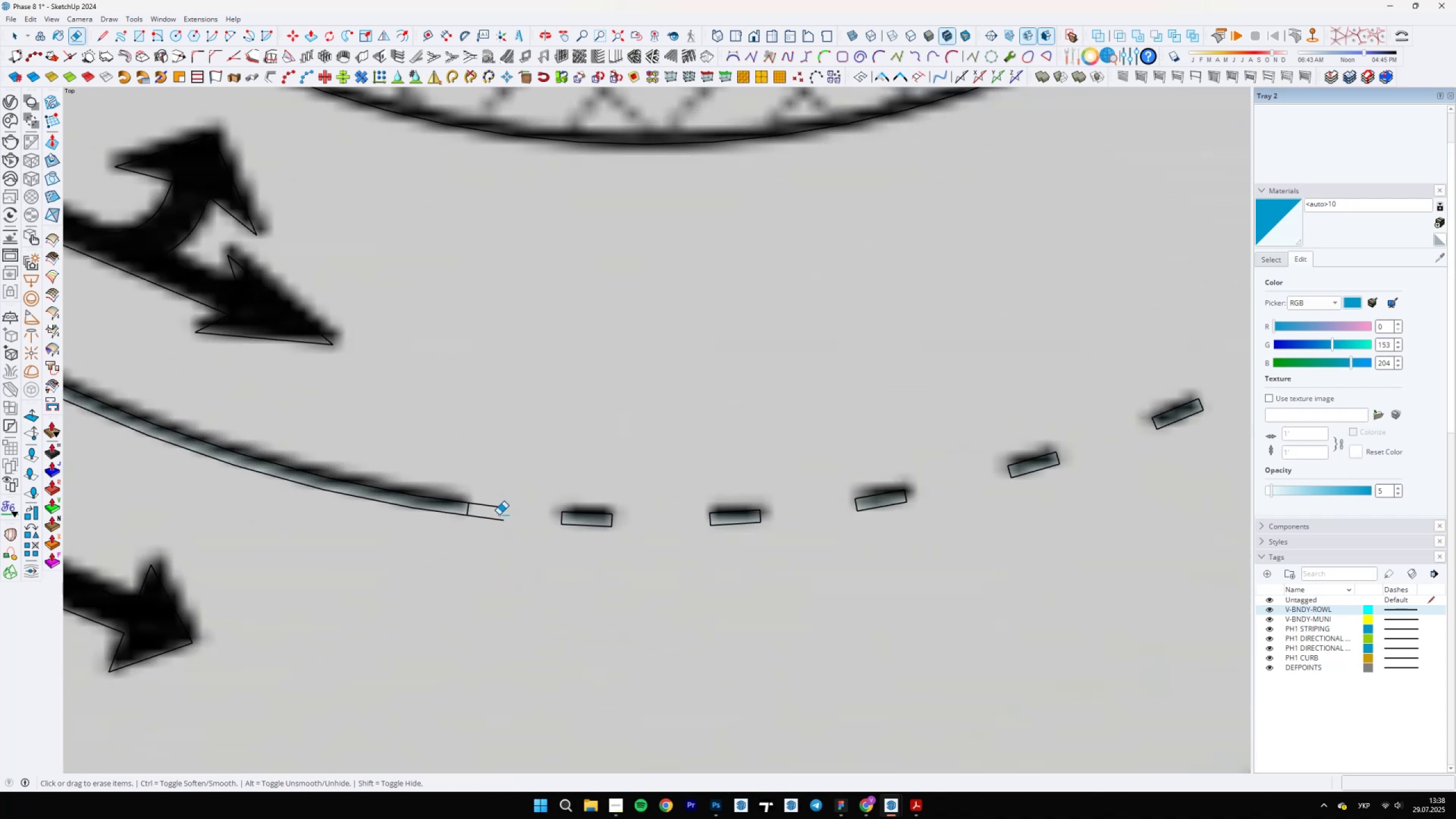 
left_click_drag(start_coordinate=[503, 506], to_coordinate=[491, 551])
 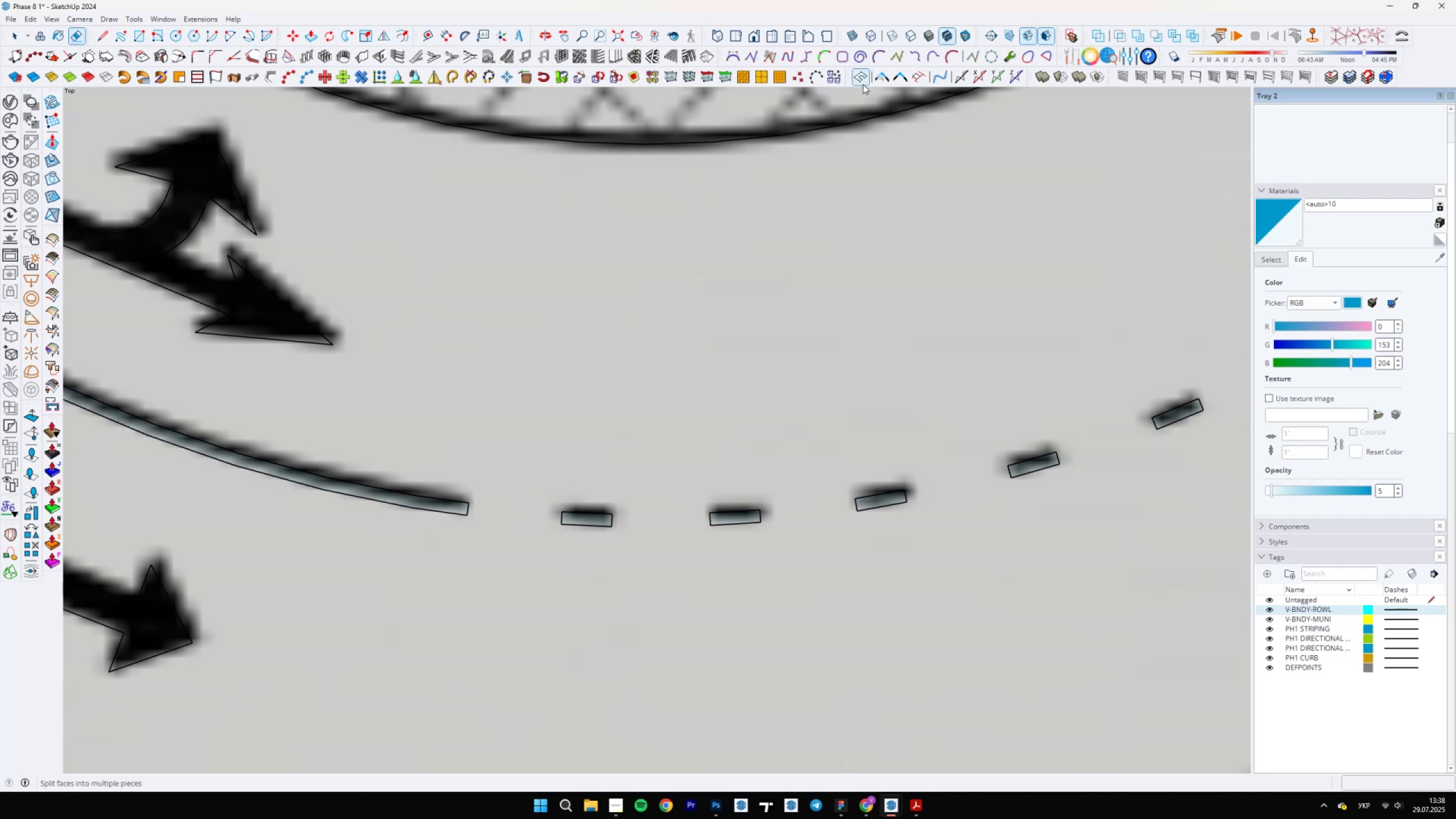 
scroll: coordinate [595, 343], scroll_direction: down, amount: 16.0
 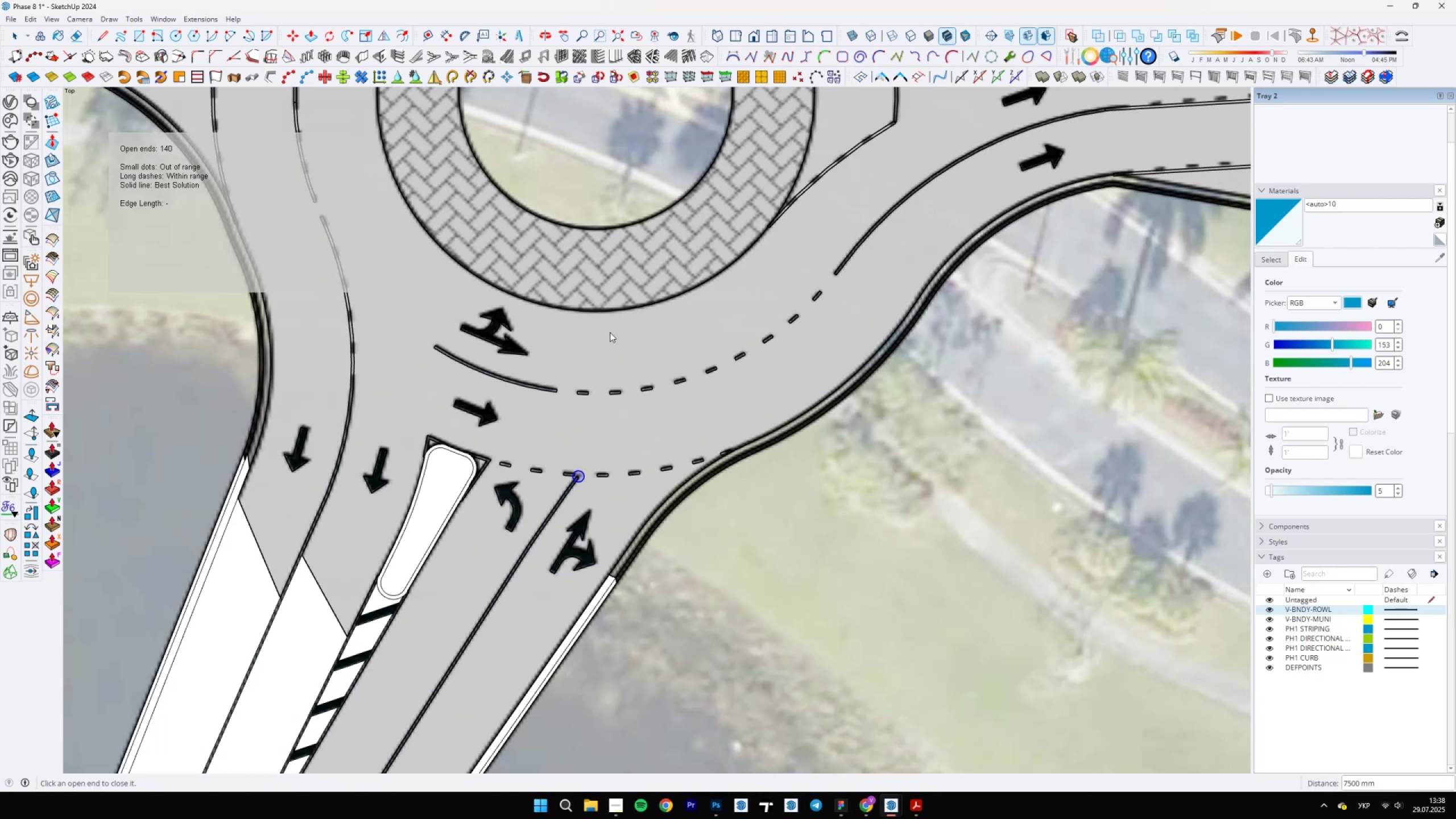 
scroll: coordinate [593, 480], scroll_direction: up, amount: 28.0
 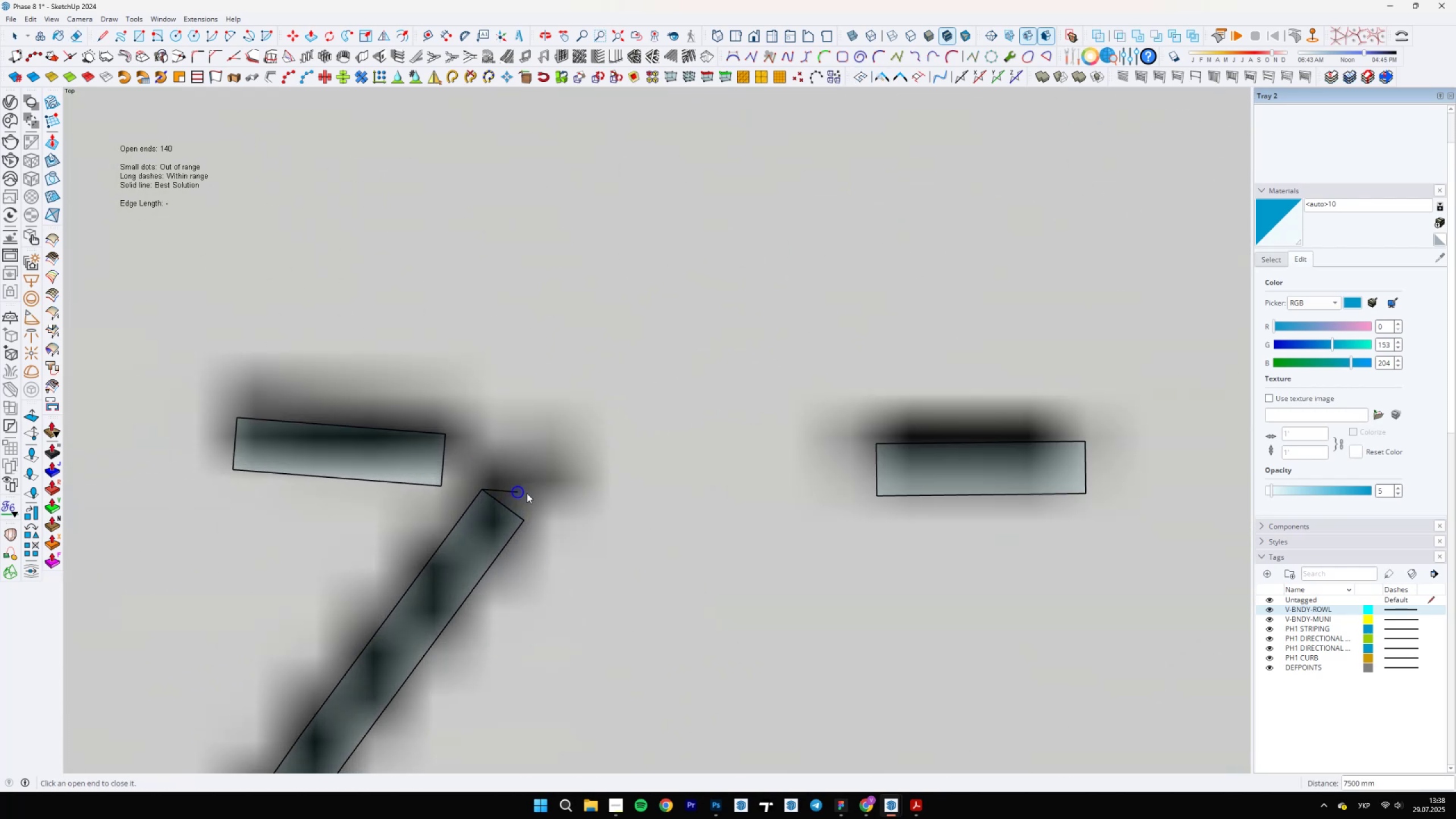 
key(E)
 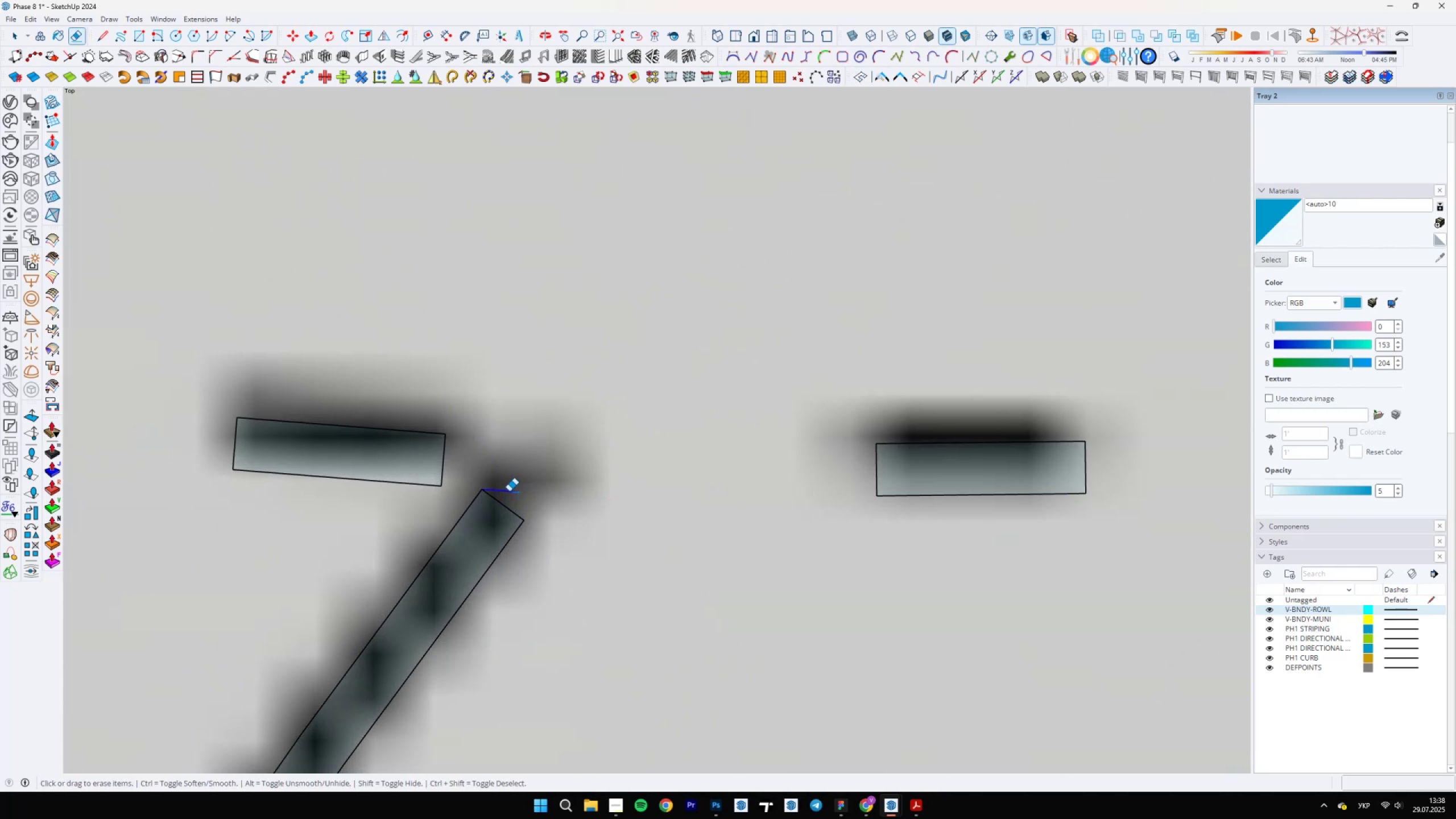 
key(Space)
 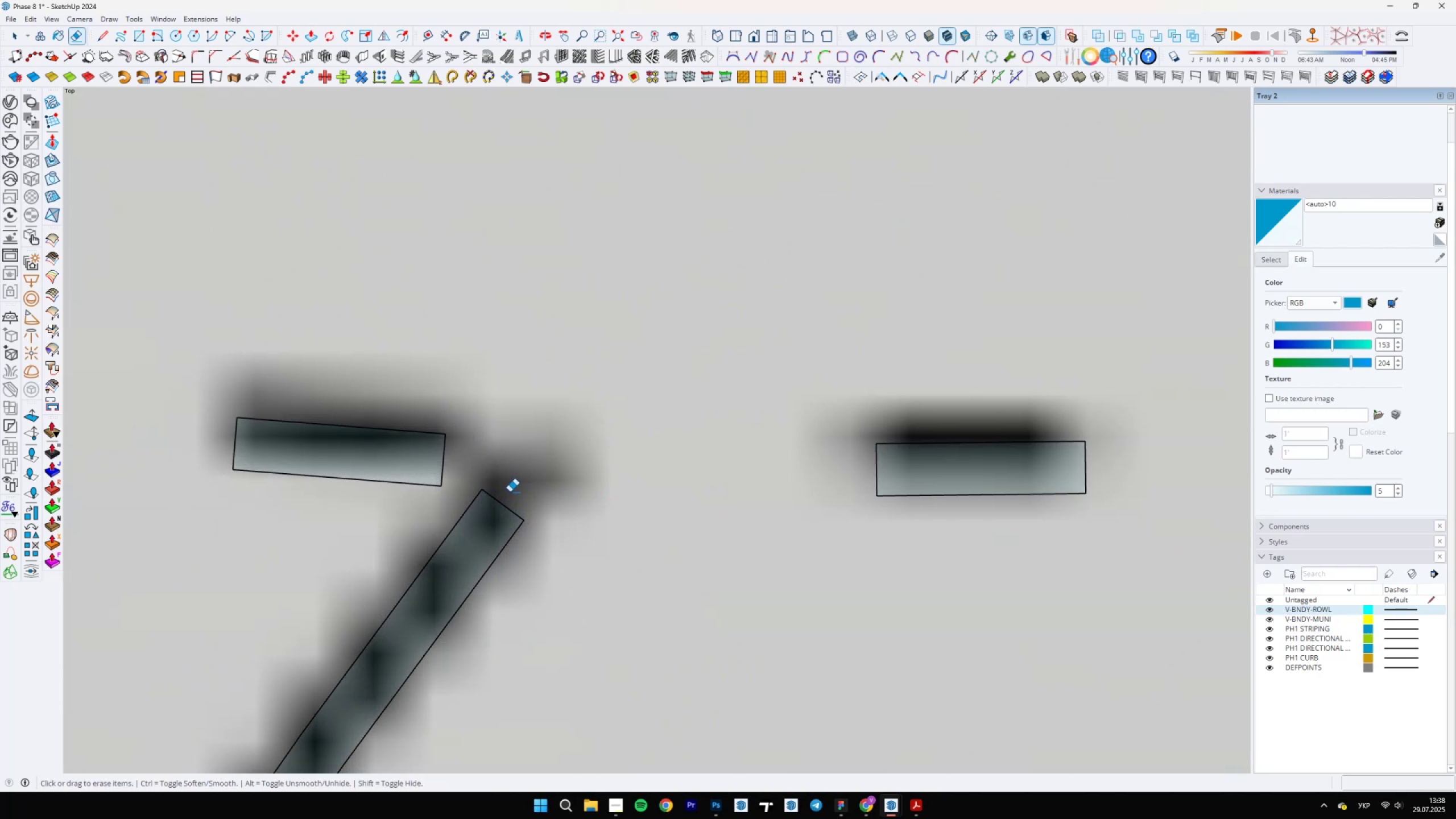 
scroll: coordinate [727, 372], scroll_direction: down, amount: 54.0
 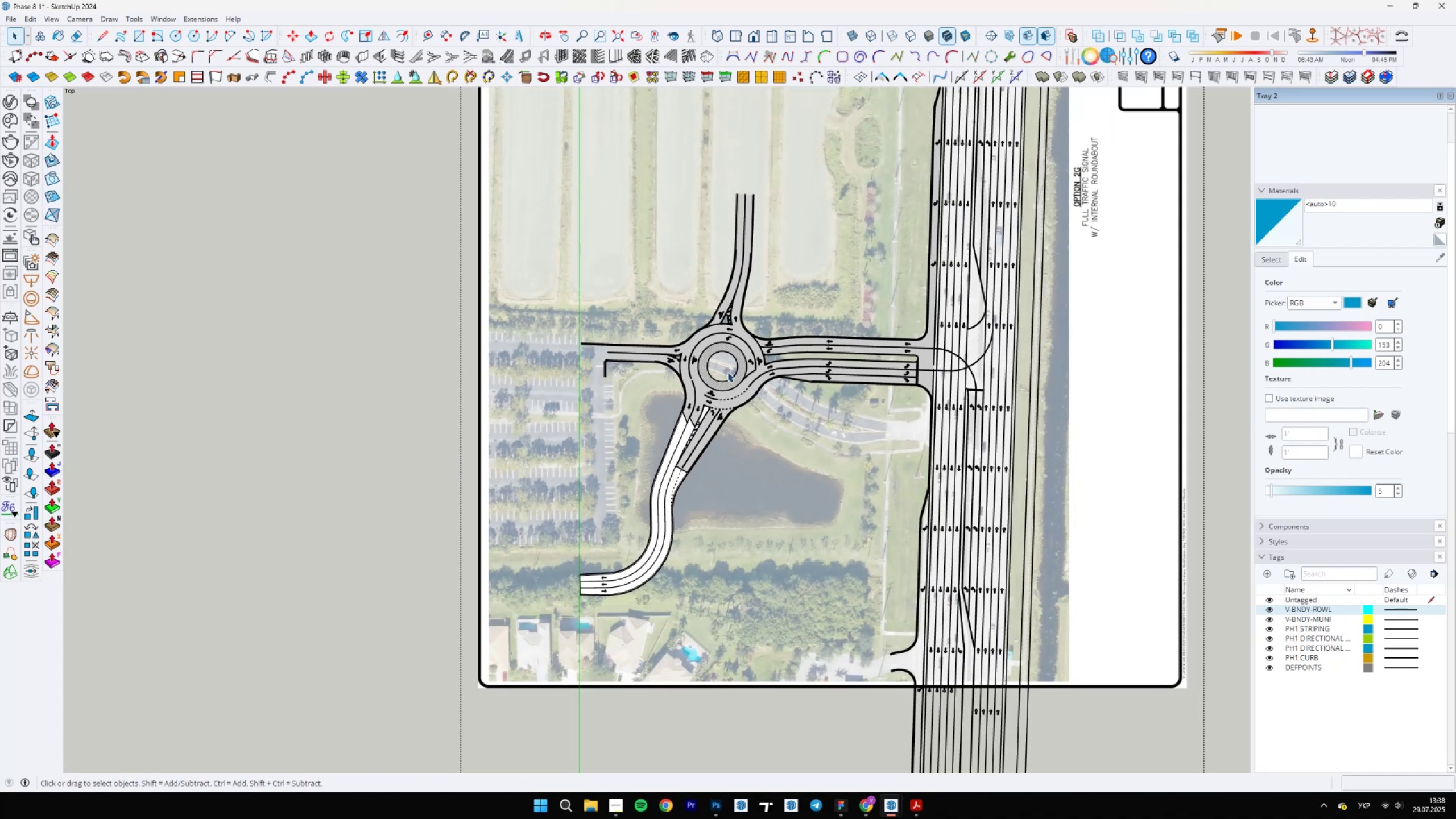 
scroll: coordinate [686, 483], scroll_direction: up, amount: 12.0
 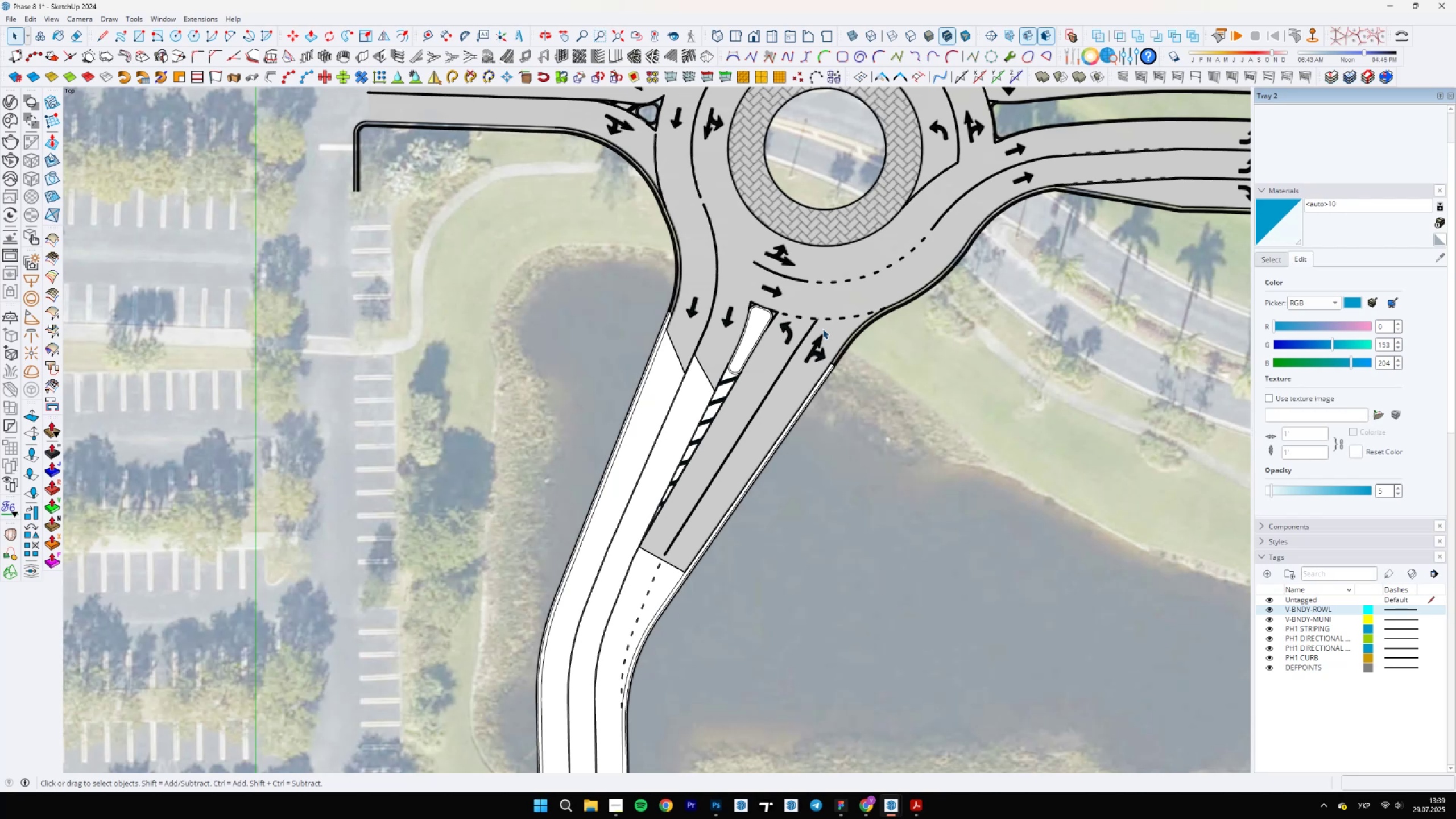 
scroll: coordinate [718, 411], scroll_direction: down, amount: 16.0
 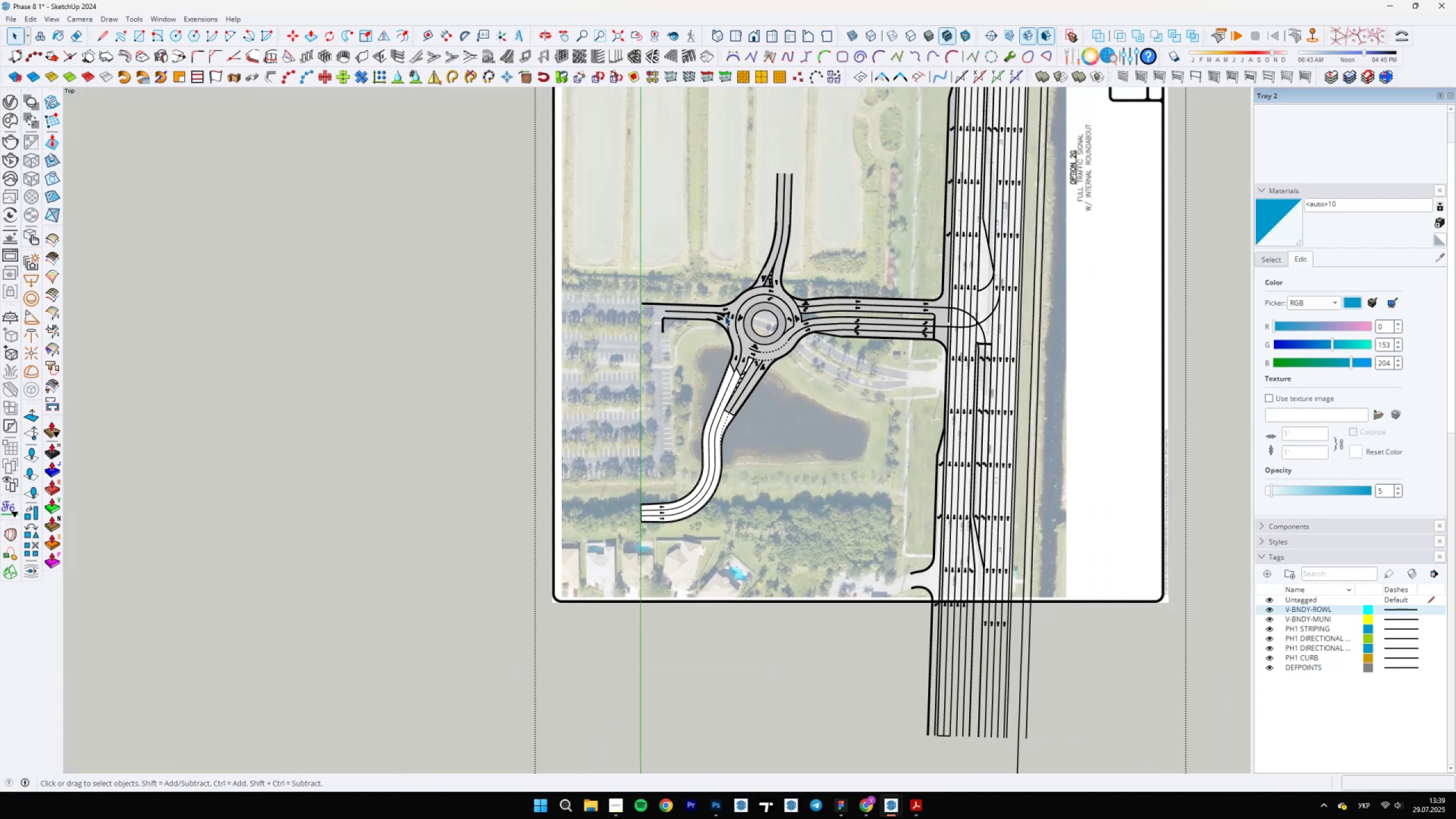 
scroll: coordinate [717, 499], scroll_direction: up, amount: 42.0
 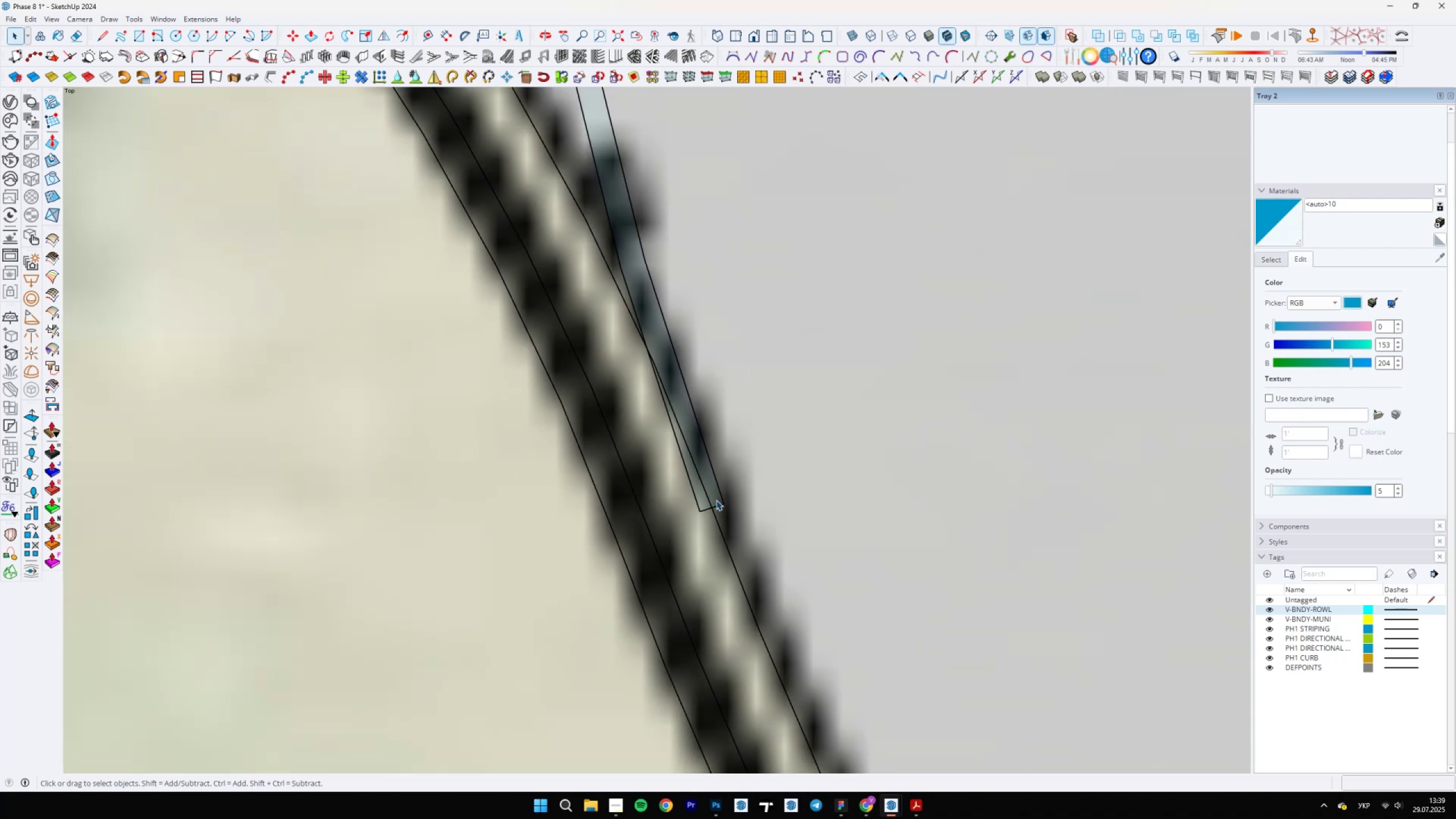 
key(L)
 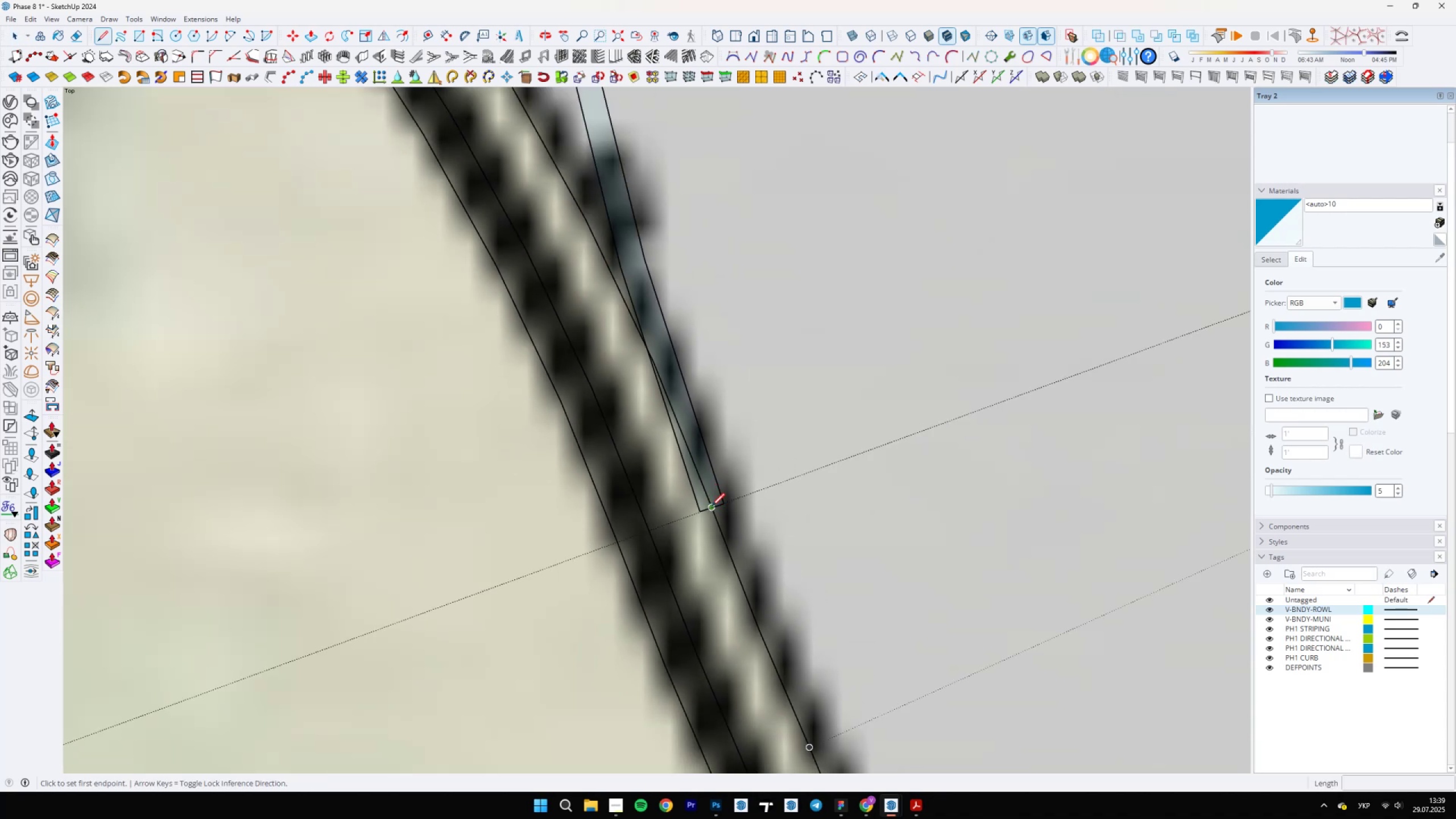 
left_click([712, 506])
 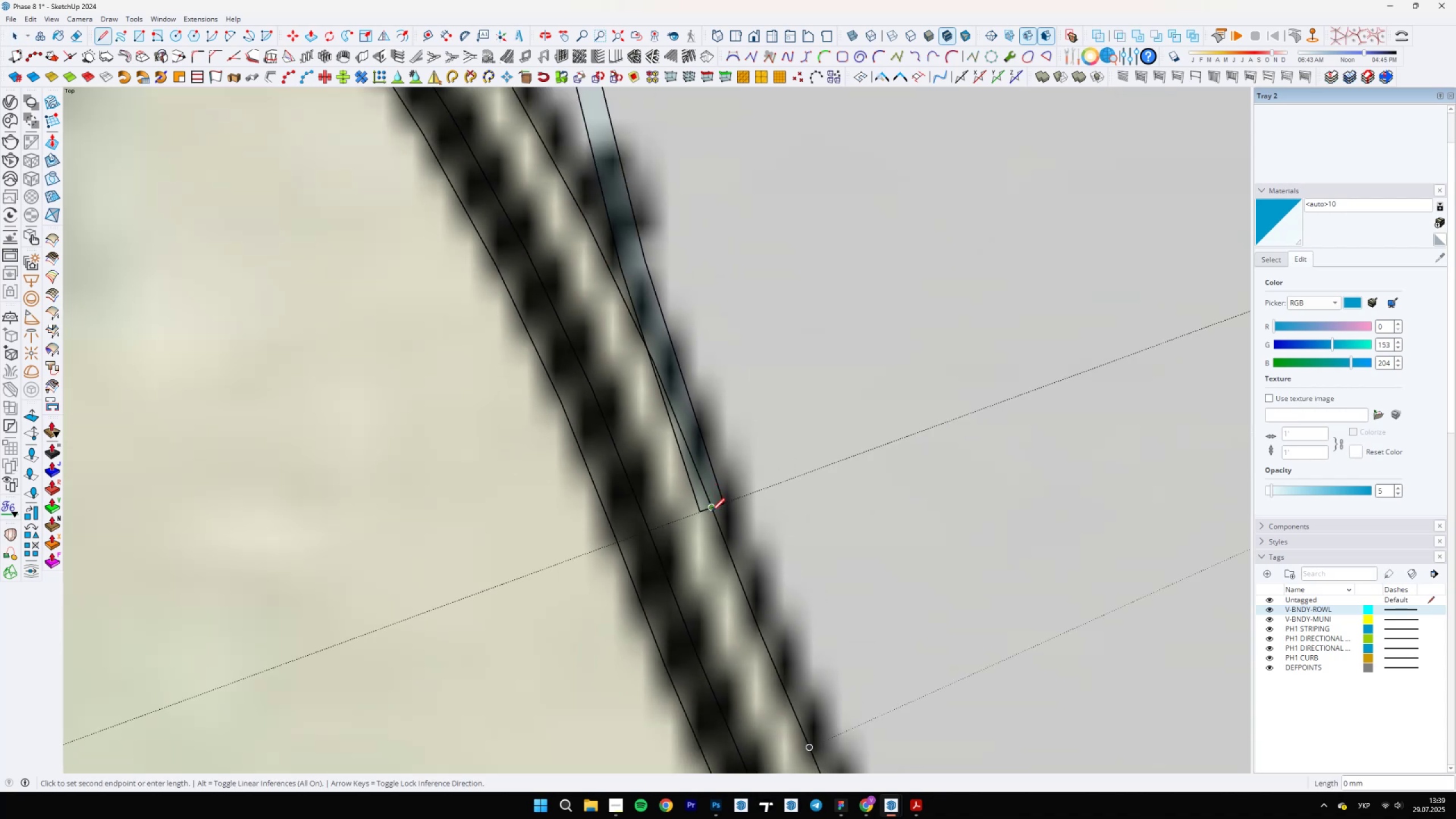 
scroll: coordinate [680, 404], scroll_direction: up, amount: 14.0
 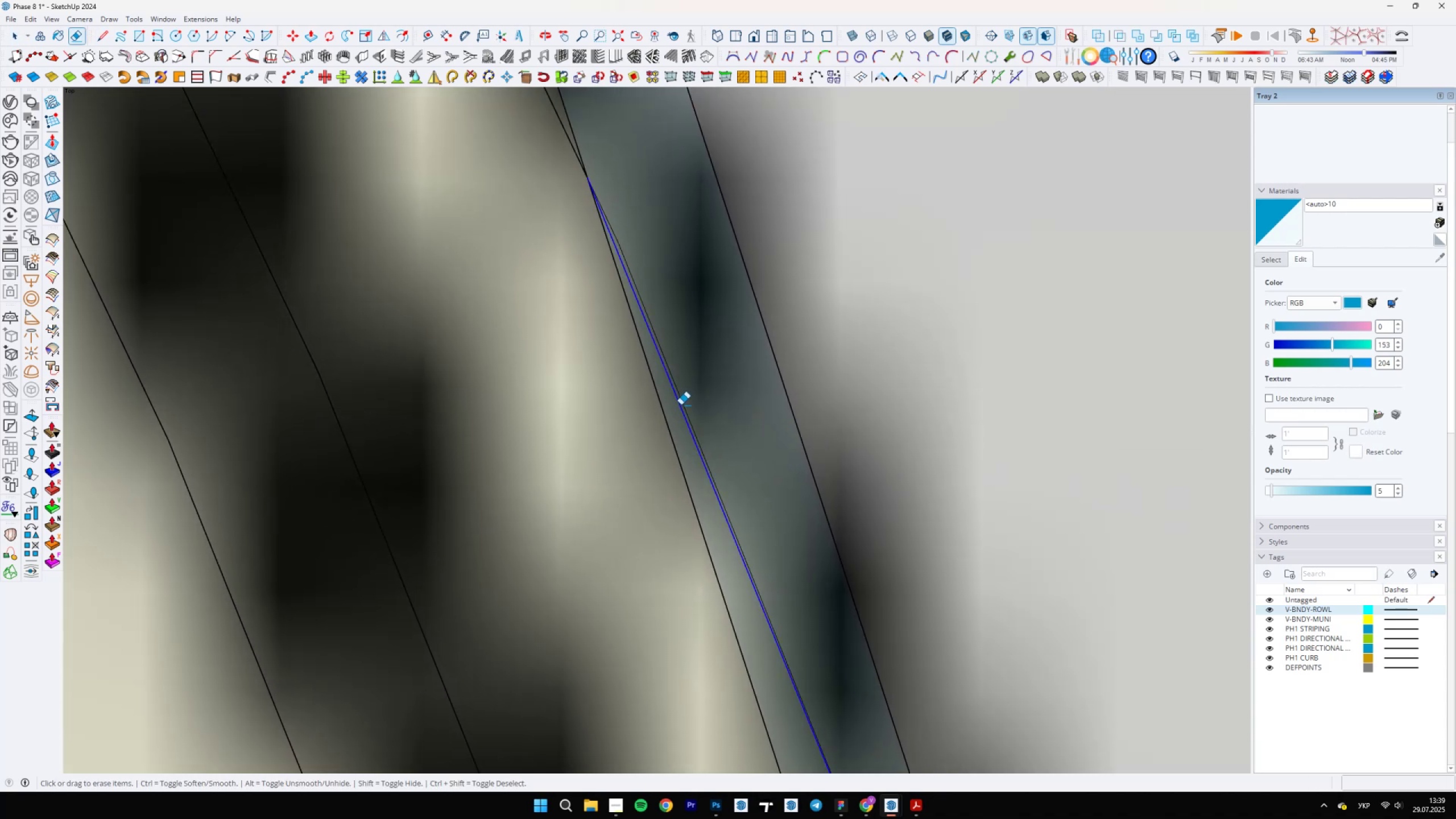 
key(E)
 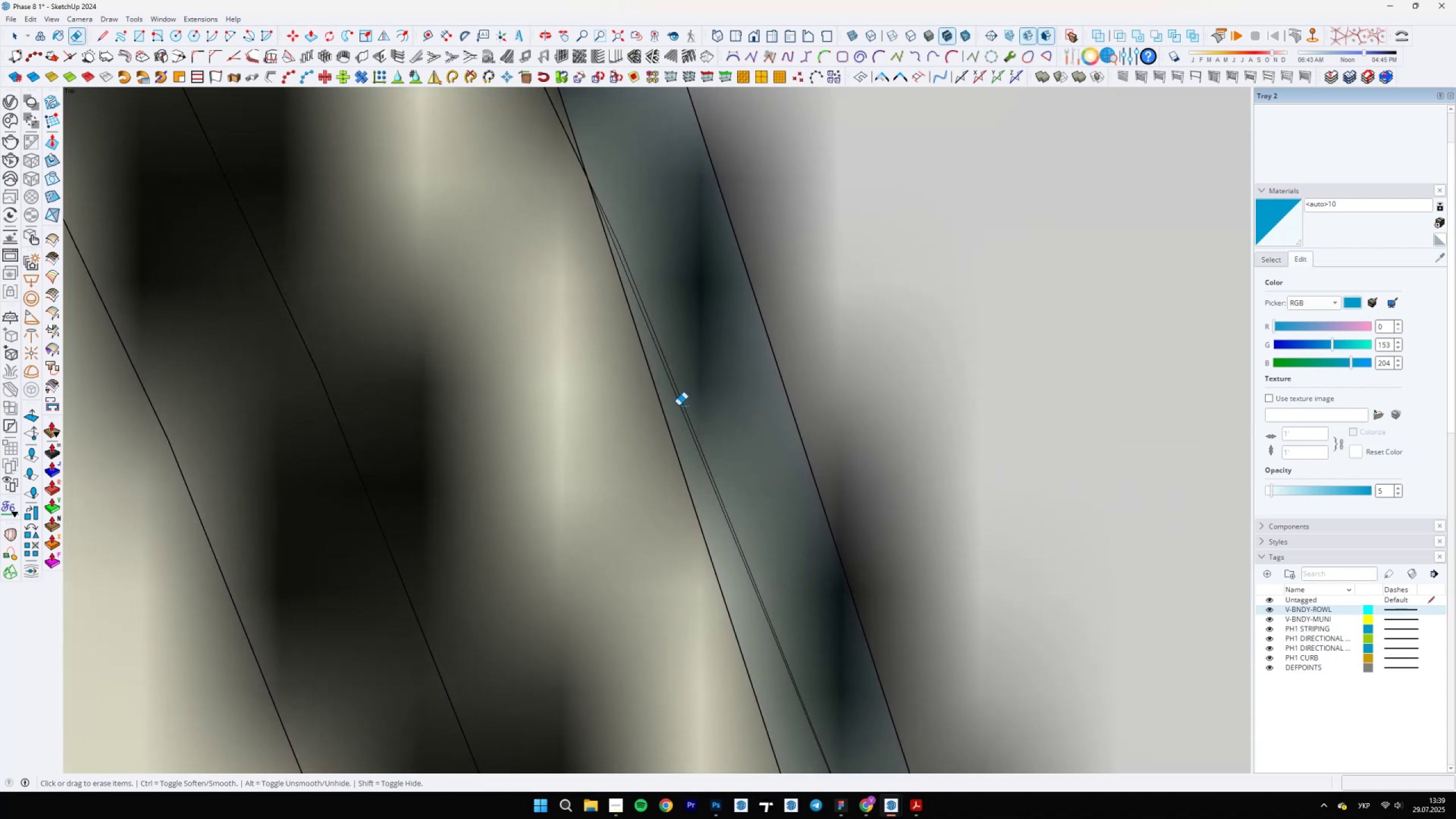 
scroll: coordinate [678, 412], scroll_direction: down, amount: 6.0
 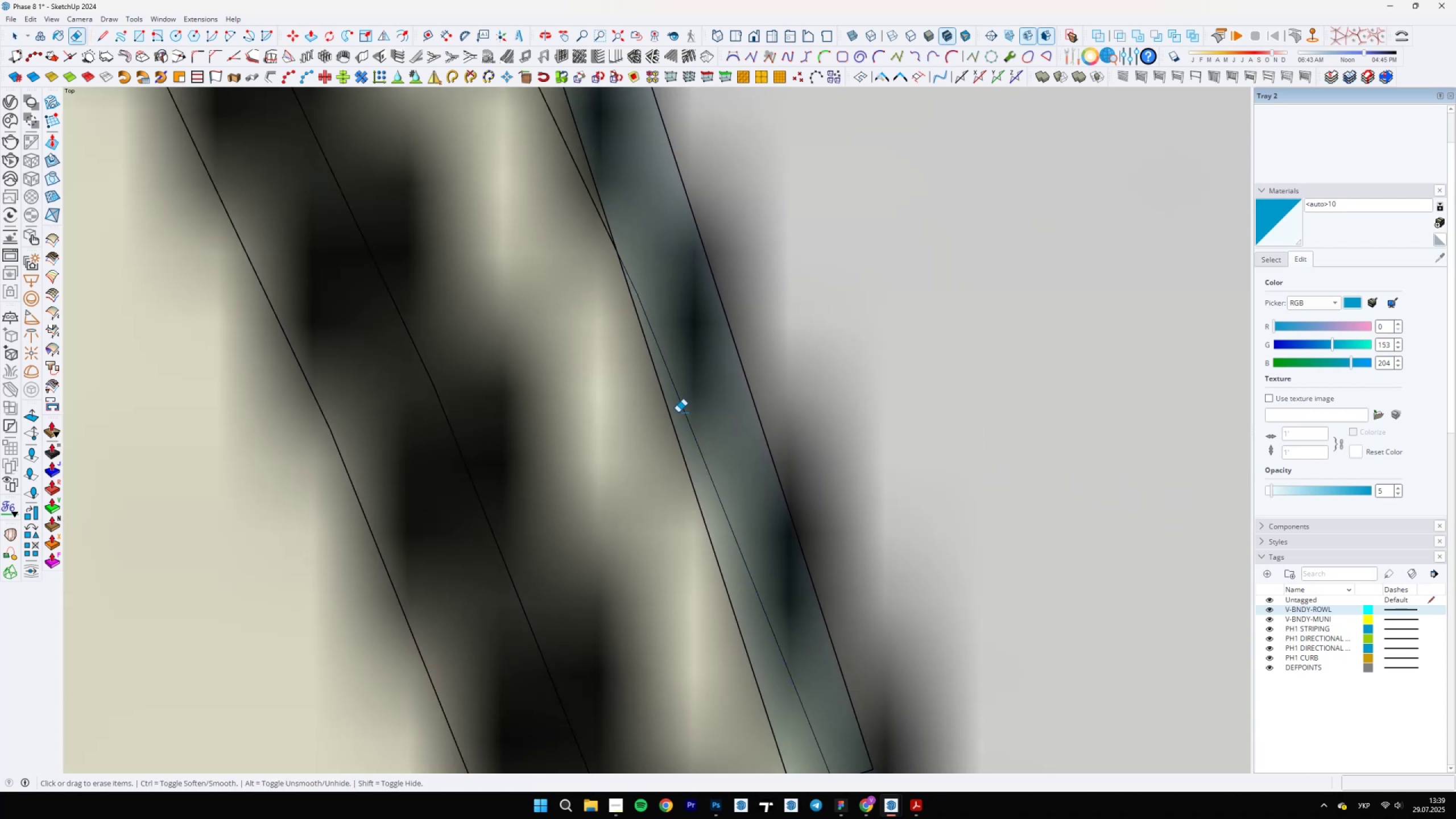 
left_click_drag(start_coordinate=[672, 421], to_coordinate=[664, 426])
 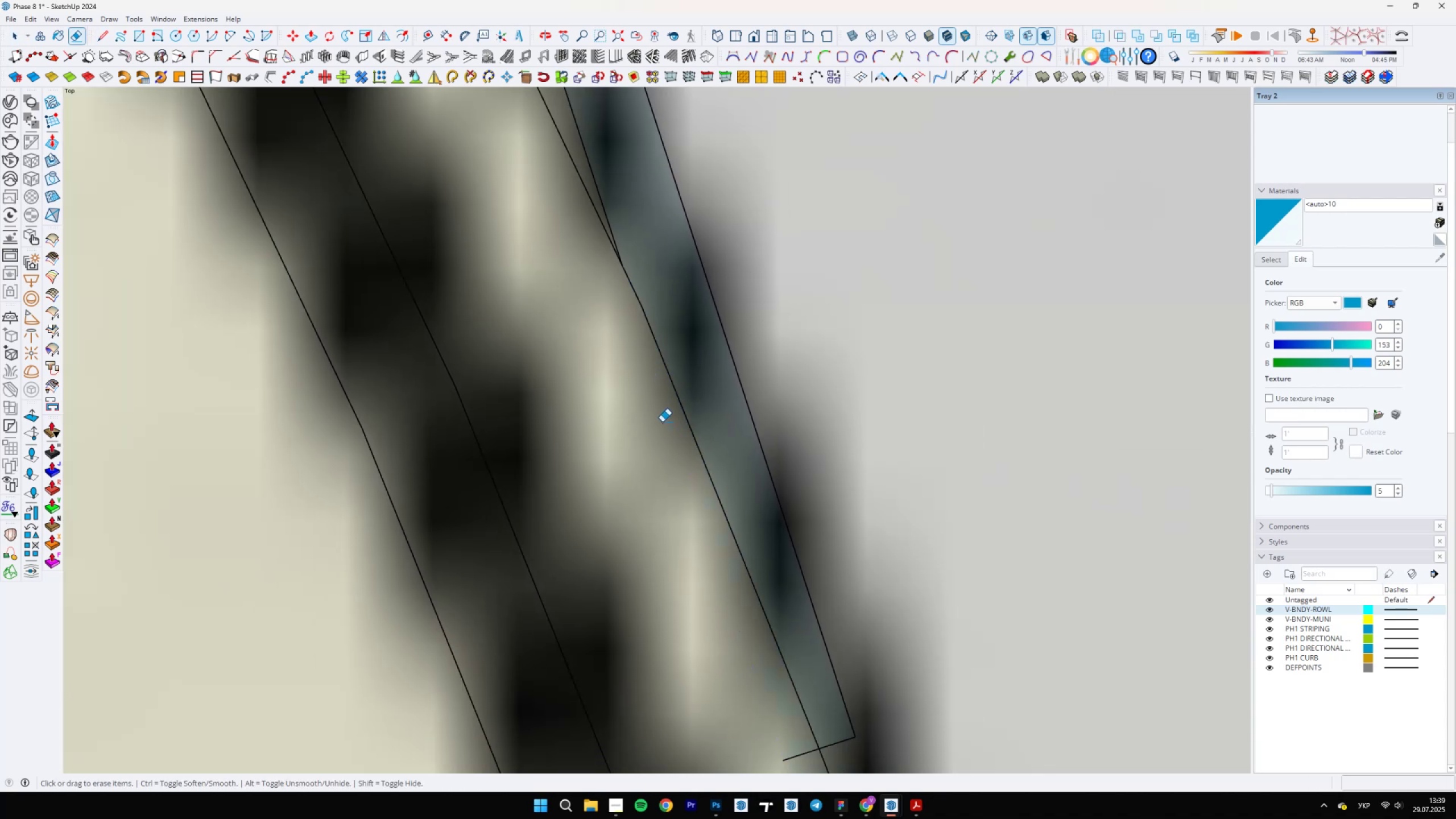 
scroll: coordinate [668, 439], scroll_direction: down, amount: 6.0
 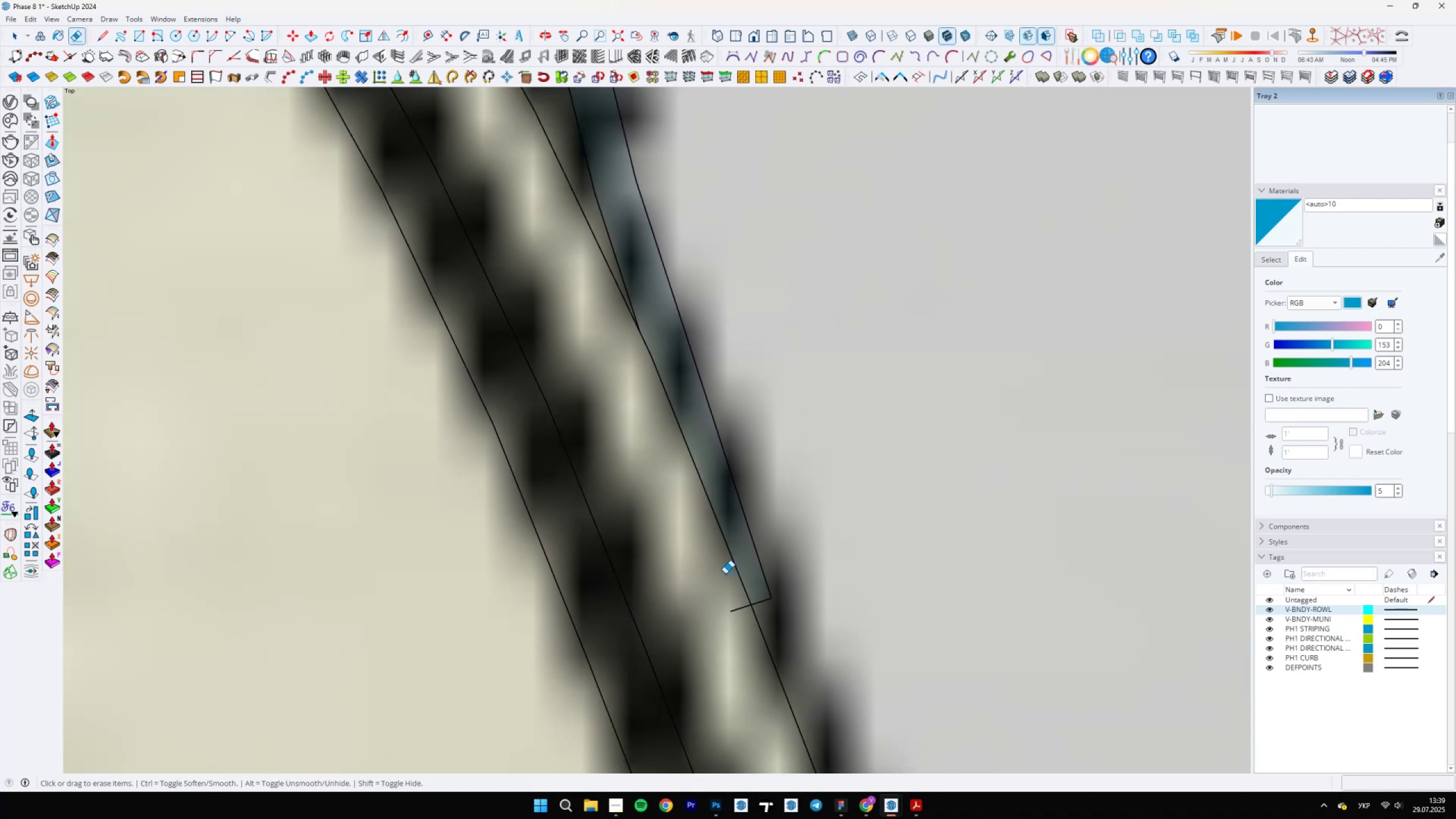 
left_click_drag(start_coordinate=[731, 596], to_coordinate=[734, 640])
 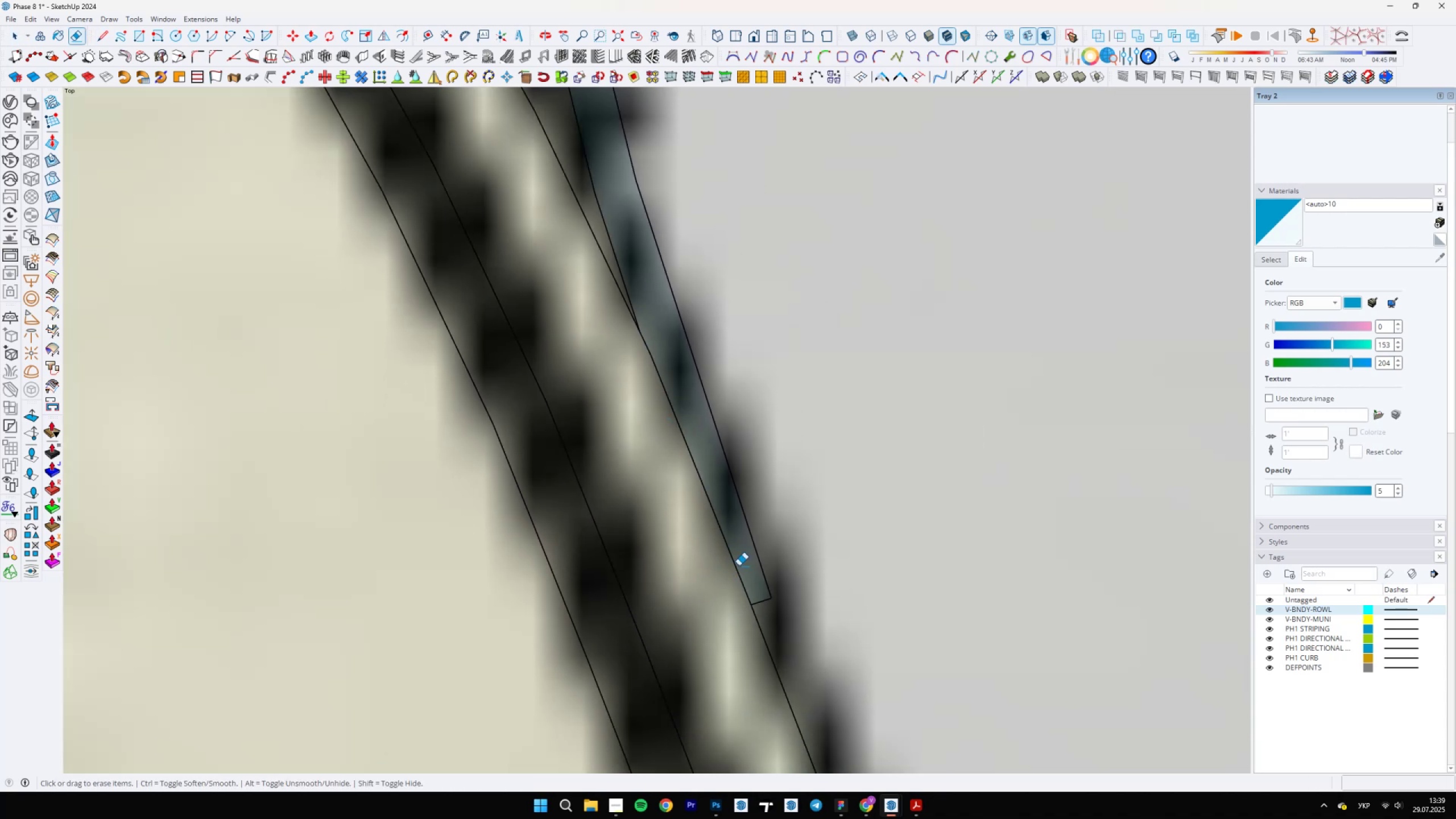 
scroll: coordinate [744, 431], scroll_direction: up, amount: 10.0
 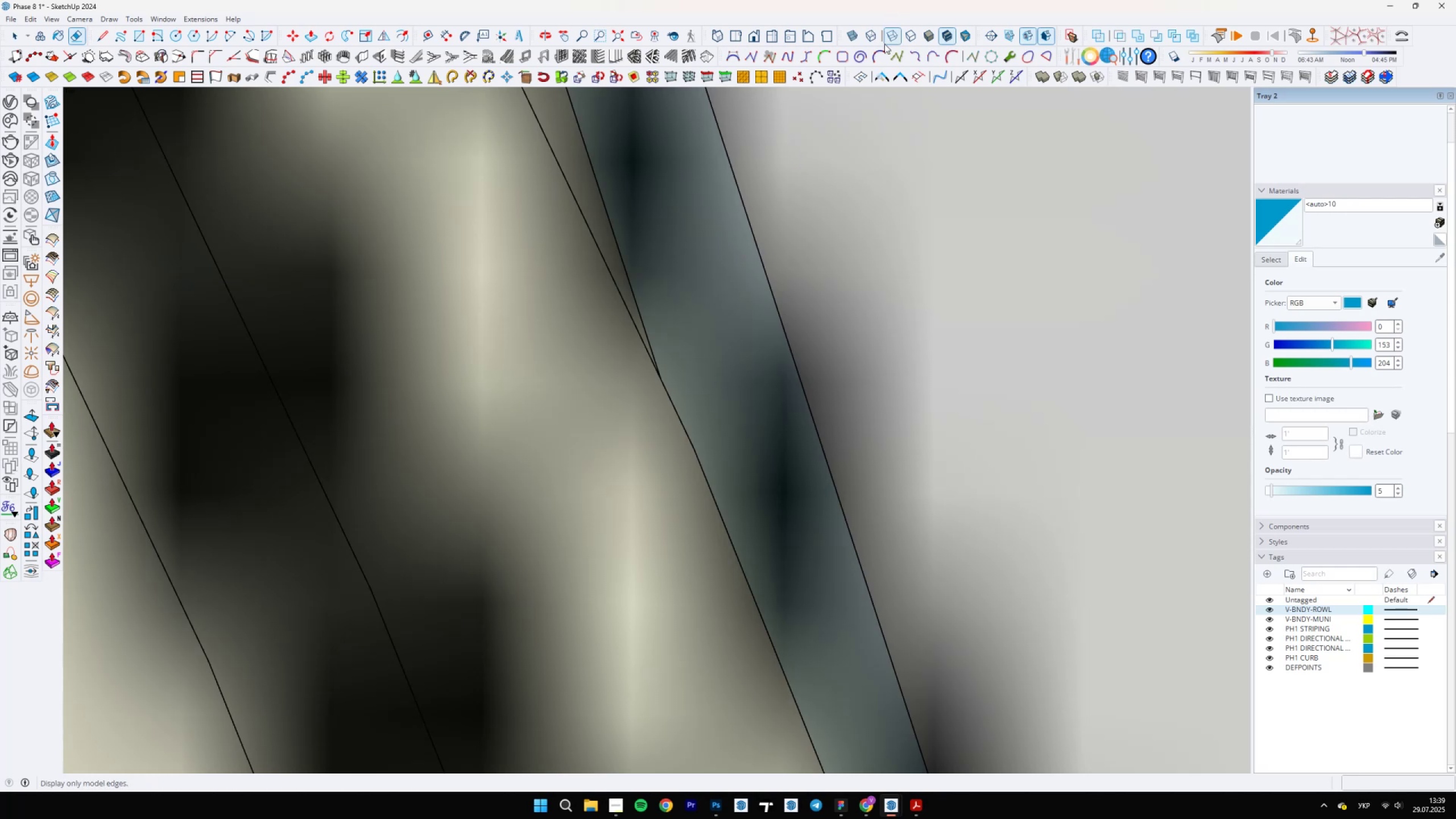 
left_click([881, 71])
 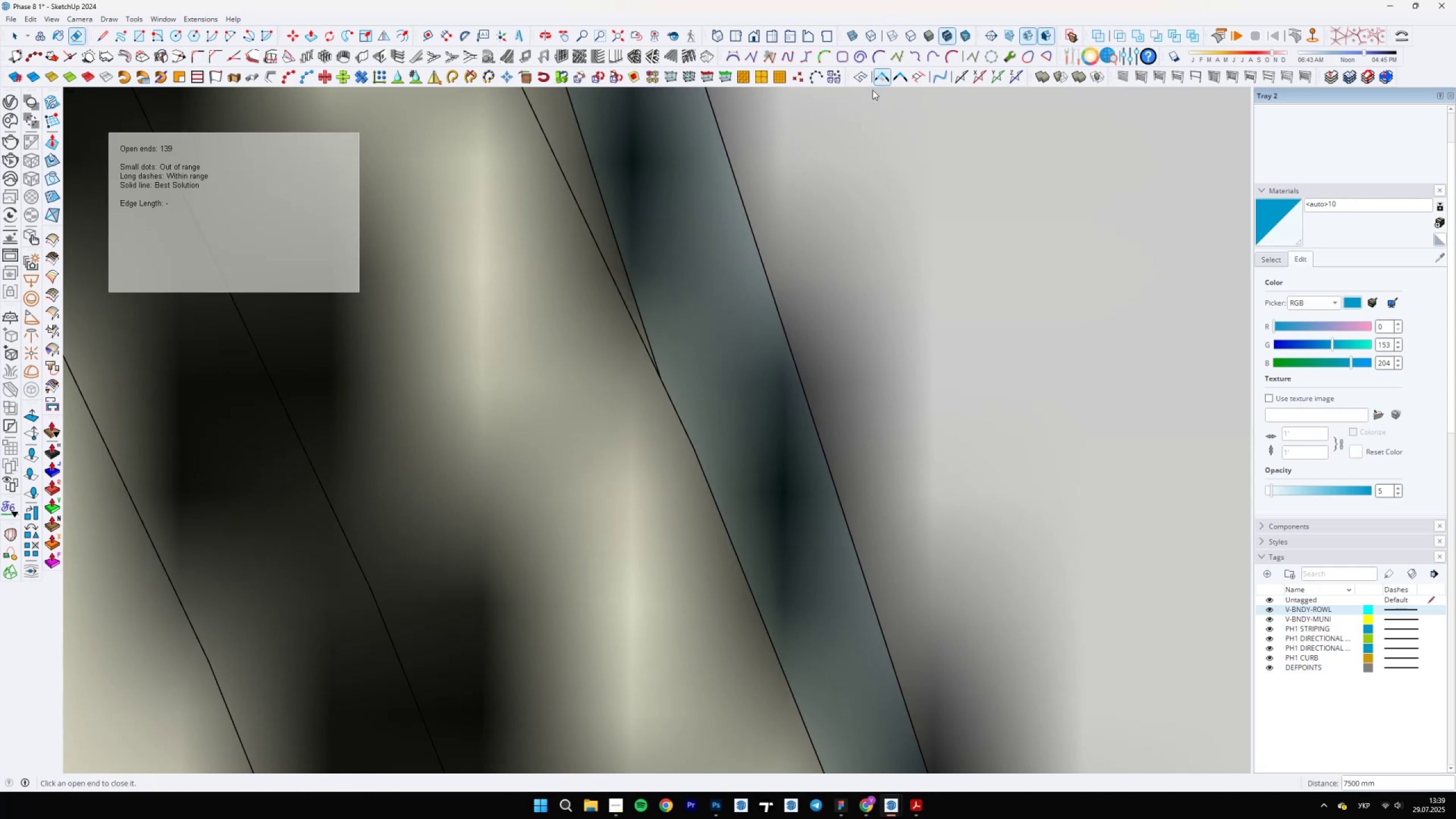 
scroll: coordinate [669, 325], scroll_direction: down, amount: 43.0
 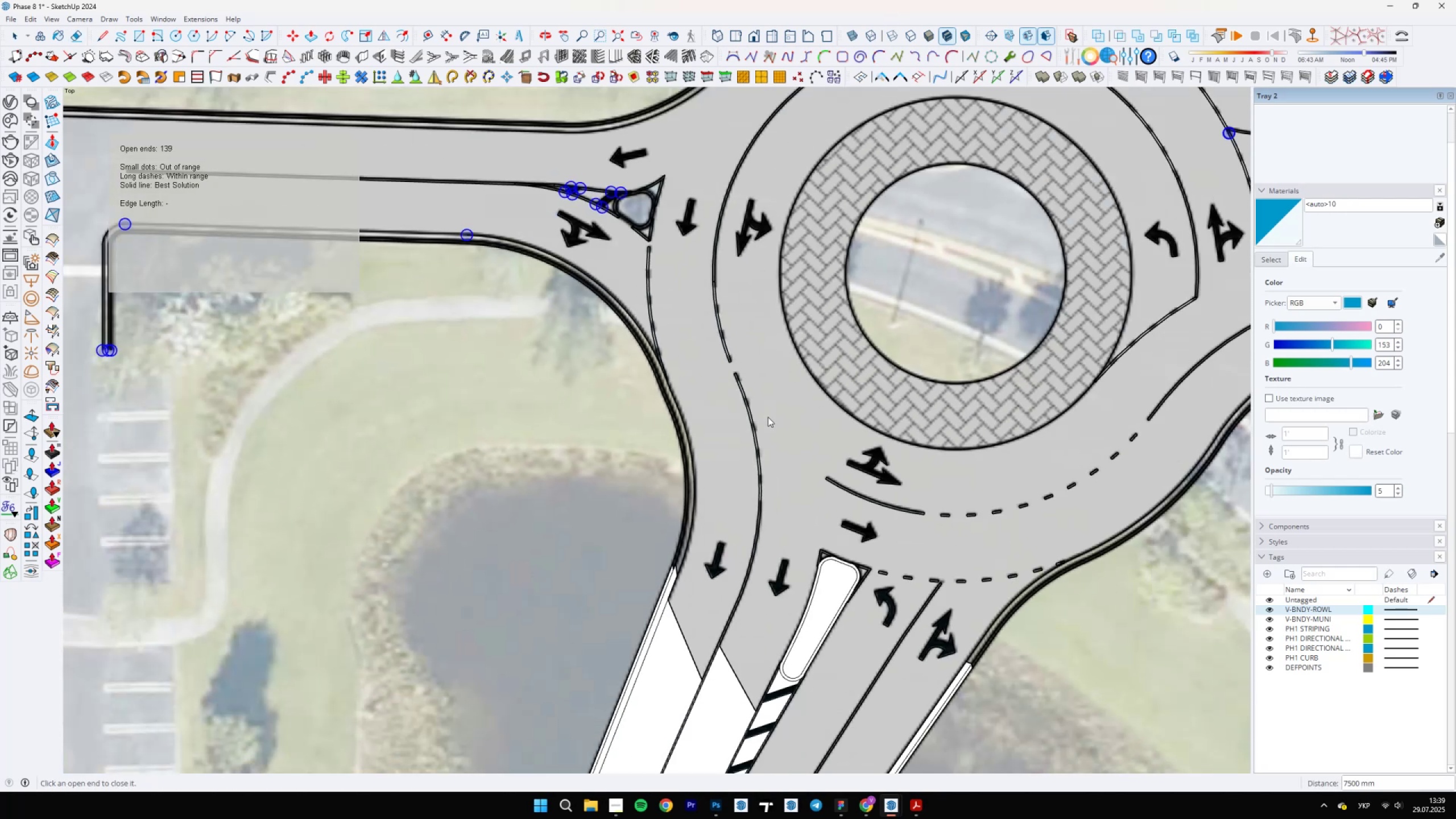 
scroll: coordinate [741, 574], scroll_direction: up, amount: 6.0
 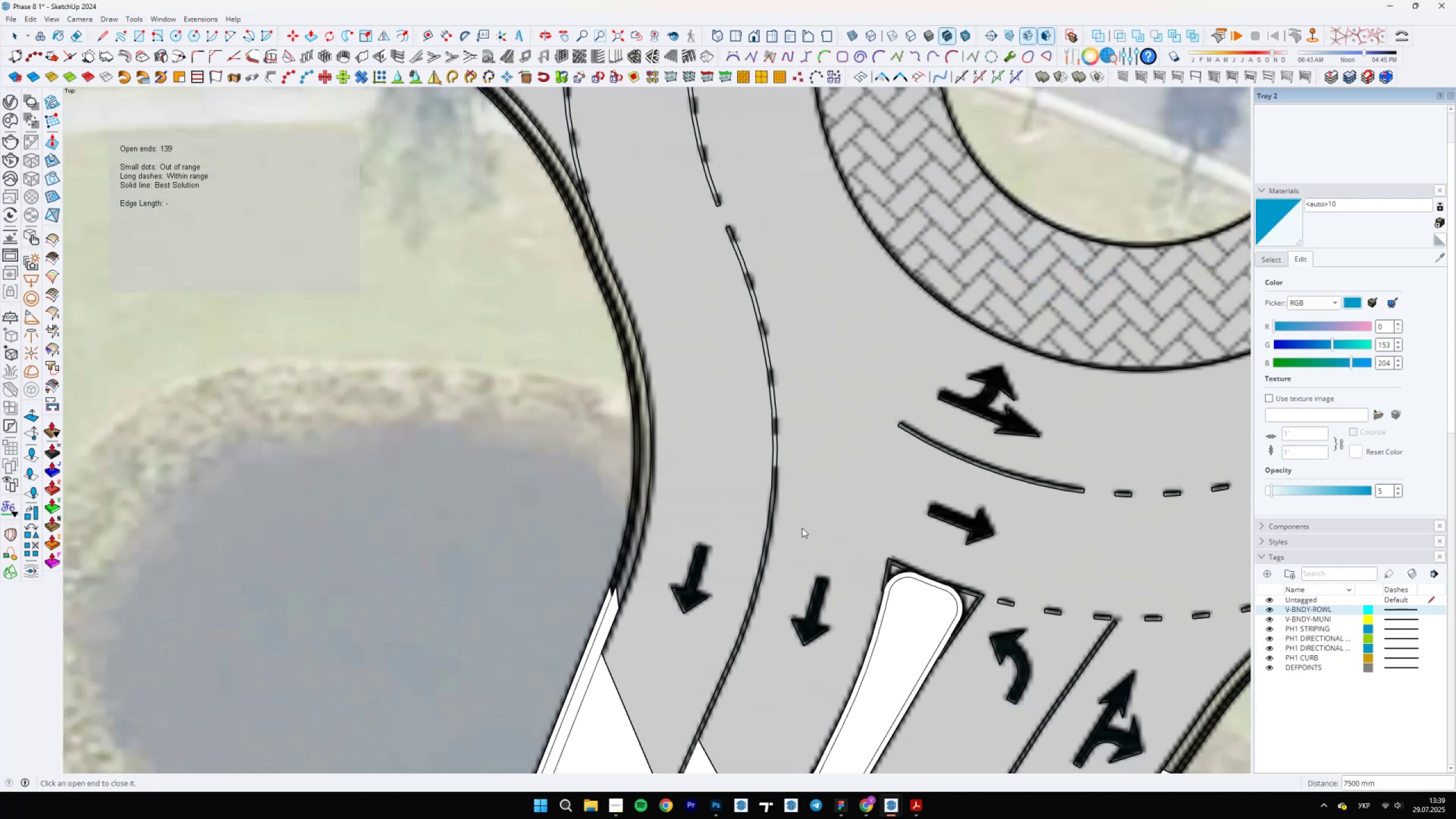 
key(Space)
 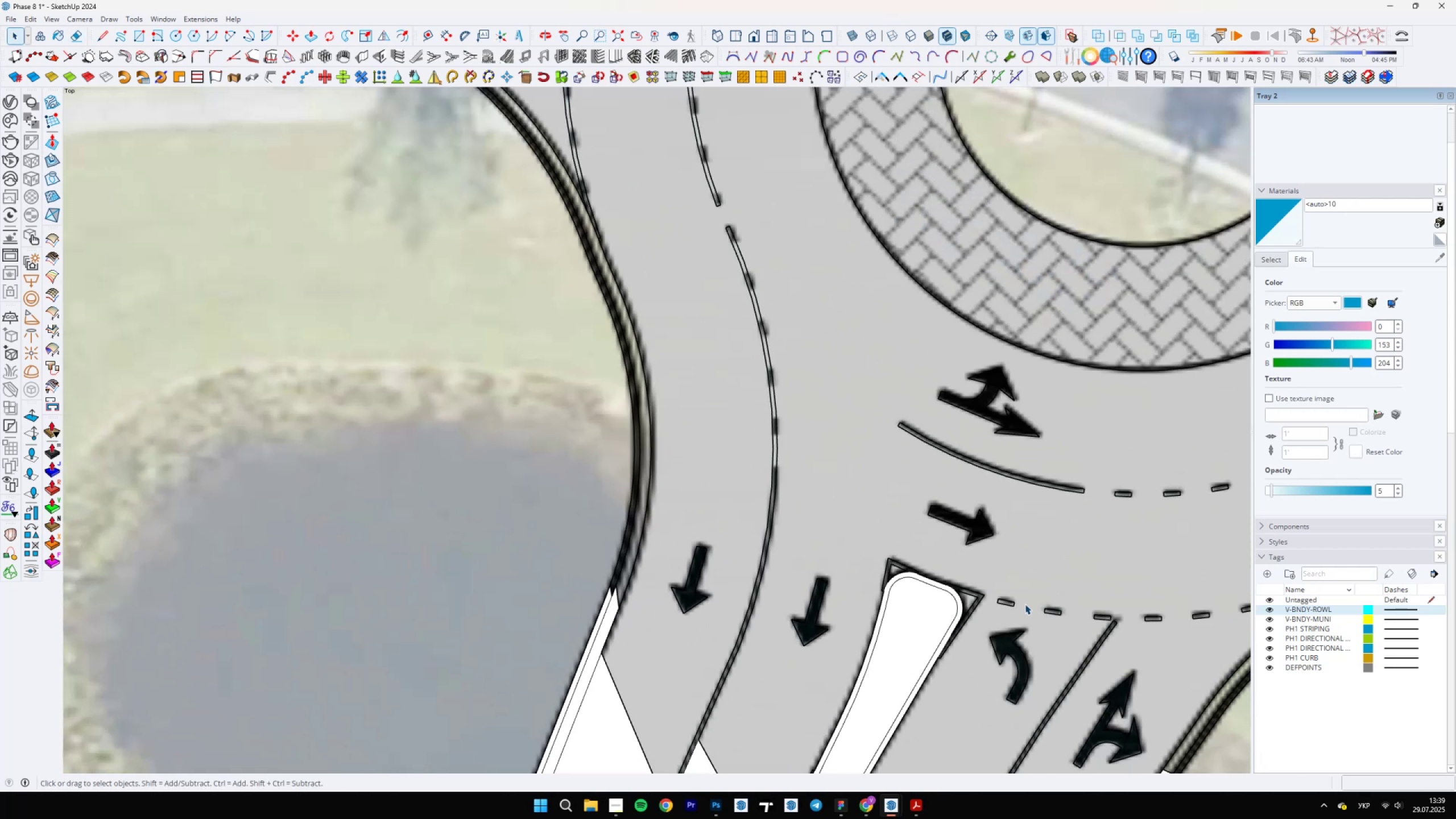 
scroll: coordinate [775, 466], scroll_direction: up, amount: 19.0
 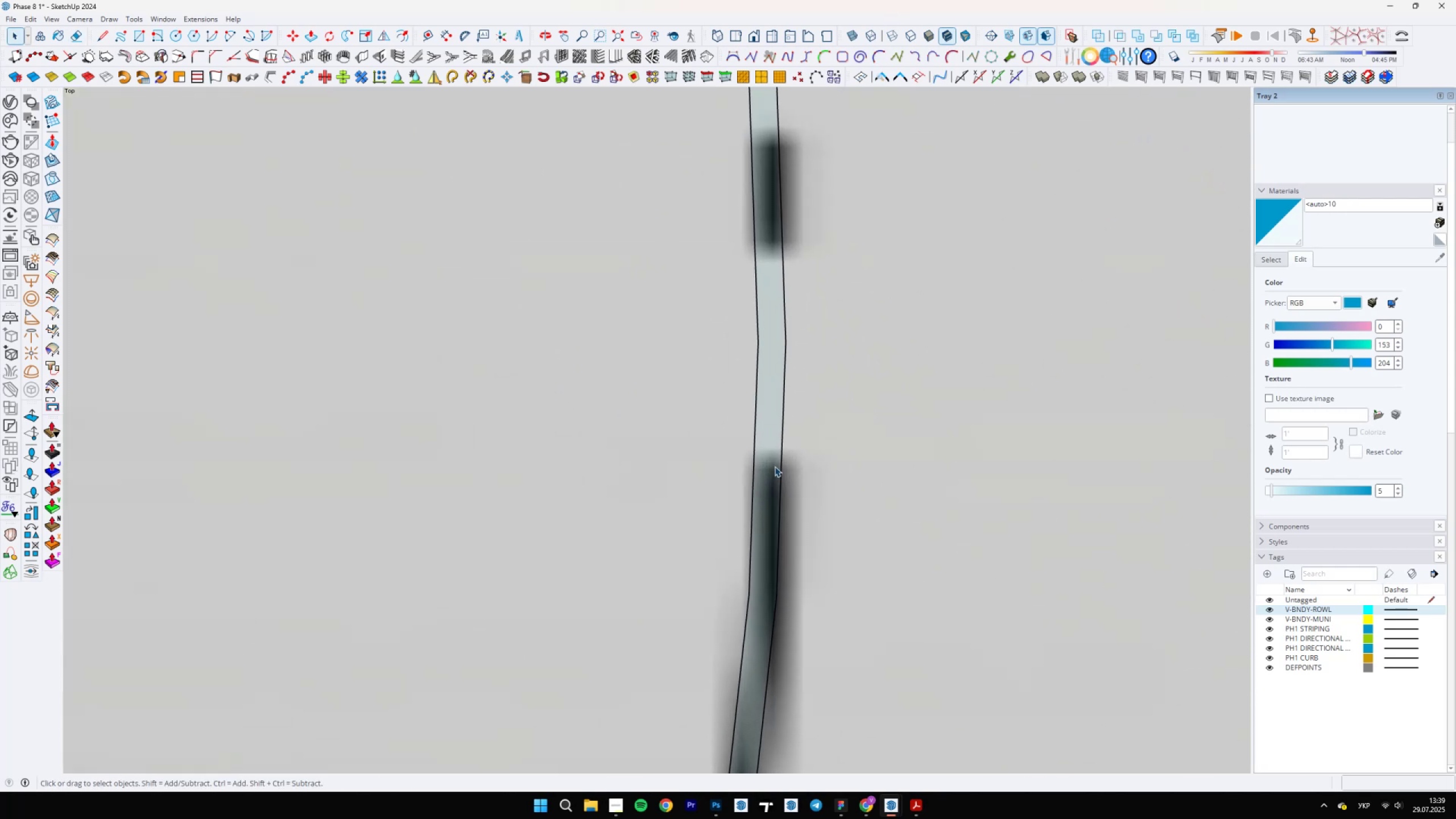 
key(L)
 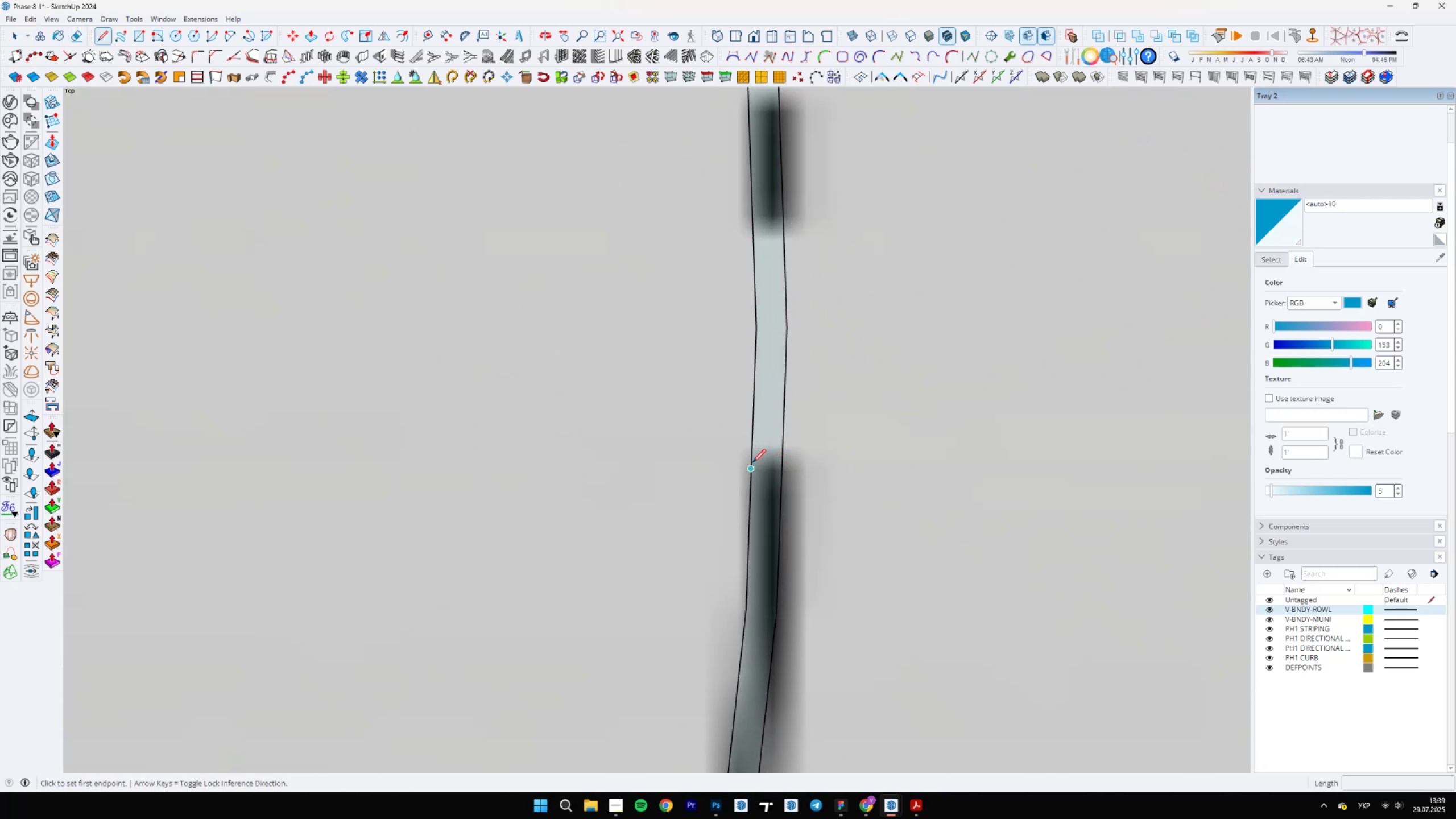 
left_click([754, 461])
 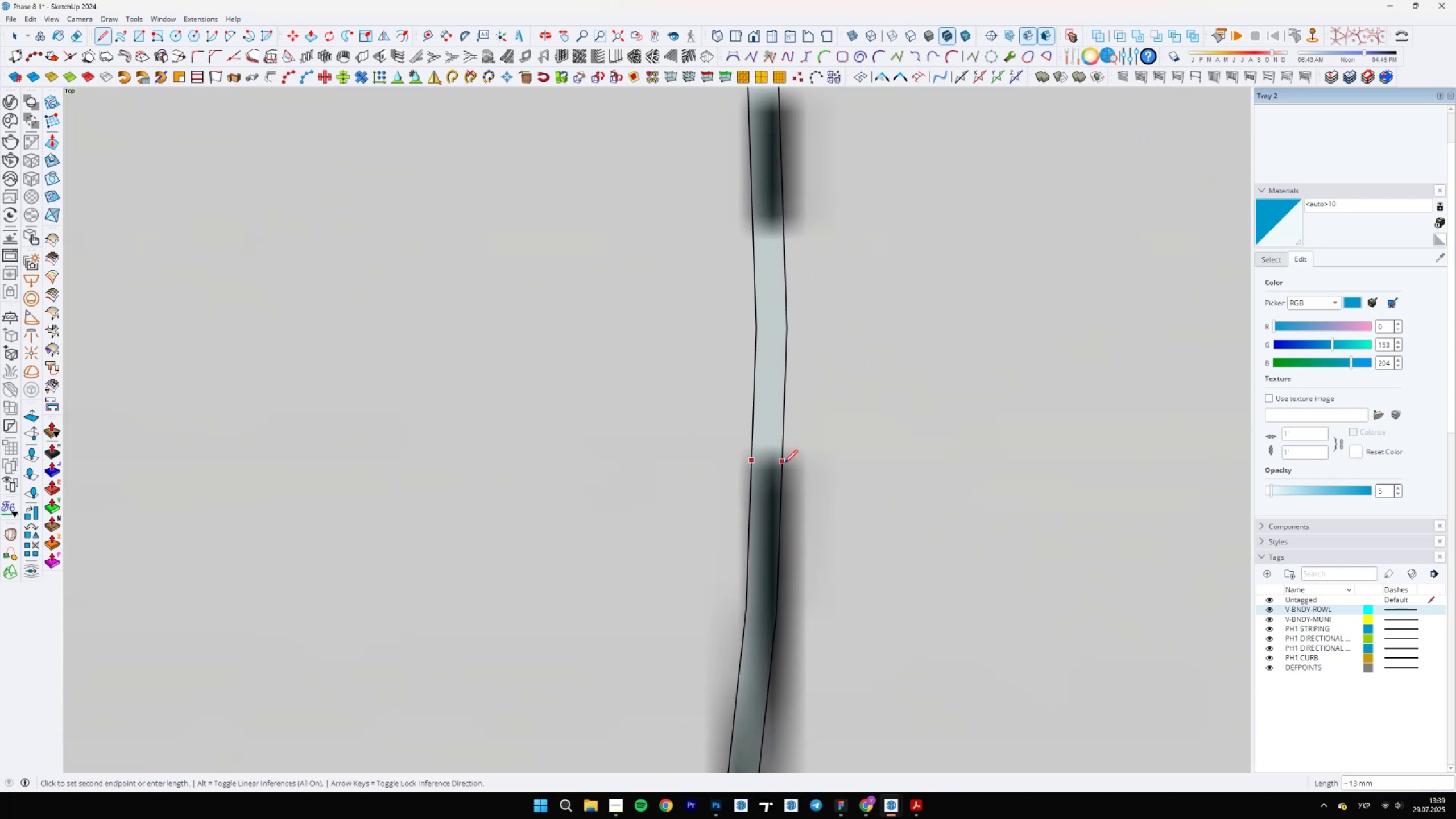 
left_click([782, 462])
 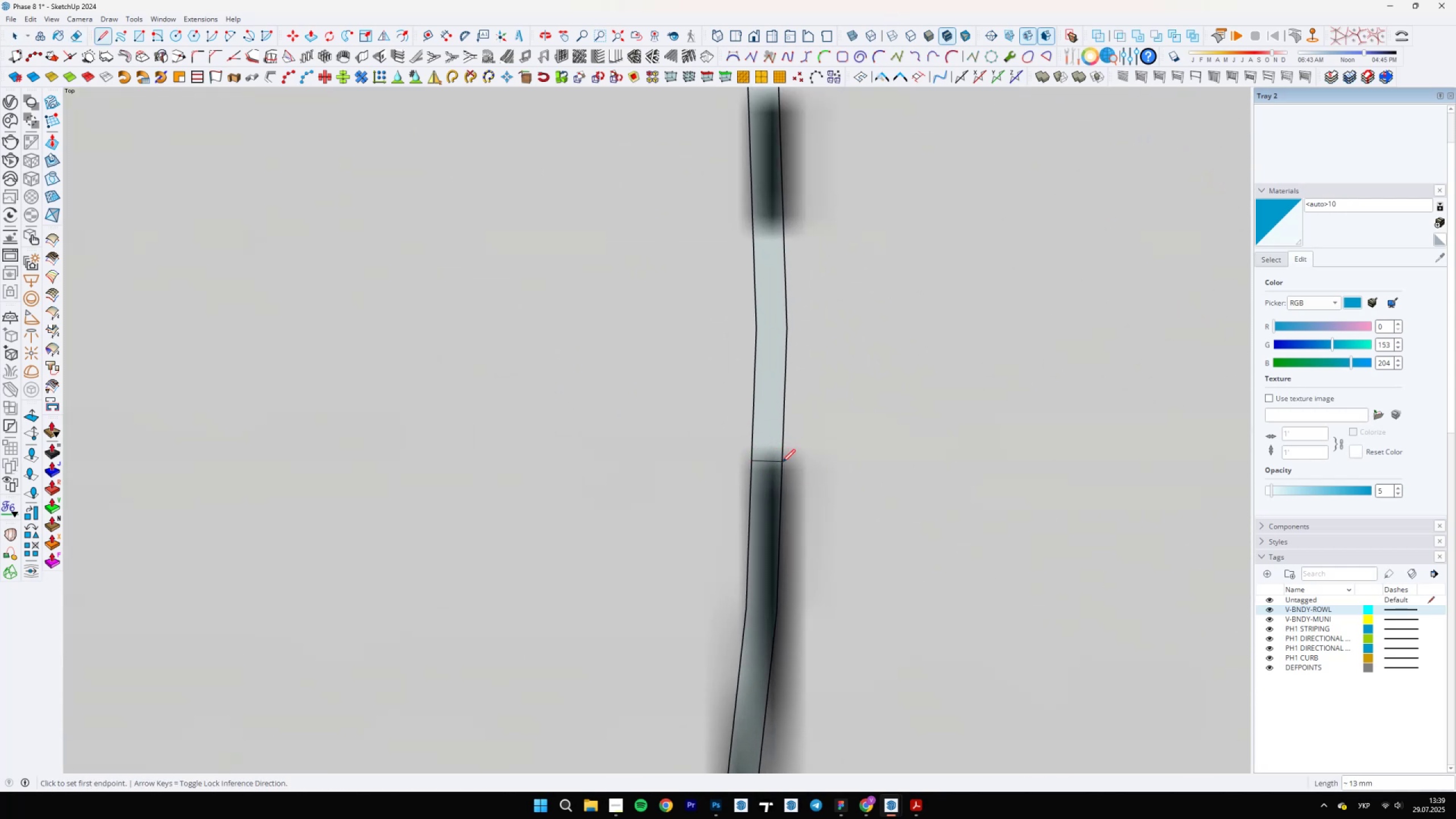 
key(Space)
 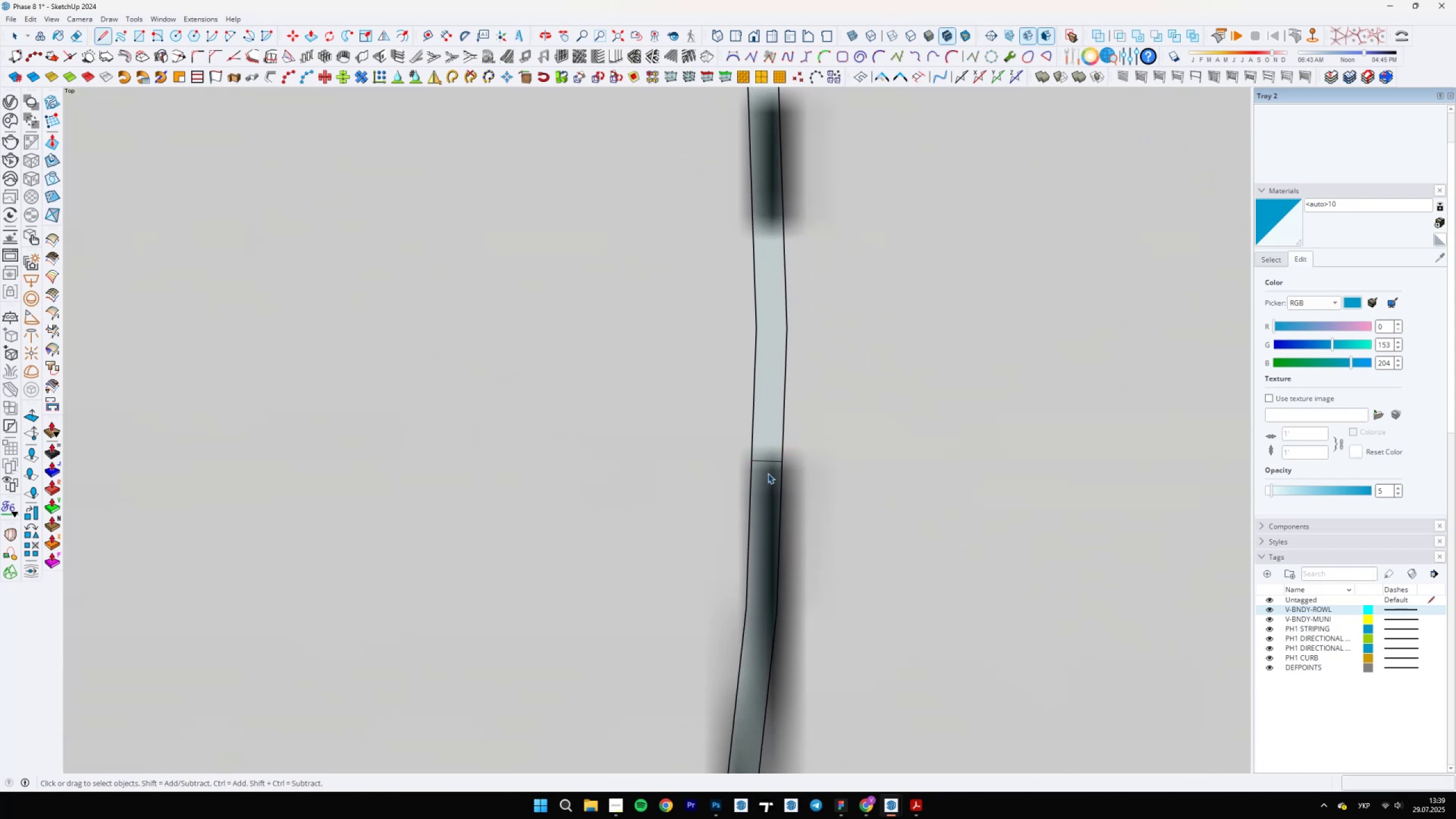 
scroll: coordinate [684, 324], scroll_direction: down, amount: 26.0
 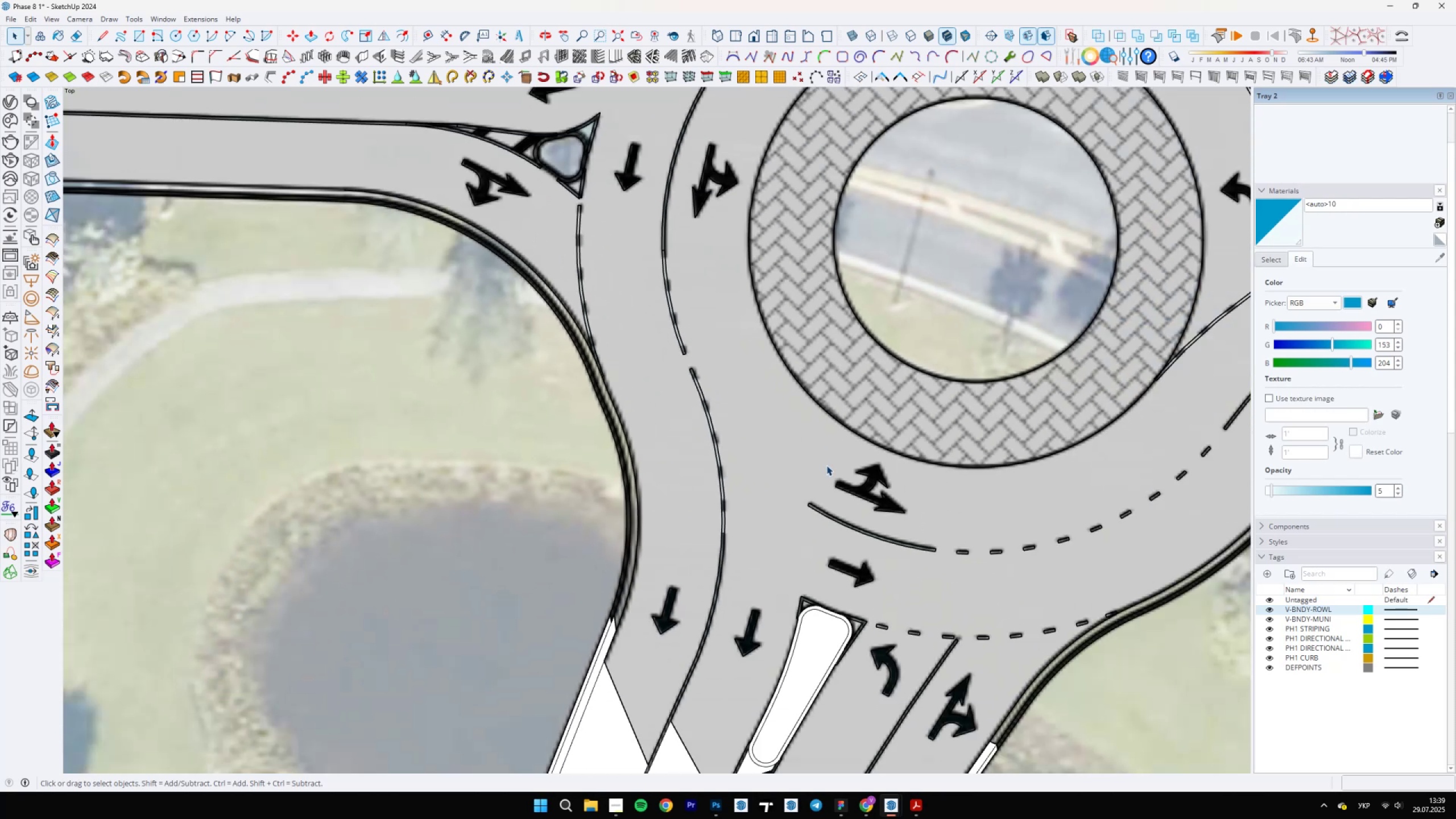 
scroll: coordinate [830, 669], scroll_direction: up, amount: 16.0
 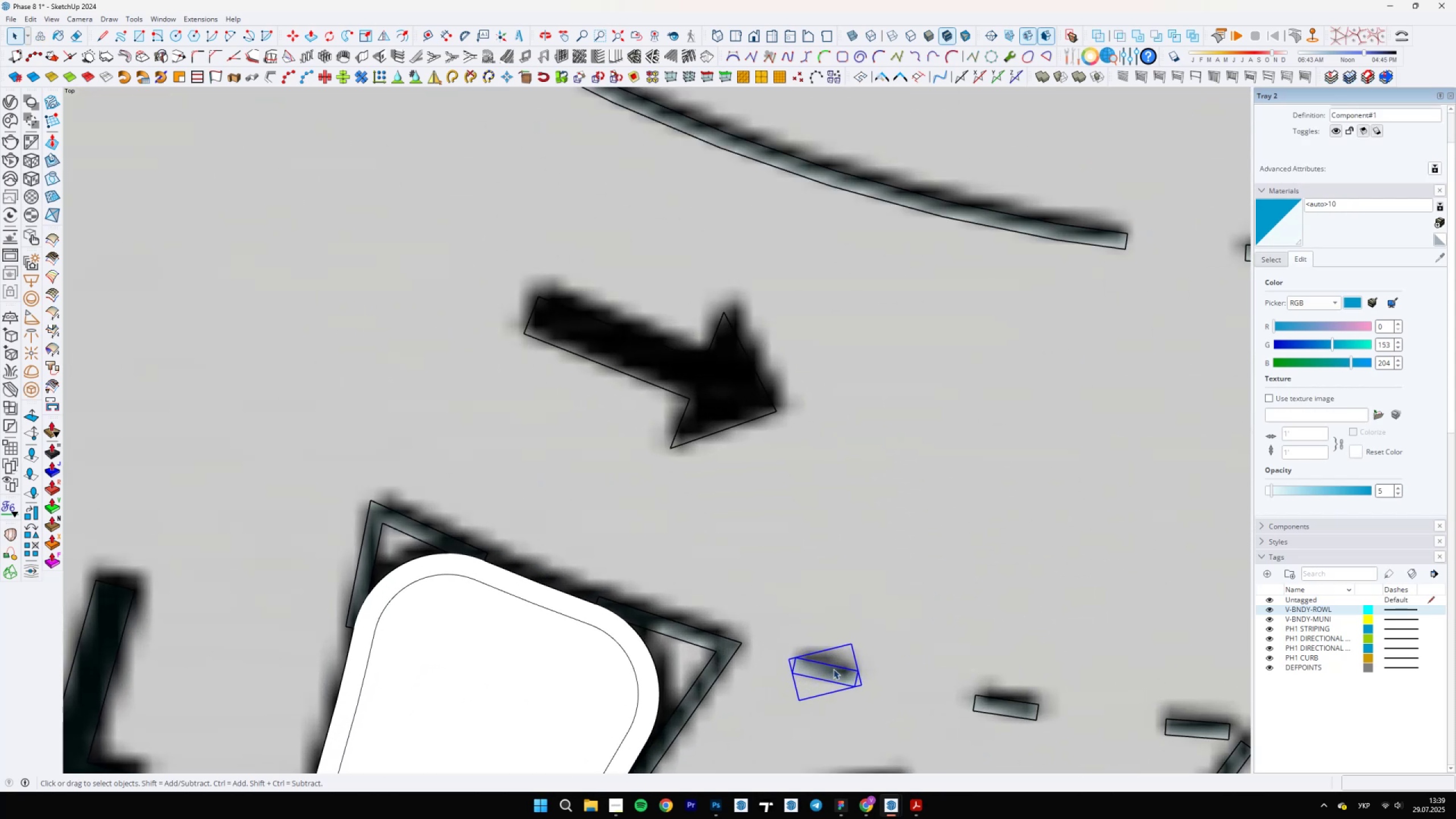 
key(M)
 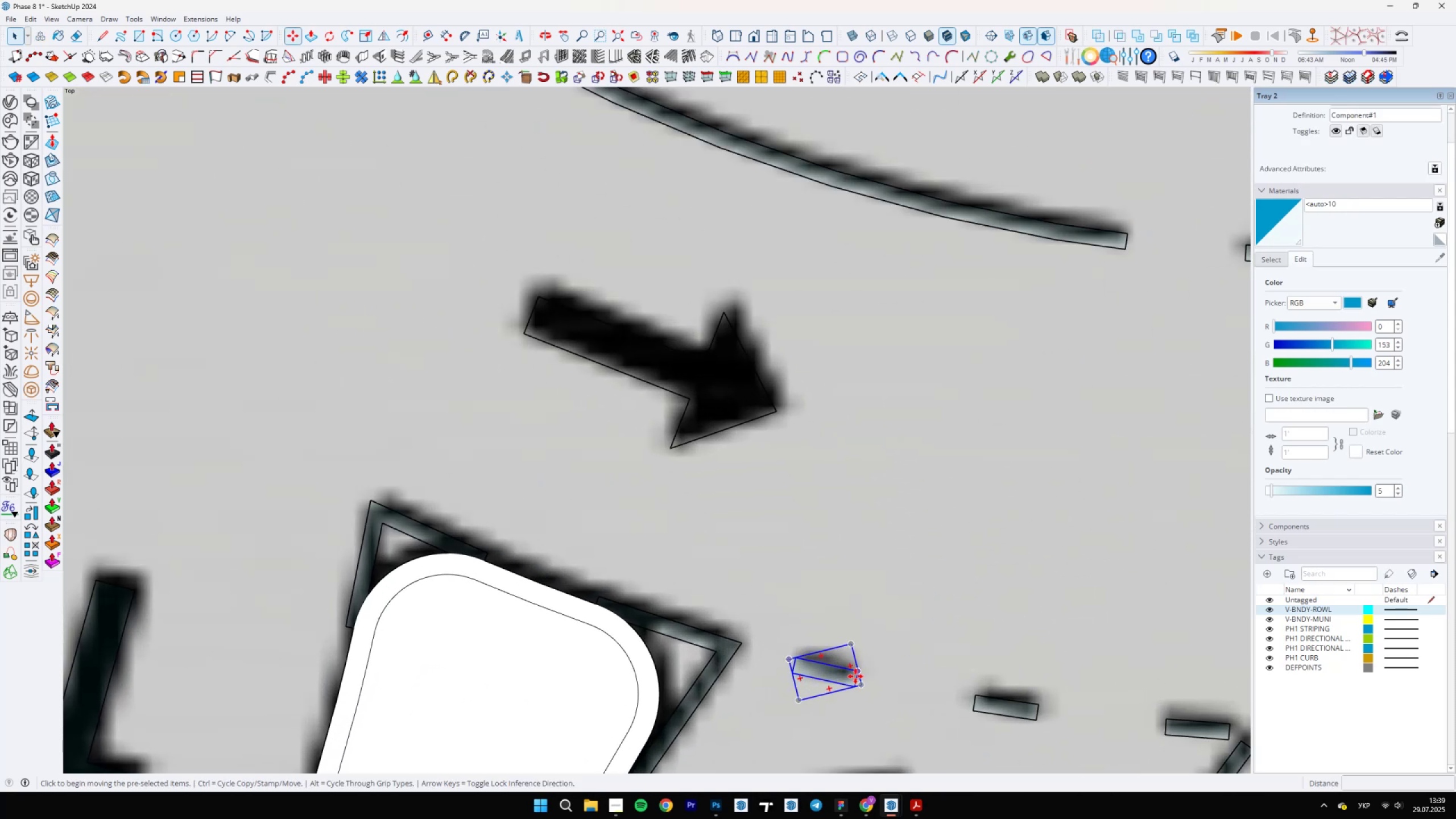 
scroll: coordinate [856, 685], scroll_direction: up, amount: 5.0
 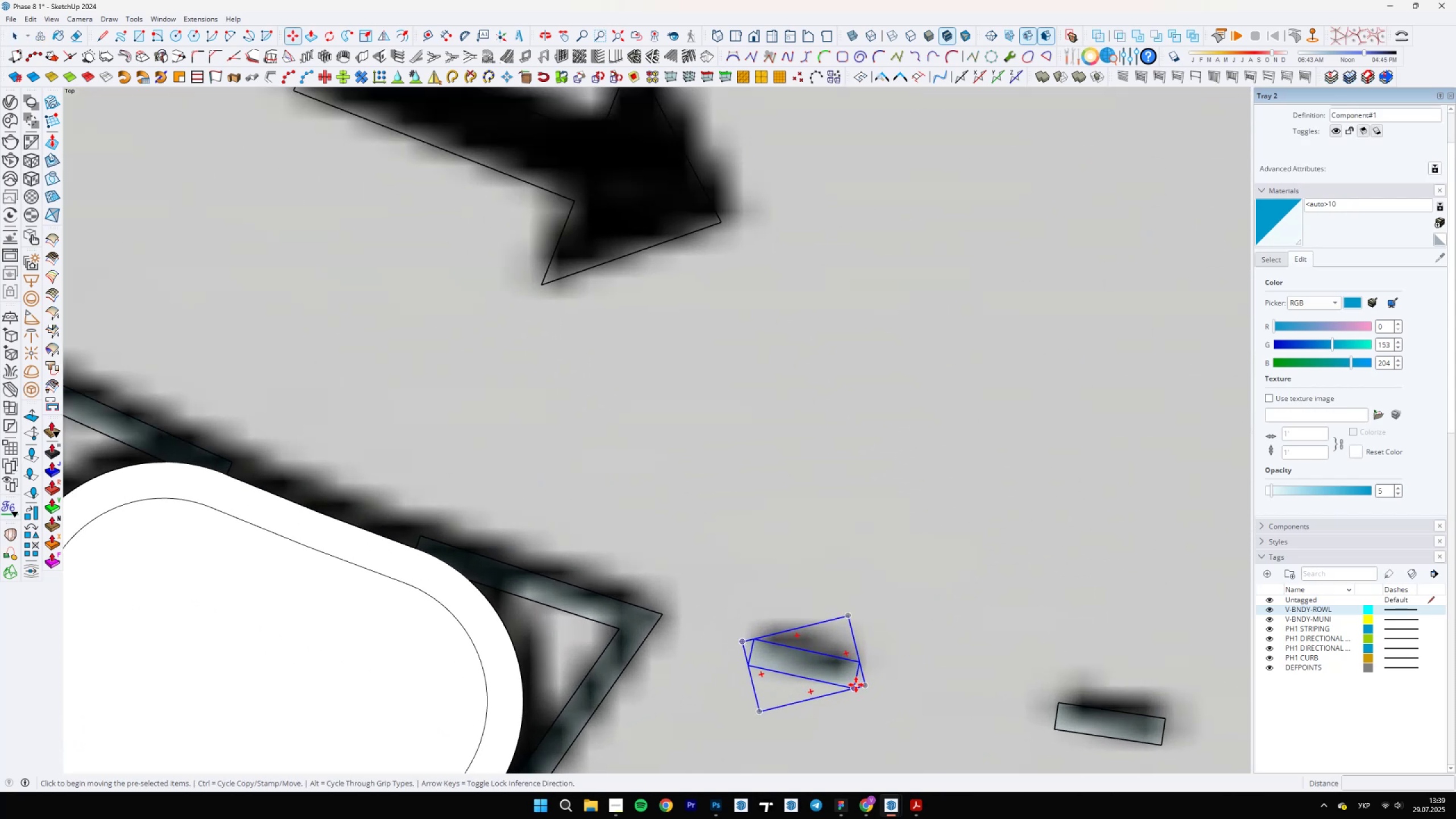 
key(Control+ControlLeft)
 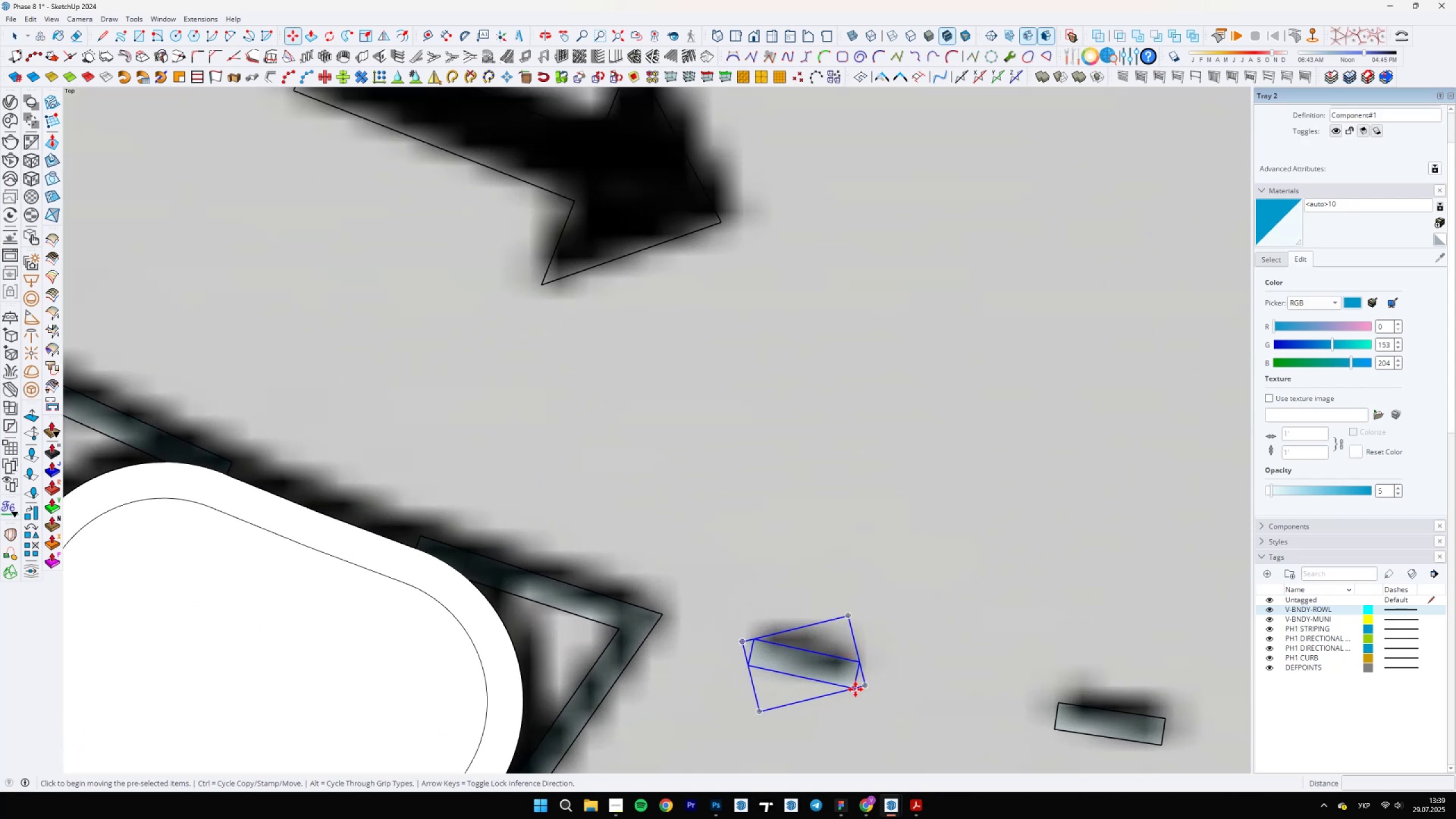 
left_click([855, 689])
 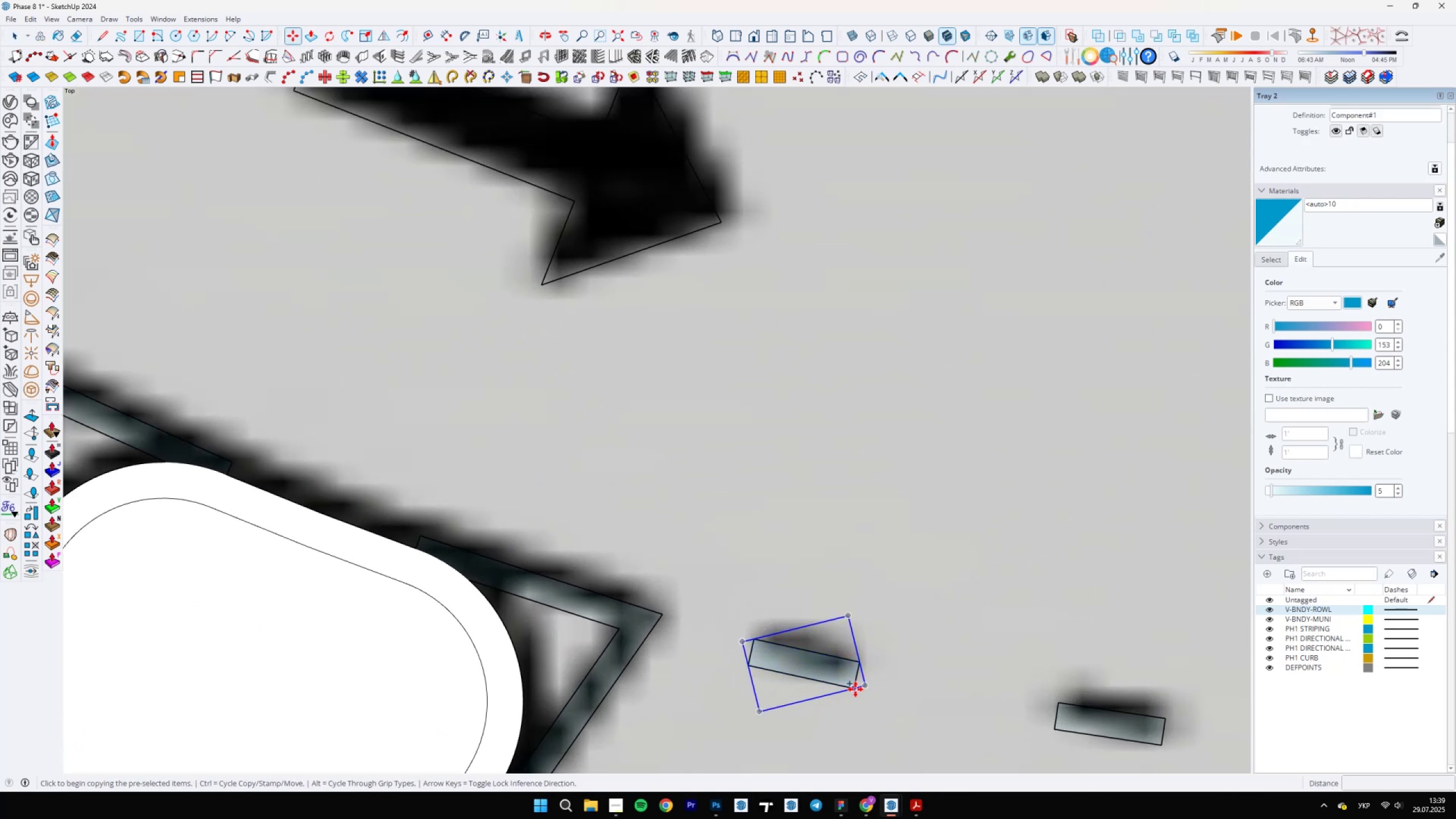 
scroll: coordinate [551, 458], scroll_direction: down, amount: 1.0
 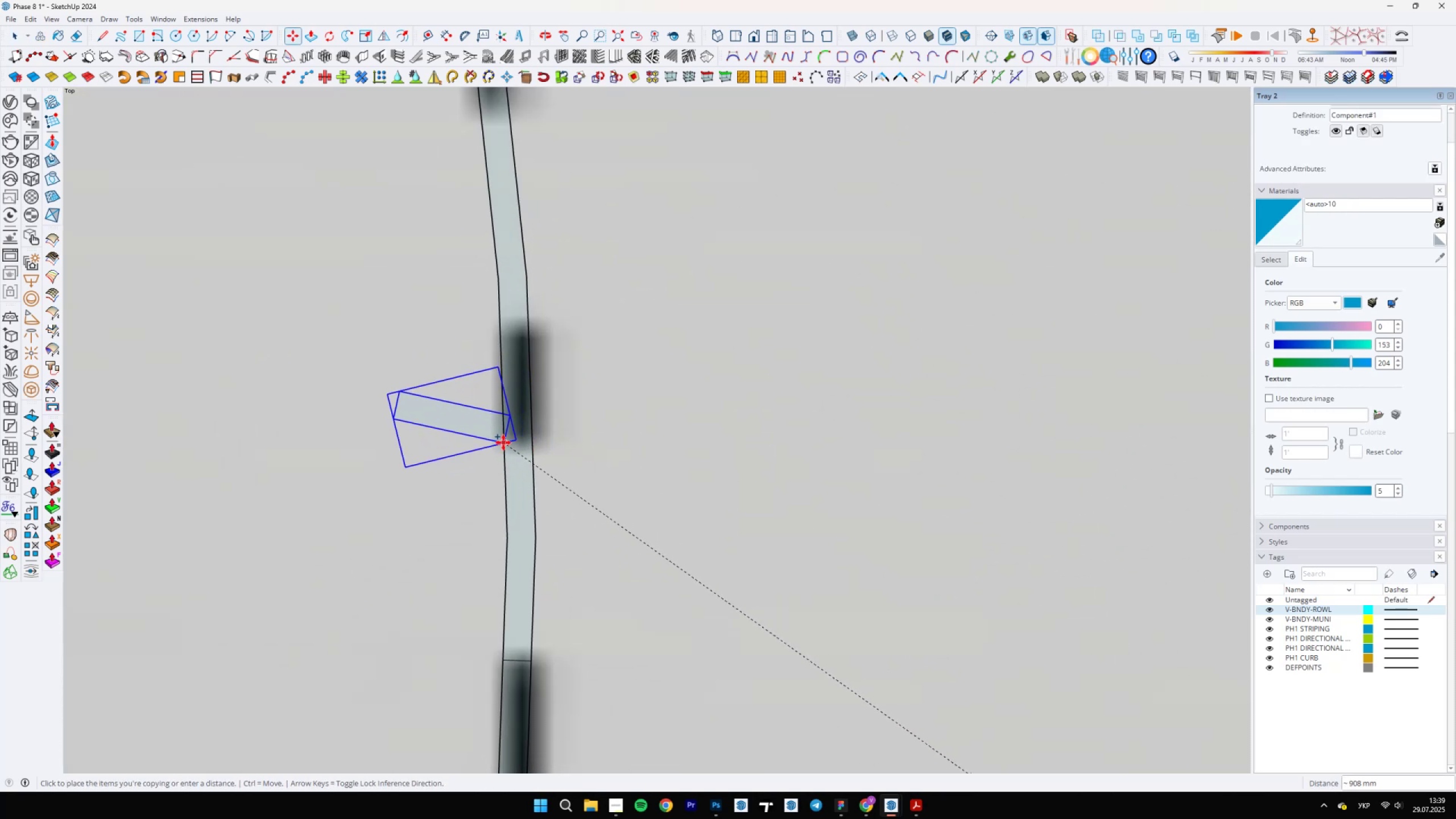 
left_click([504, 436])
 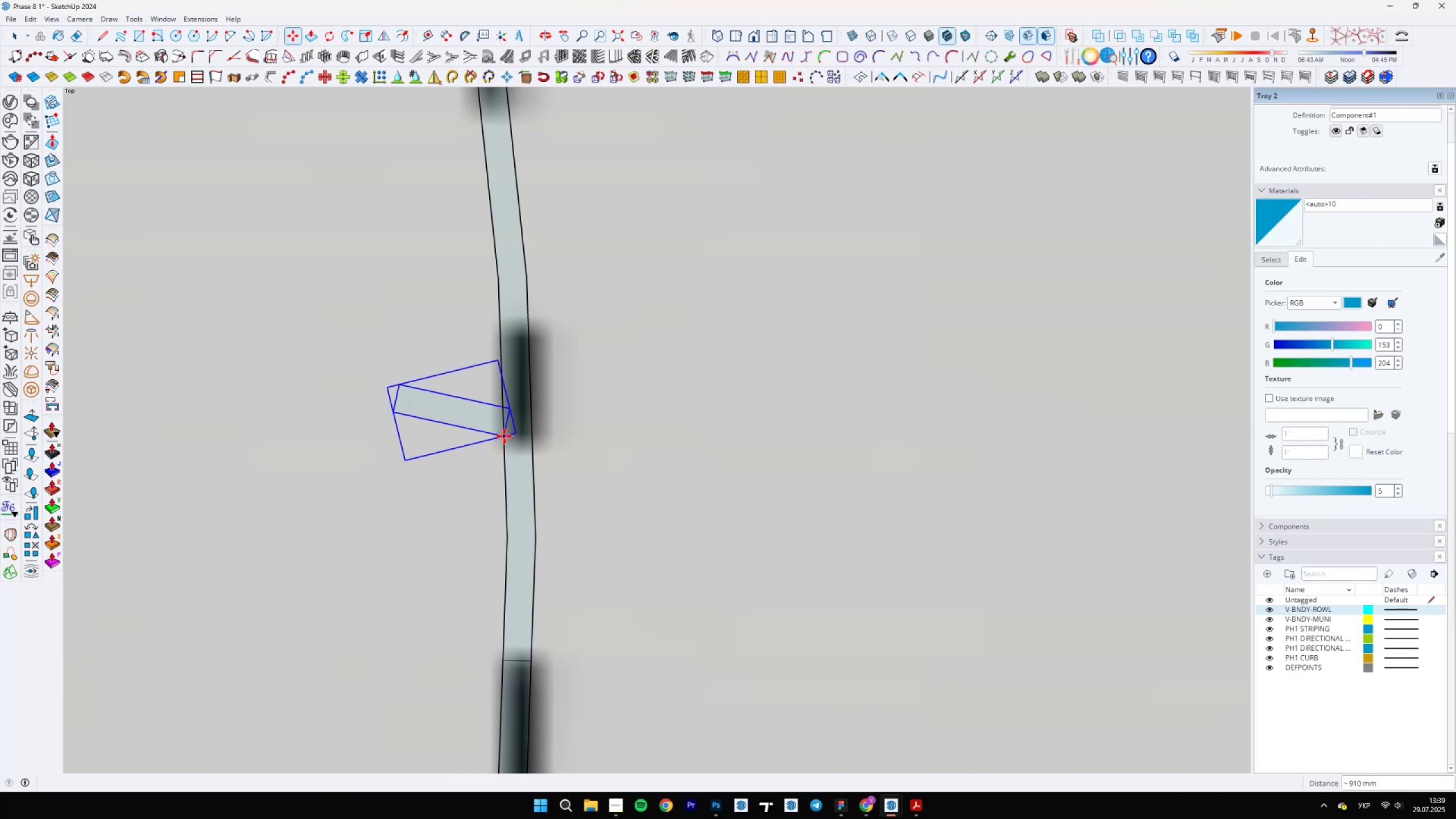 
key(Q)
 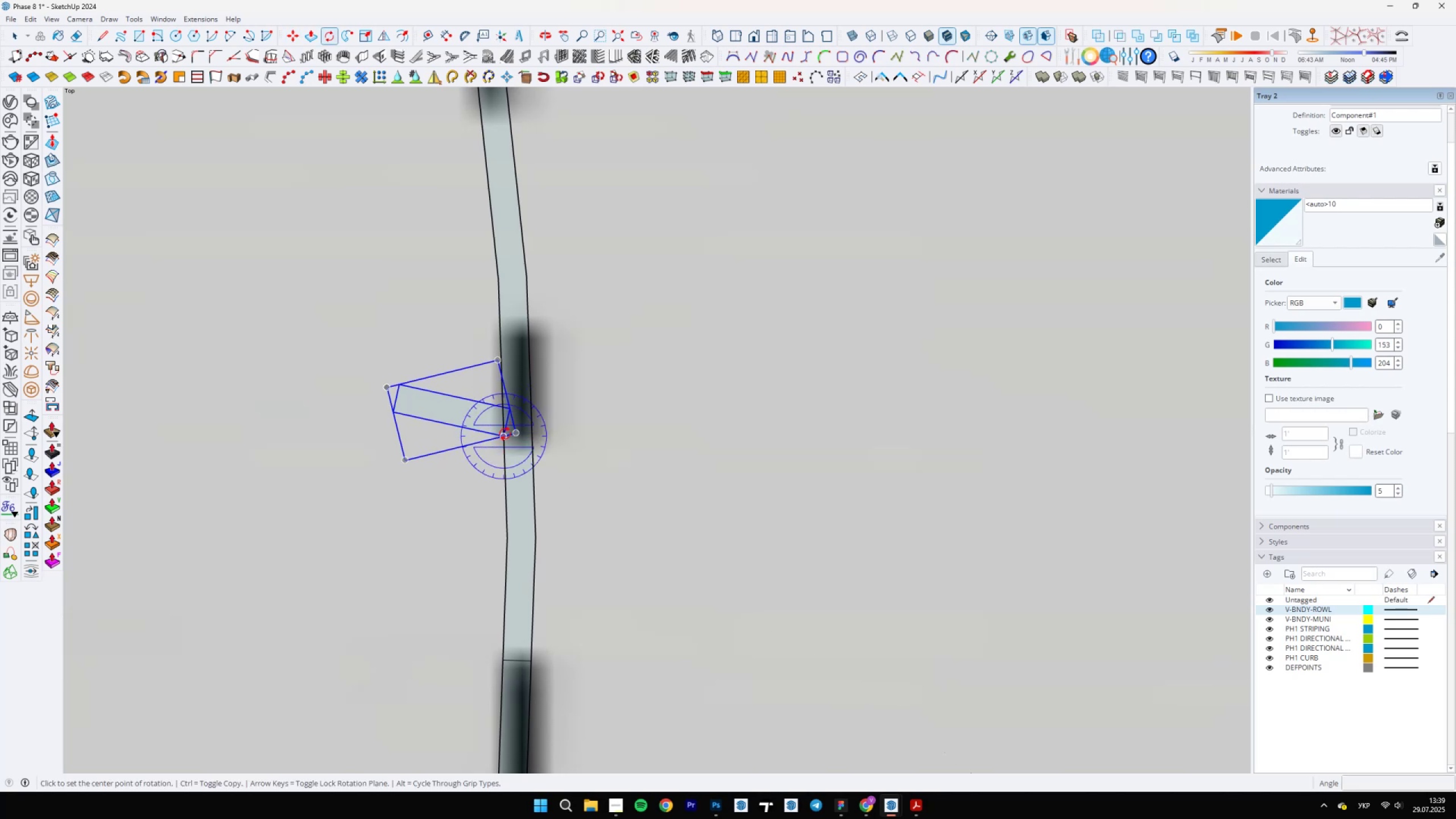 
left_click([505, 434])
 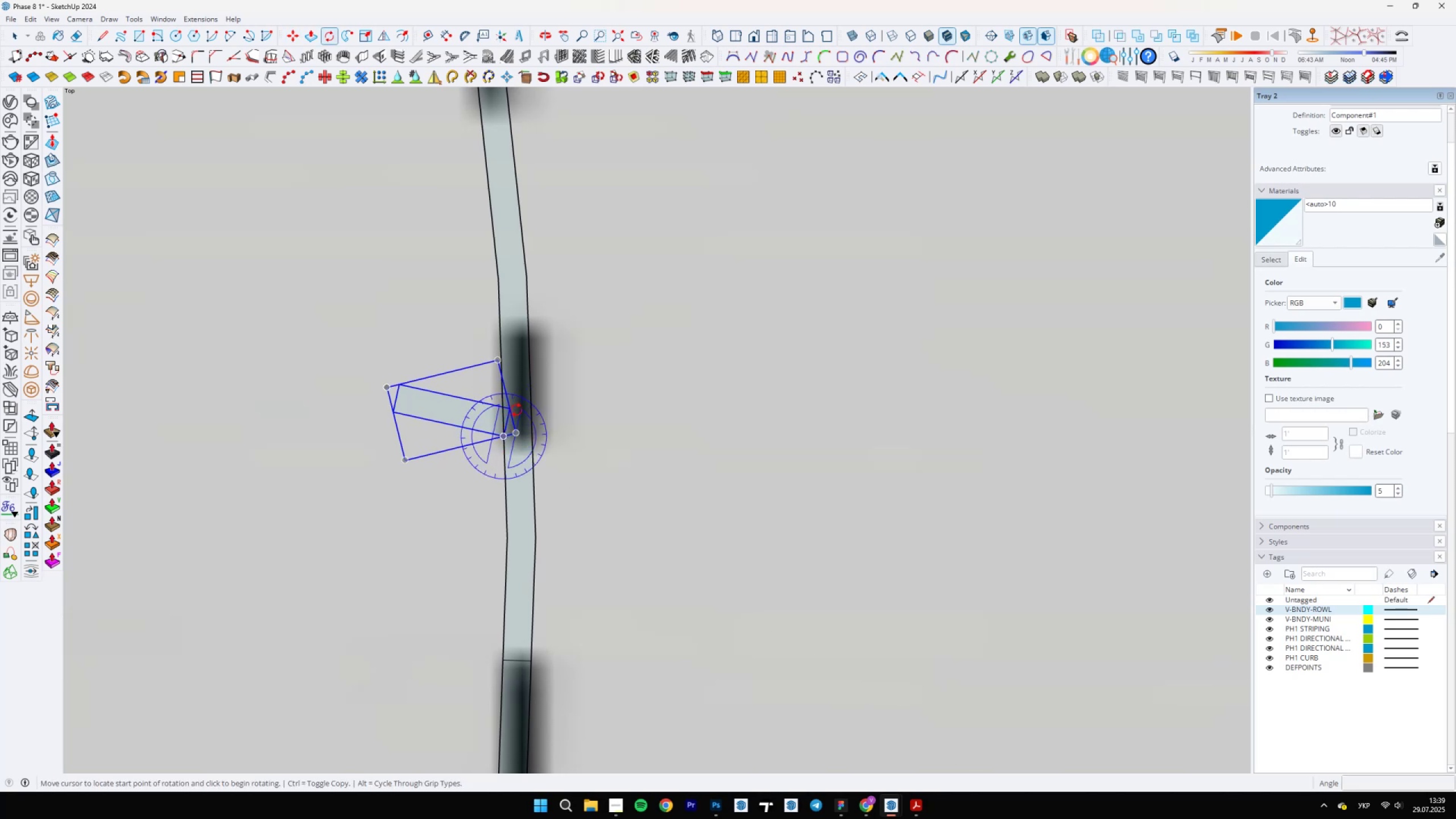 
scroll: coordinate [510, 410], scroll_direction: up, amount: 5.0
 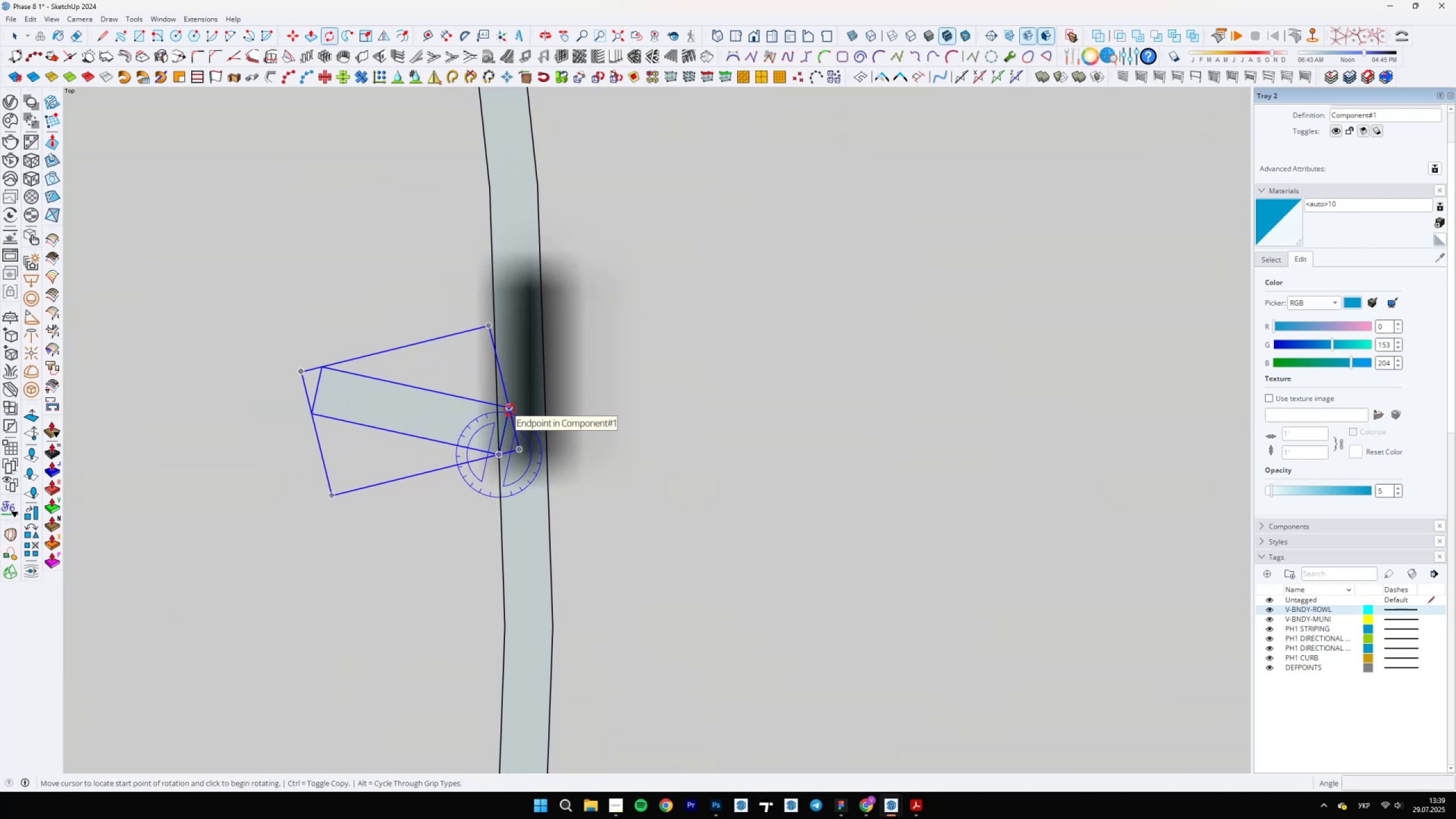 
left_click([510, 410])
 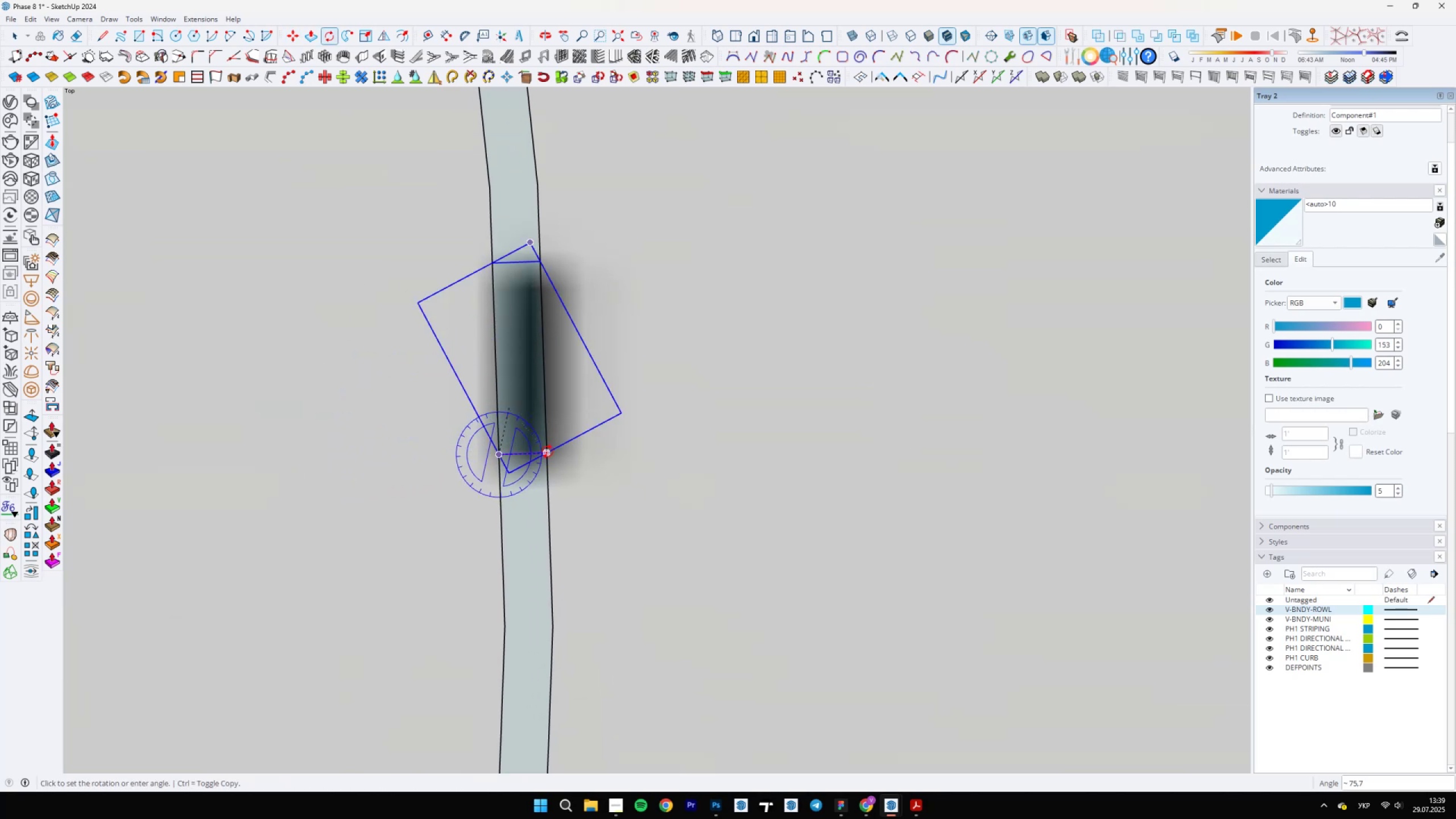 
left_click([548, 452])
 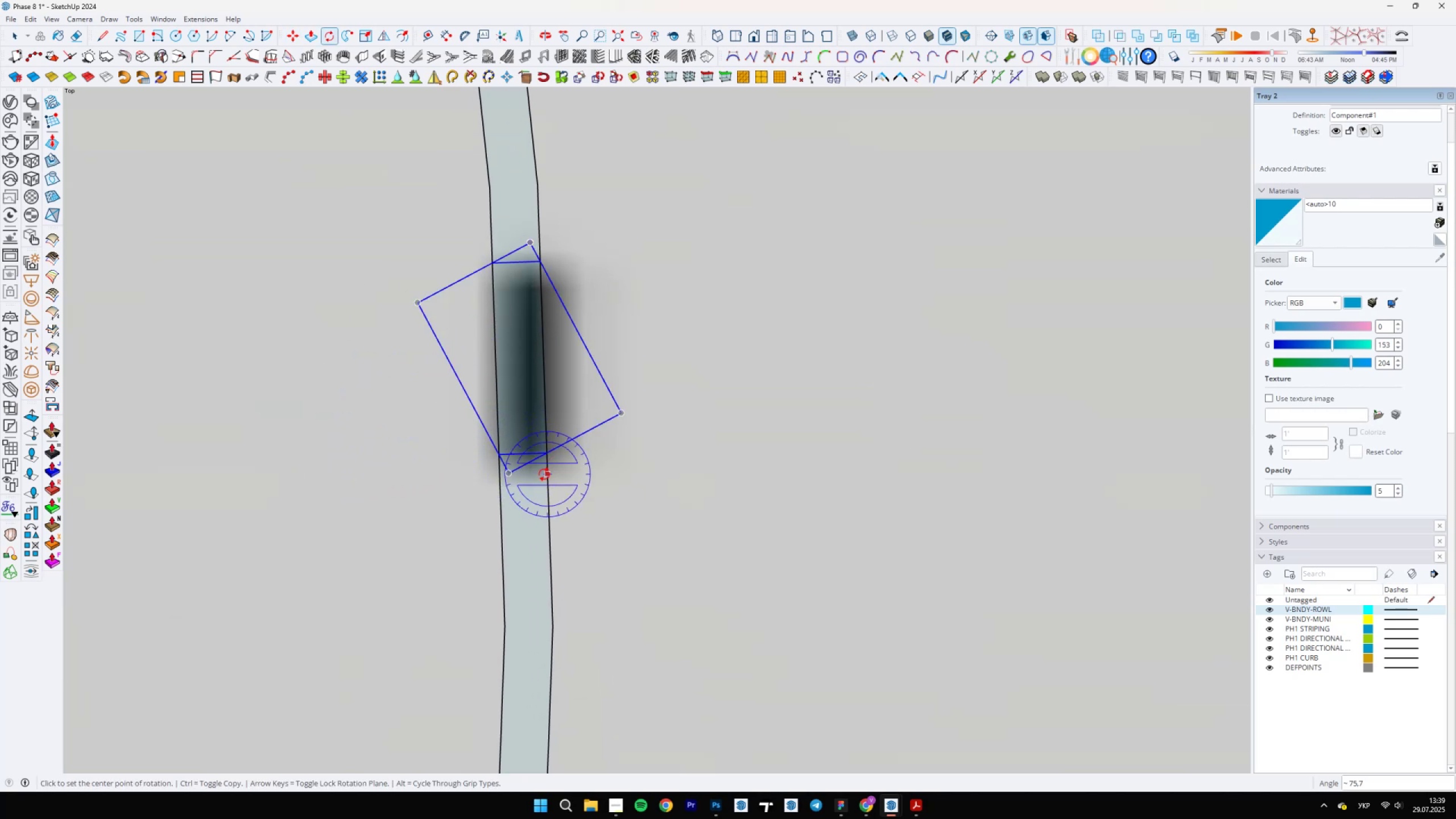 
scroll: coordinate [551, 460], scroll_direction: up, amount: 4.0
 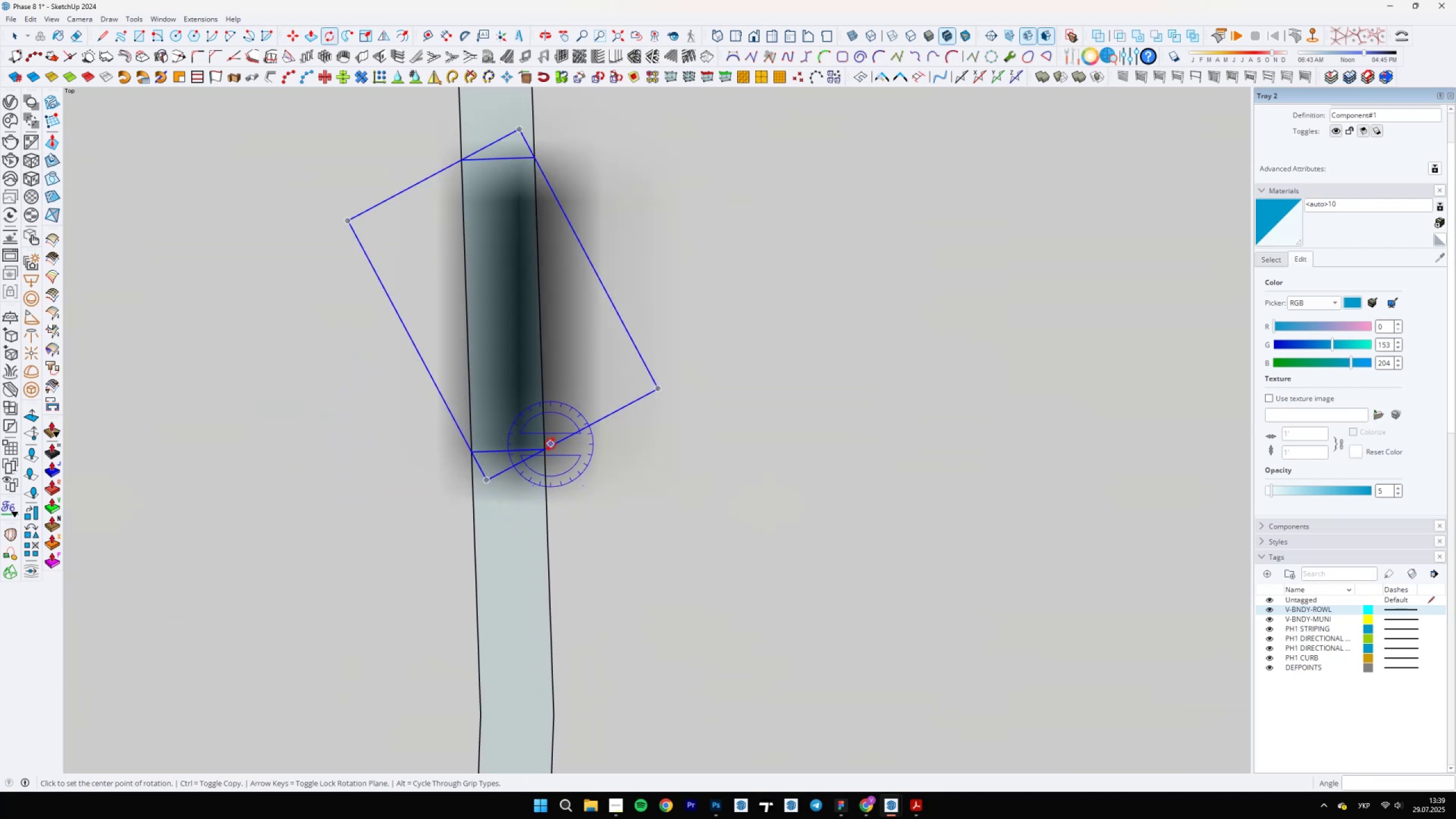 
key(M)
 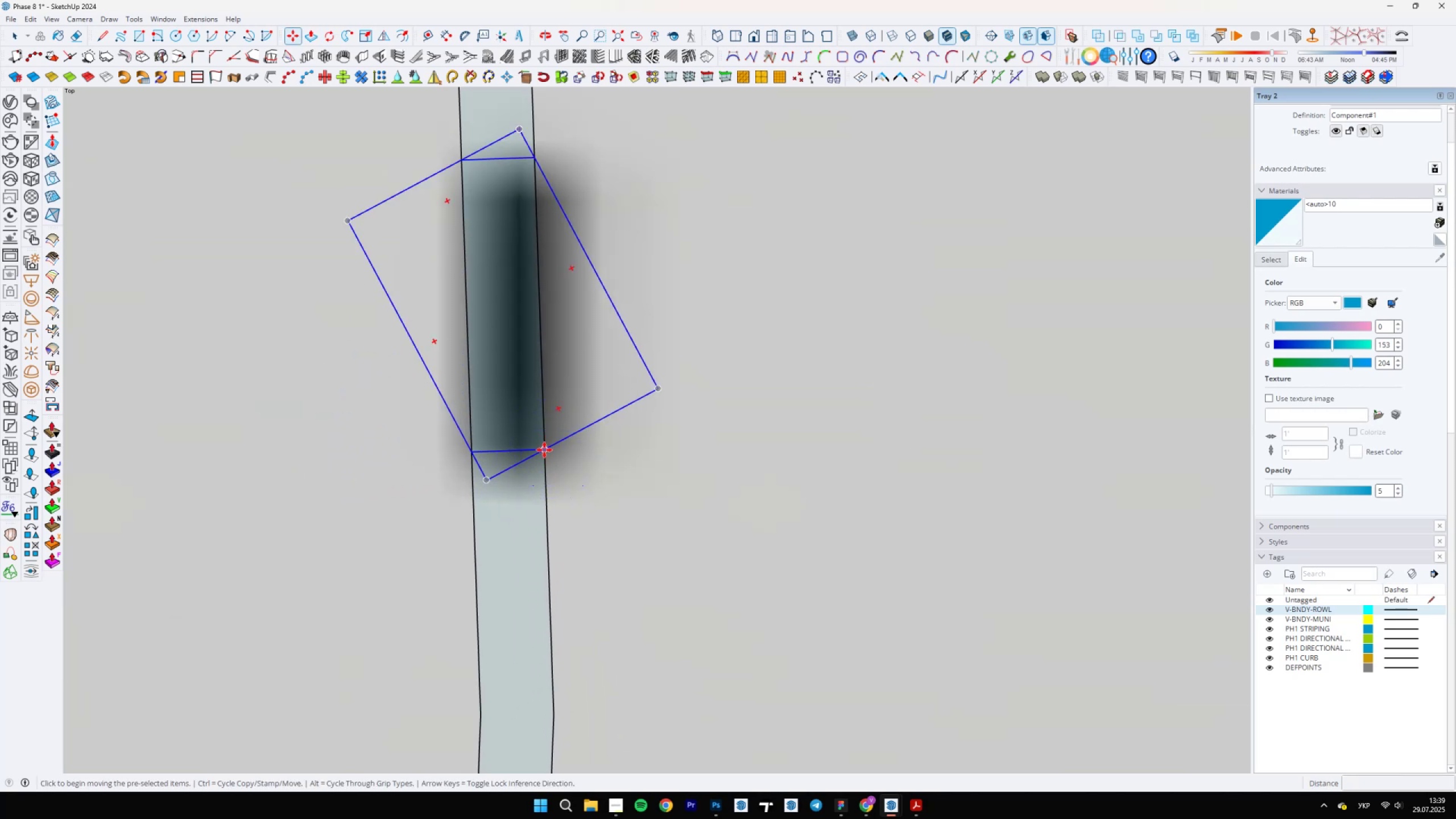 
left_click([544, 450])
 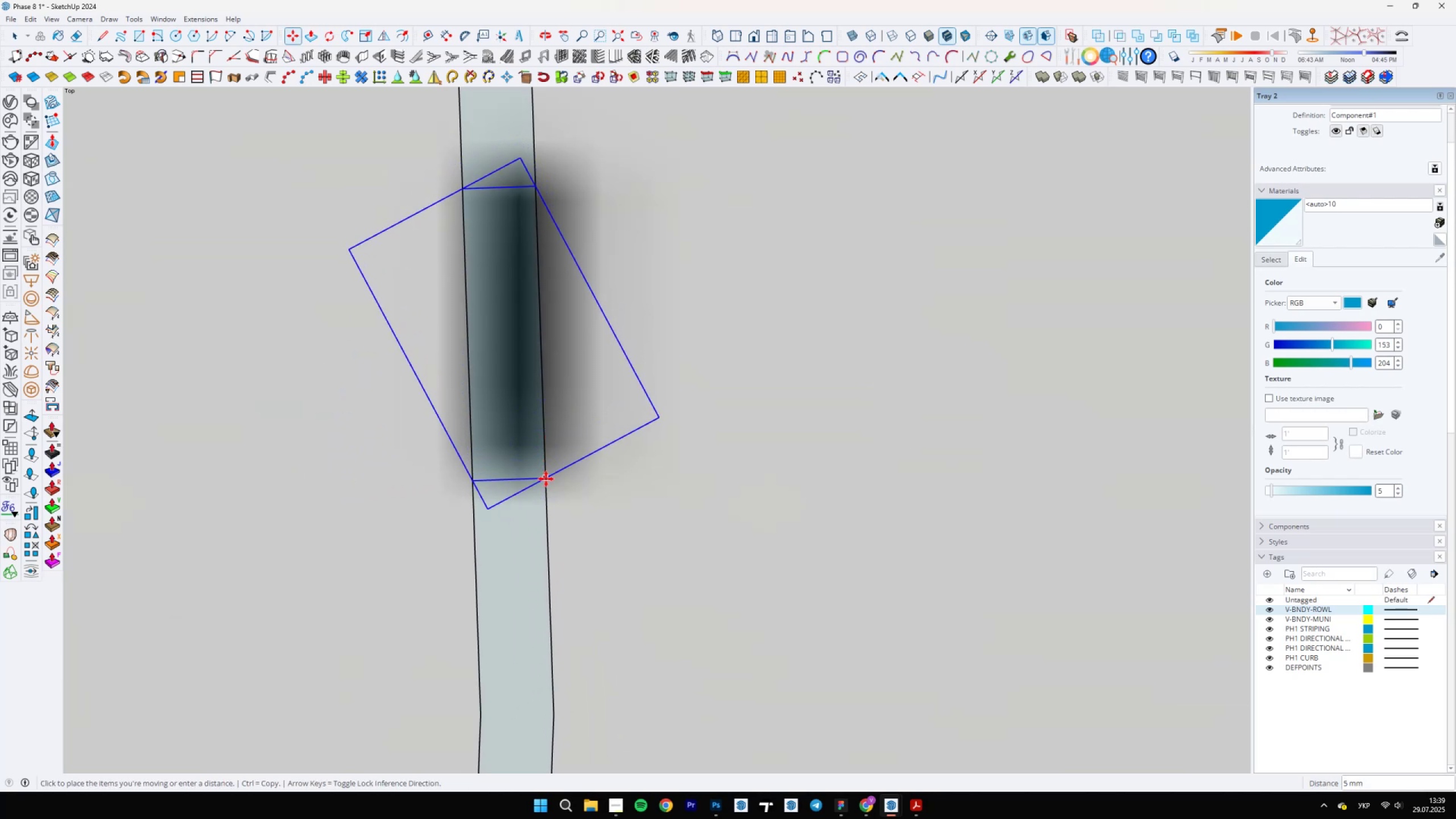 
left_click([547, 479])
 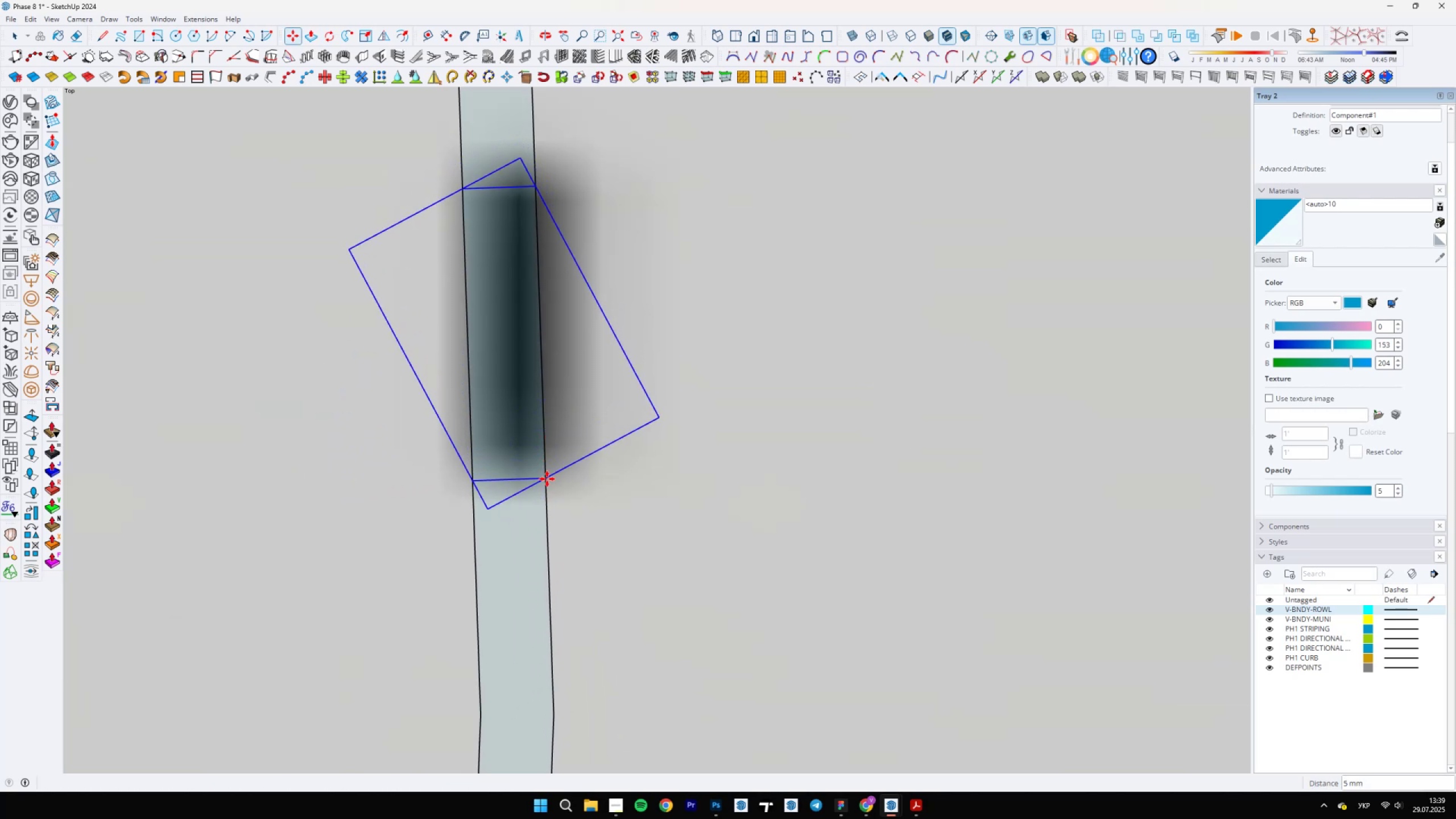 
scroll: coordinate [552, 490], scroll_direction: down, amount: 11.0
 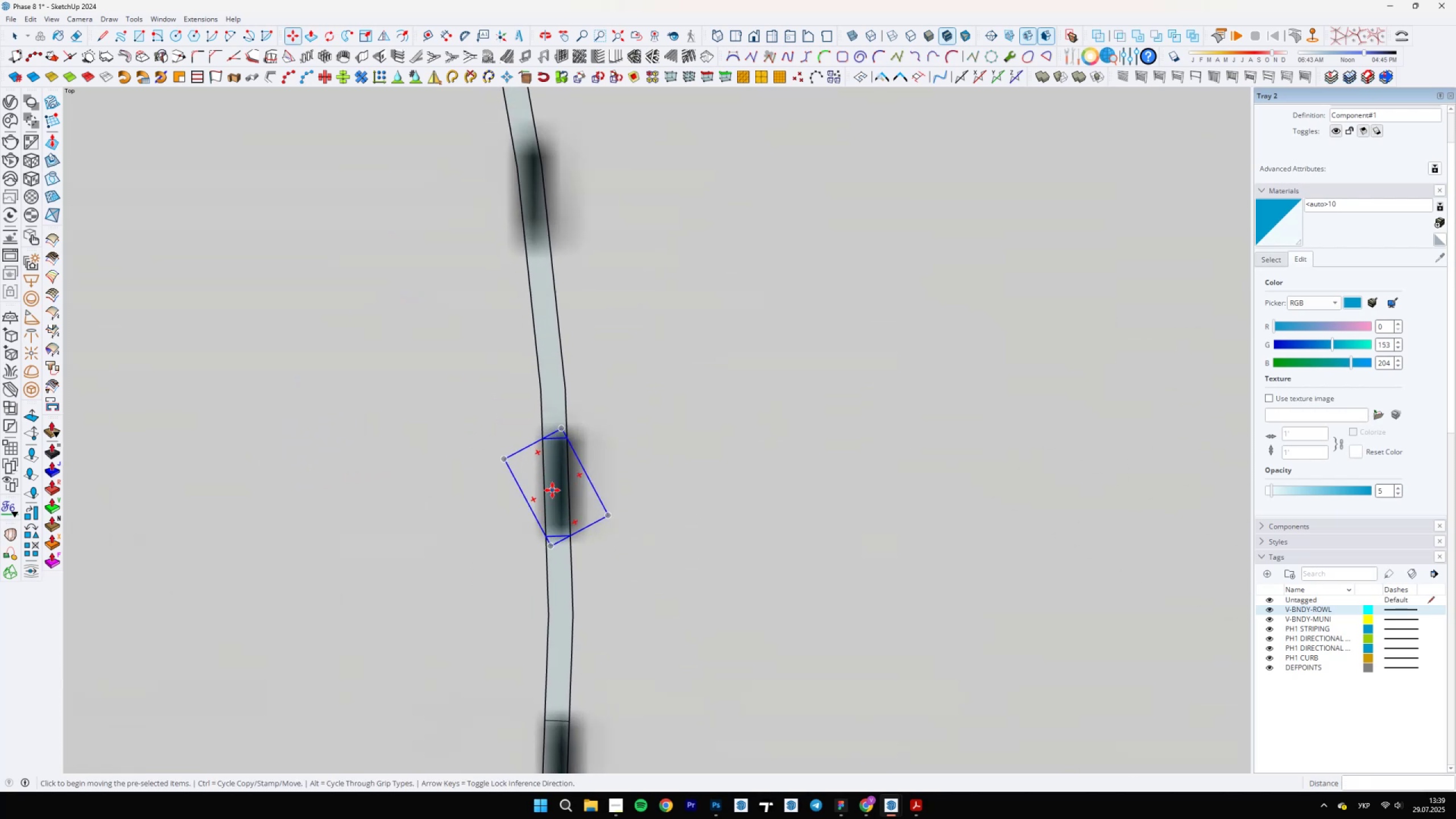 
key(Control+ControlLeft)
 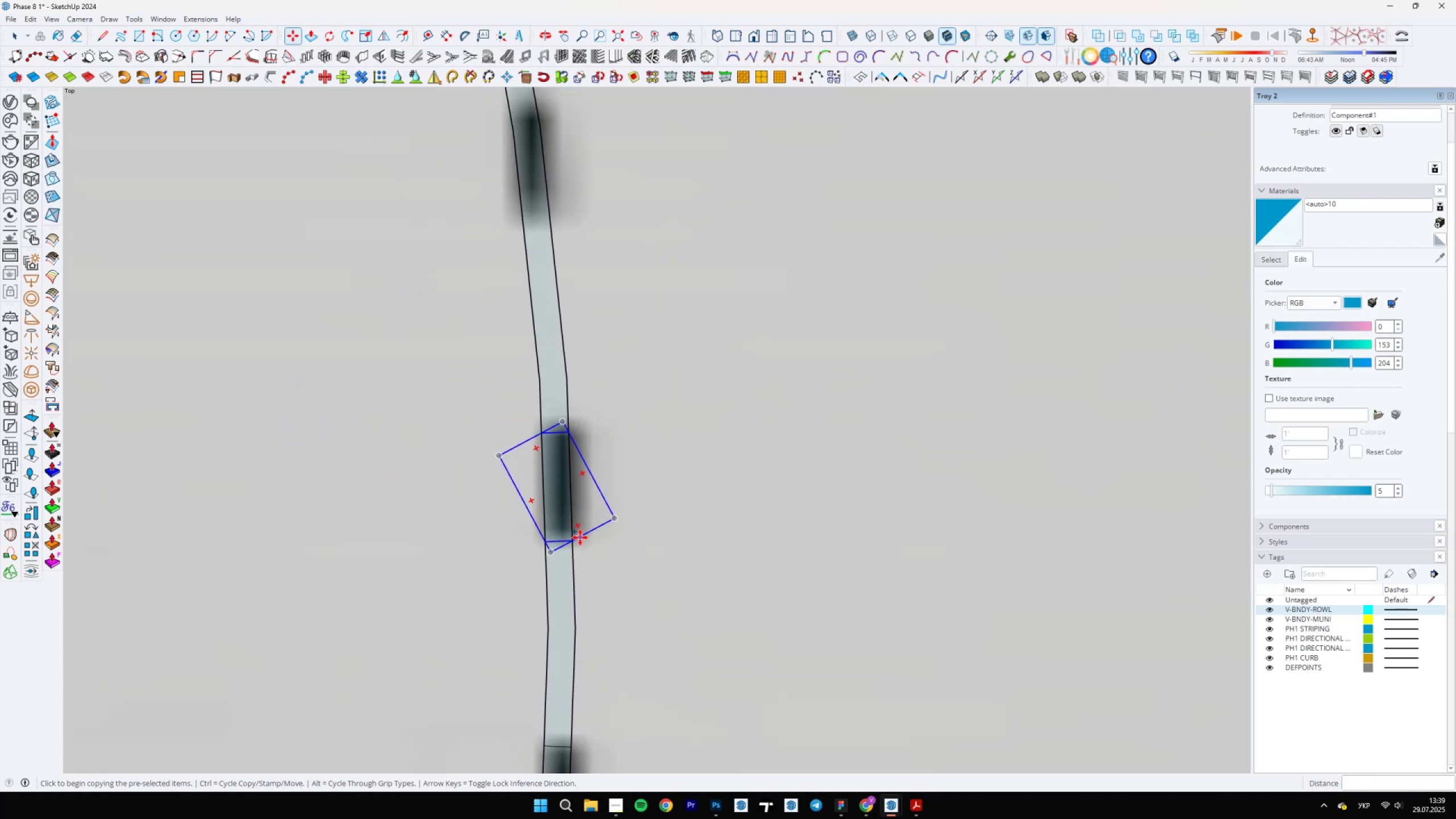 
key(Control+ControlLeft)
 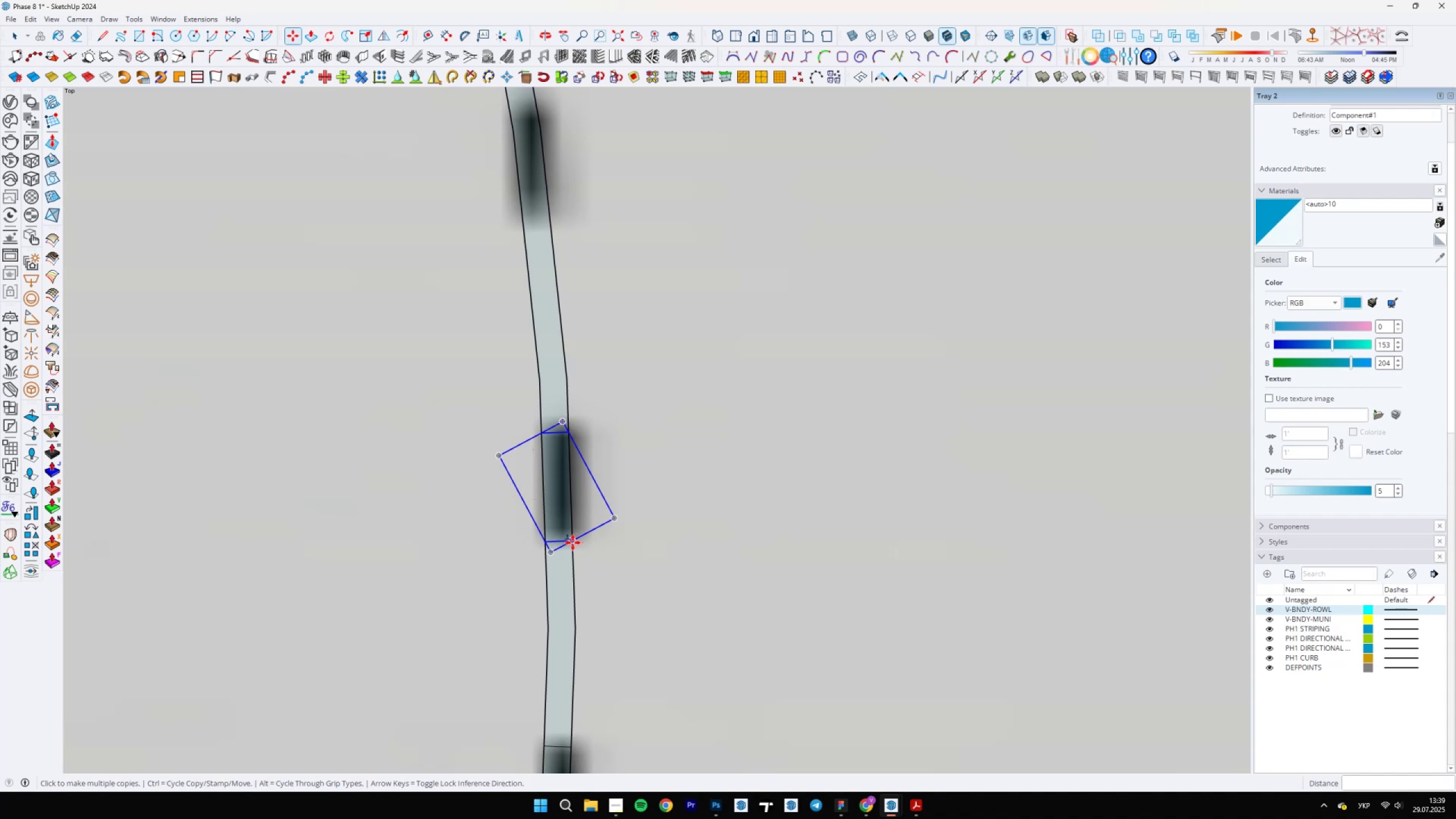 
left_click([573, 543])
 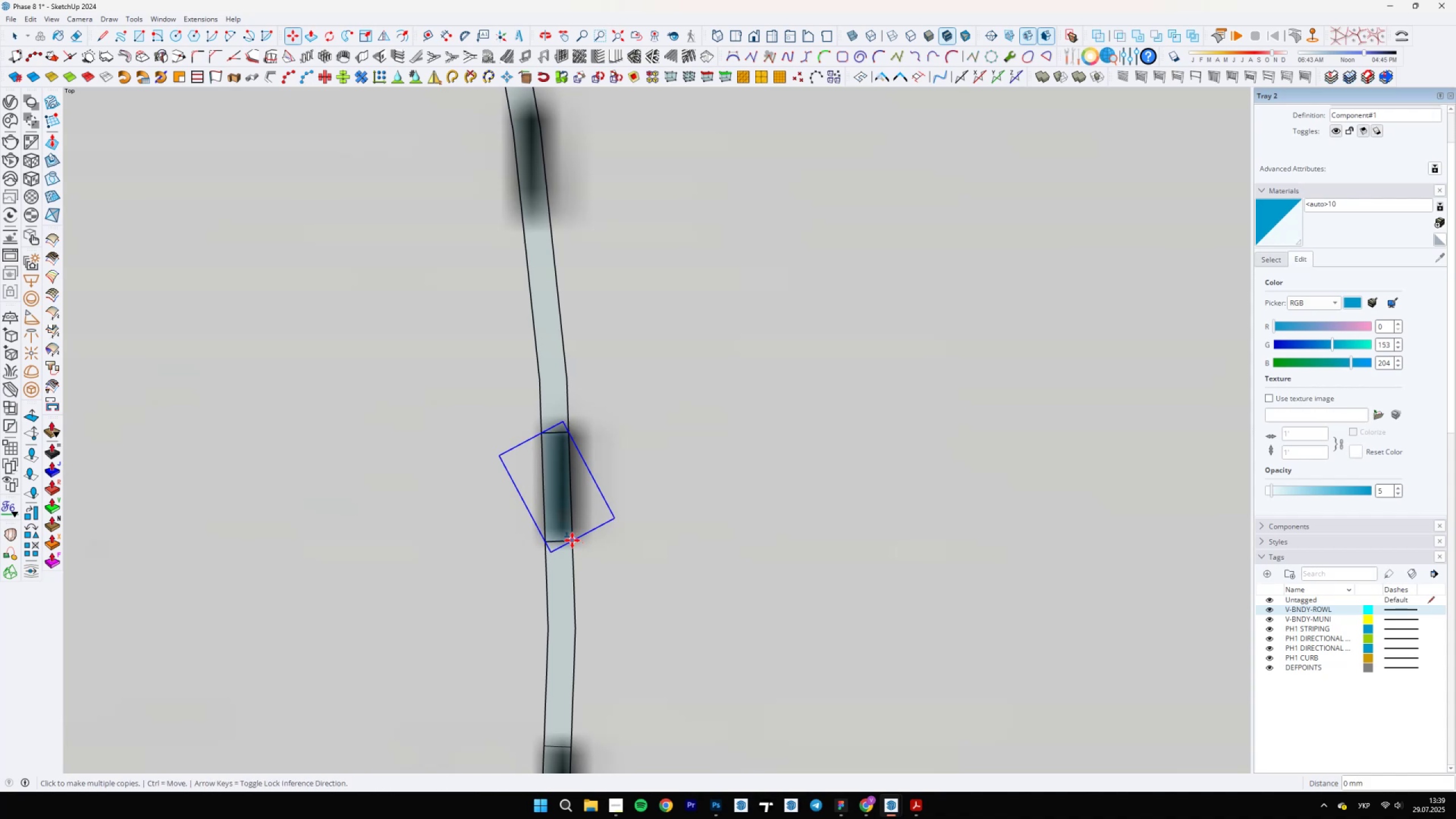 
scroll: coordinate [562, 358], scroll_direction: up, amount: 1.0
 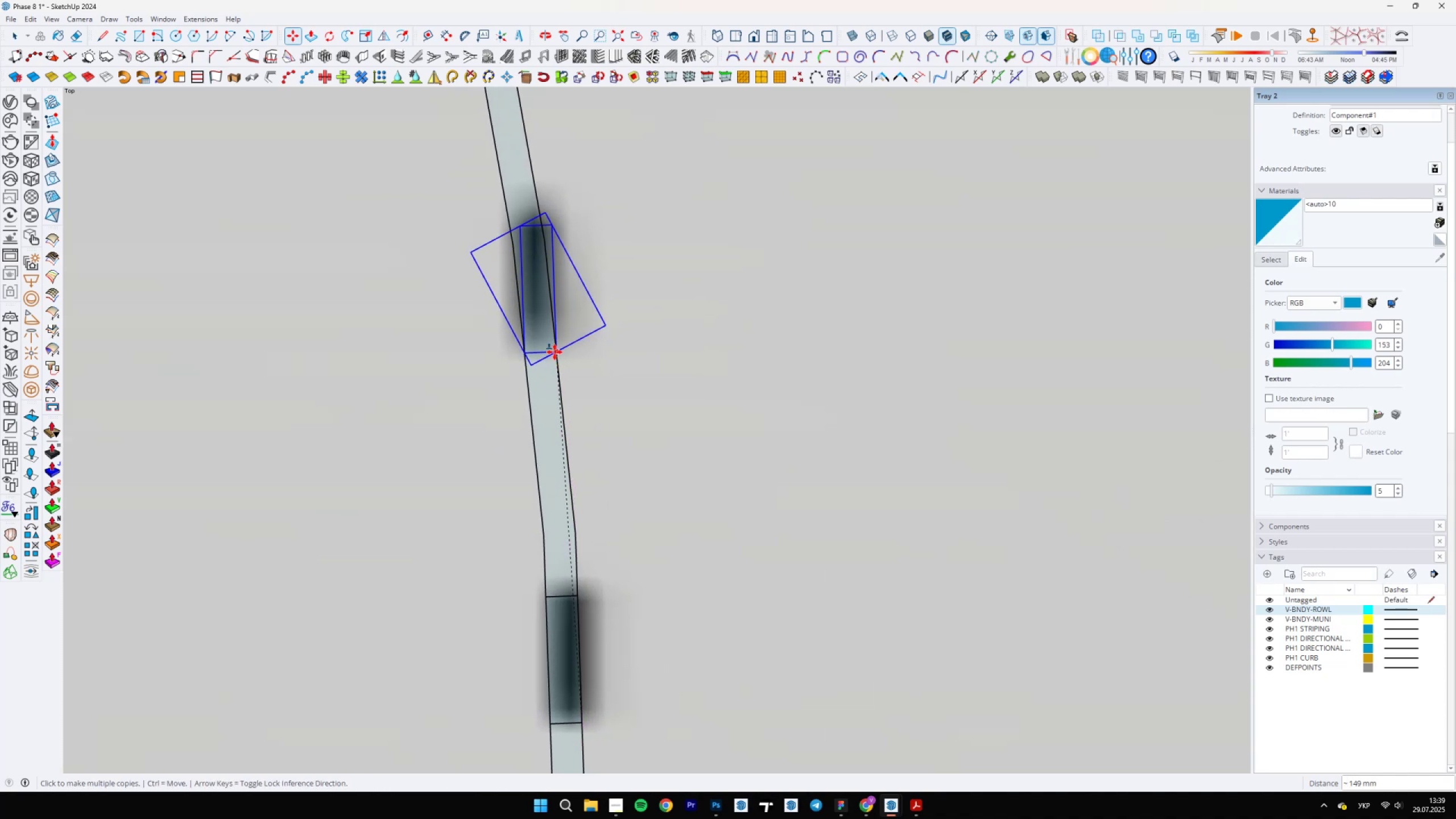 
left_click([554, 352])
 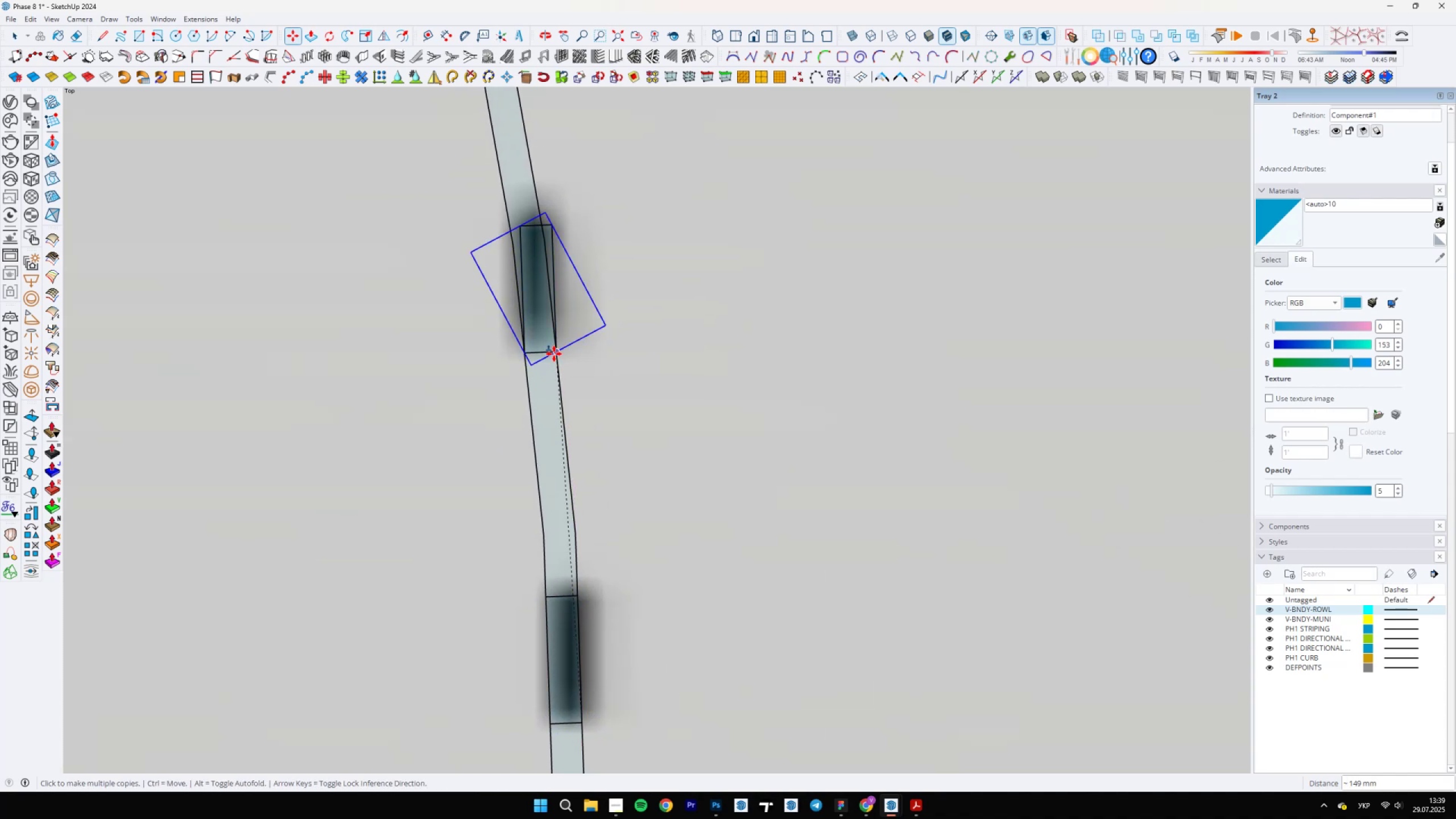 
scroll: coordinate [551, 250], scroll_direction: down, amount: 4.0
 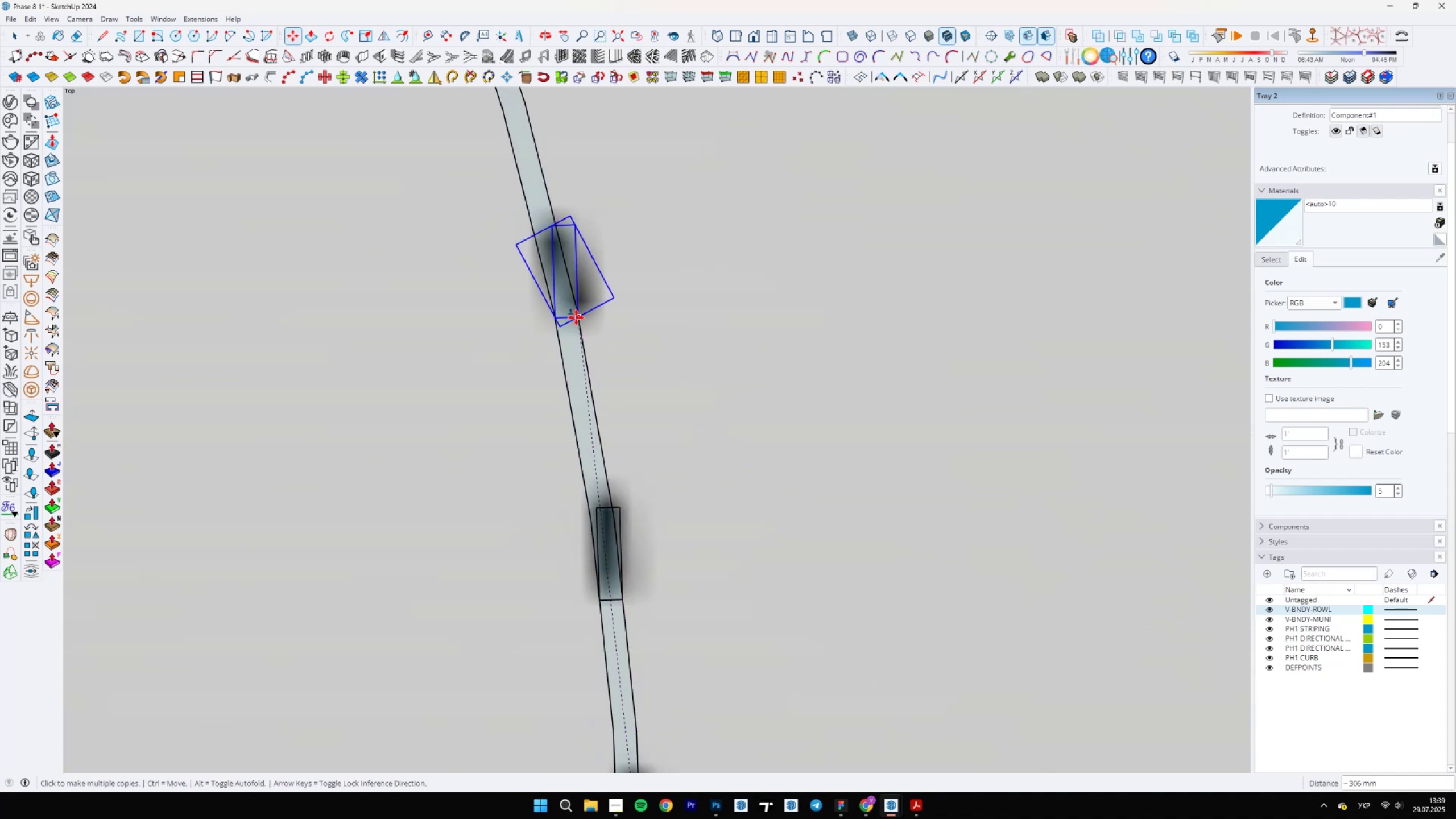 
left_click([576, 314])
 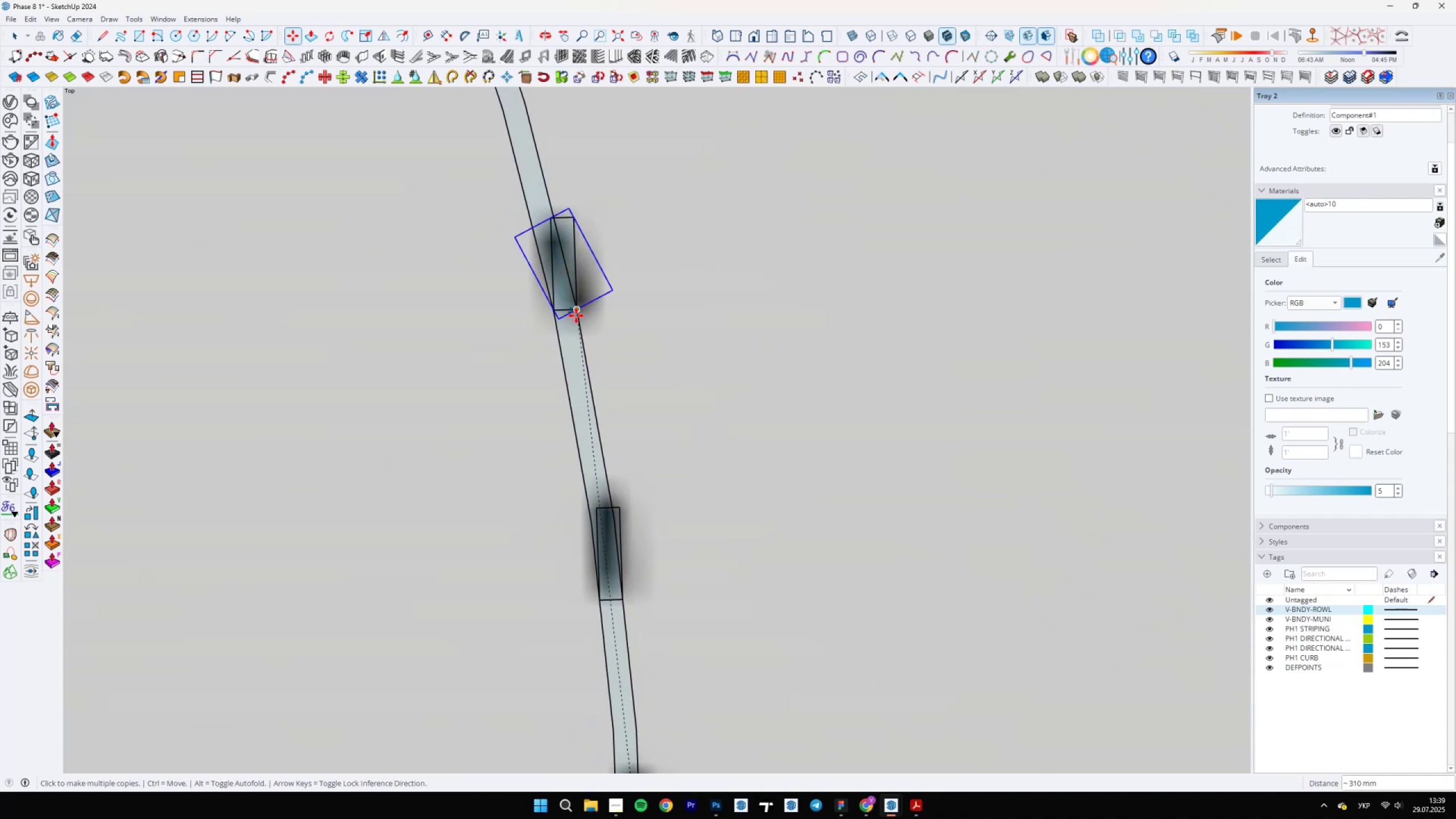 
scroll: coordinate [565, 358], scroll_direction: up, amount: 4.0
 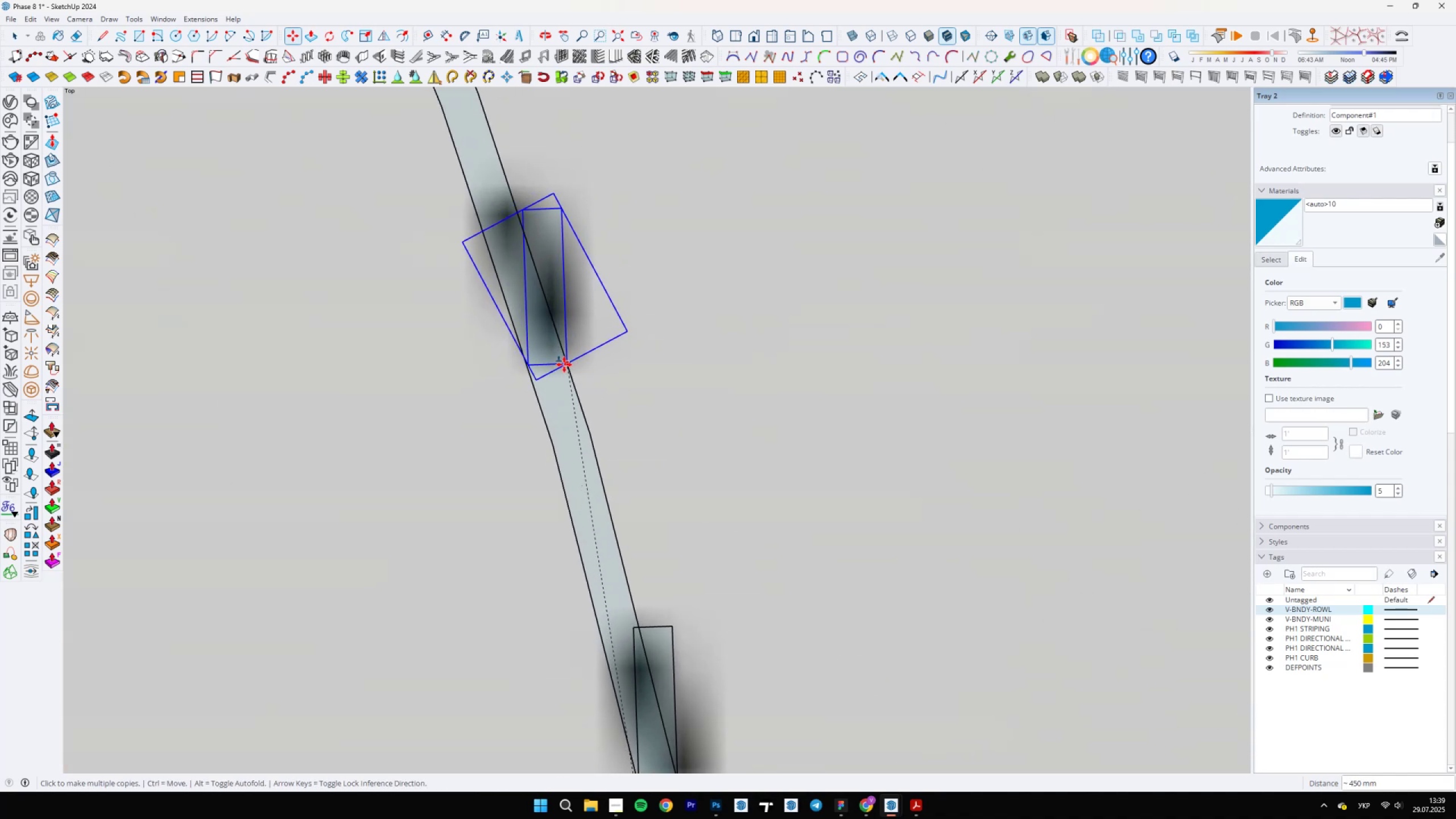 
scroll: coordinate [541, 293], scroll_direction: down, amount: 2.0
 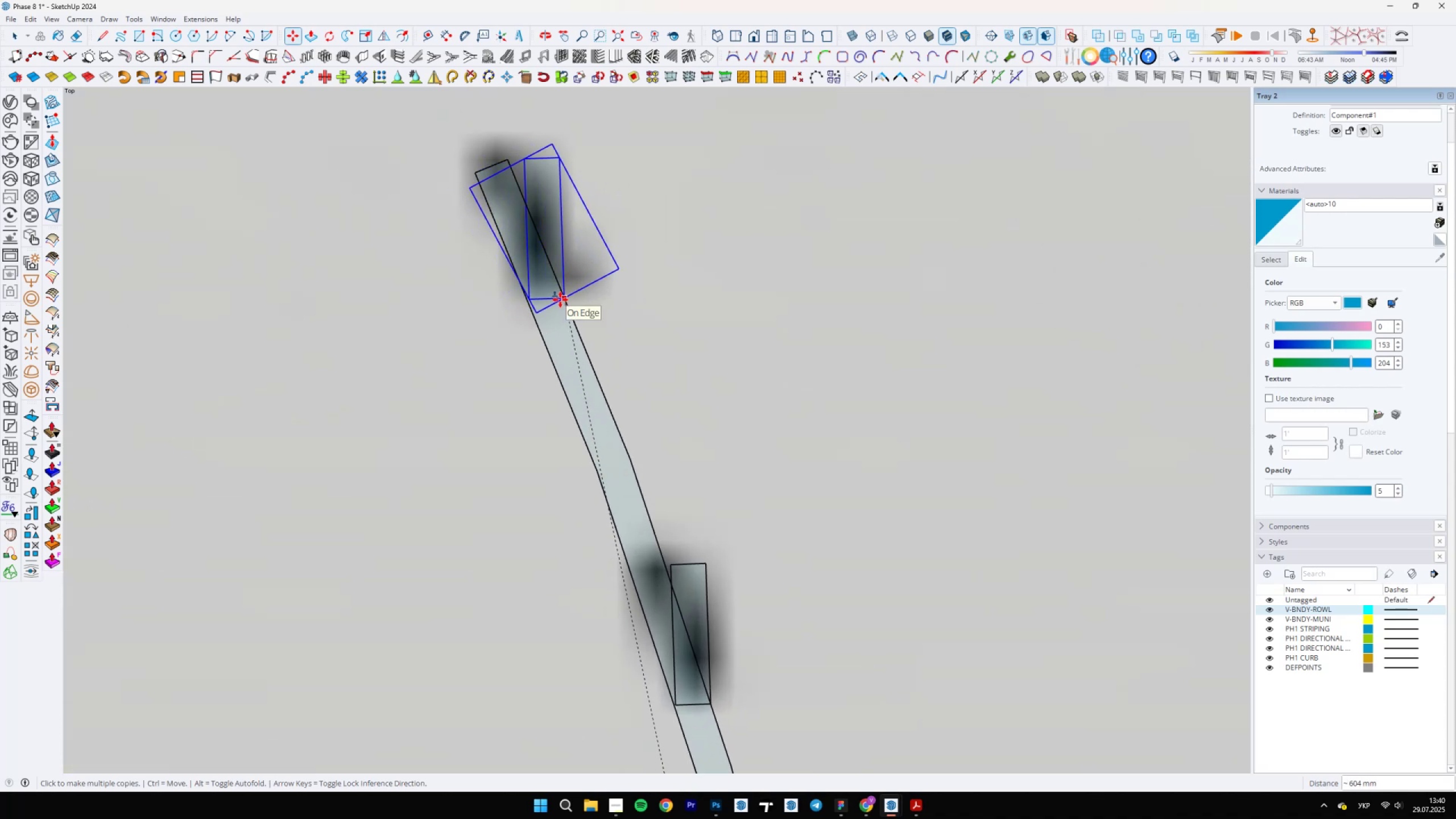 
left_click([560, 299])
 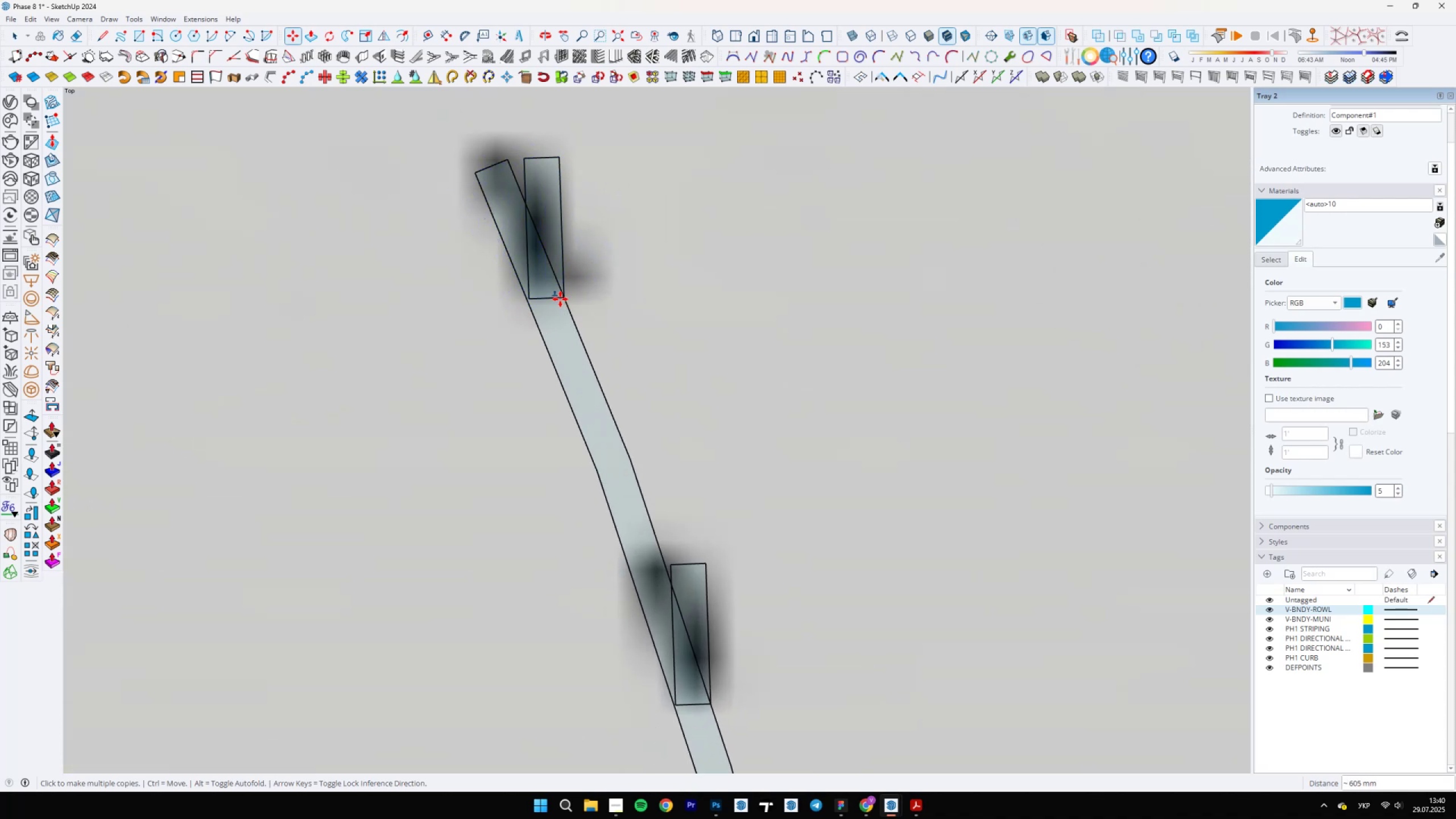 
scroll: coordinate [644, 344], scroll_direction: down, amount: 3.0
 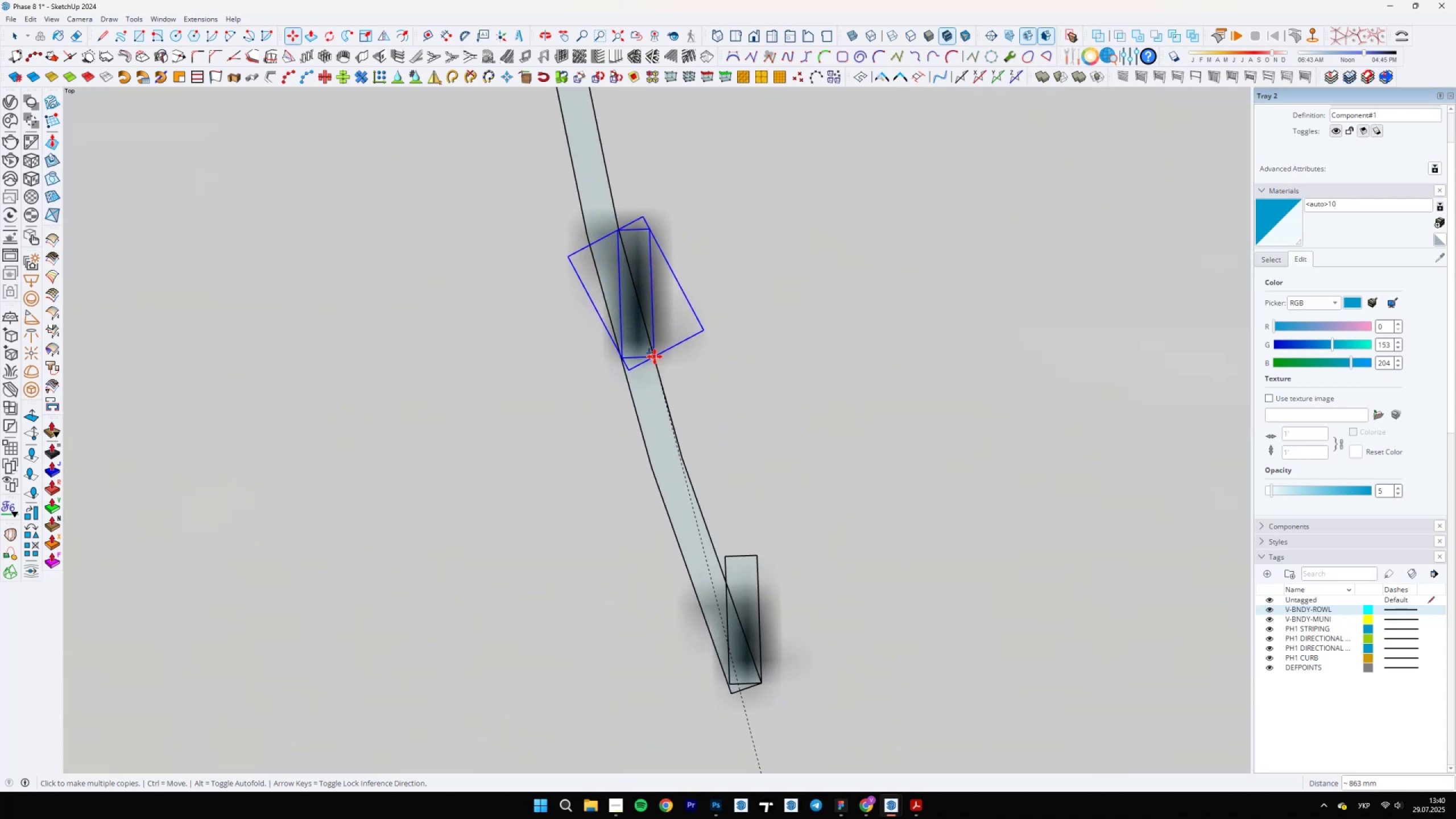 
left_click([654, 357])
 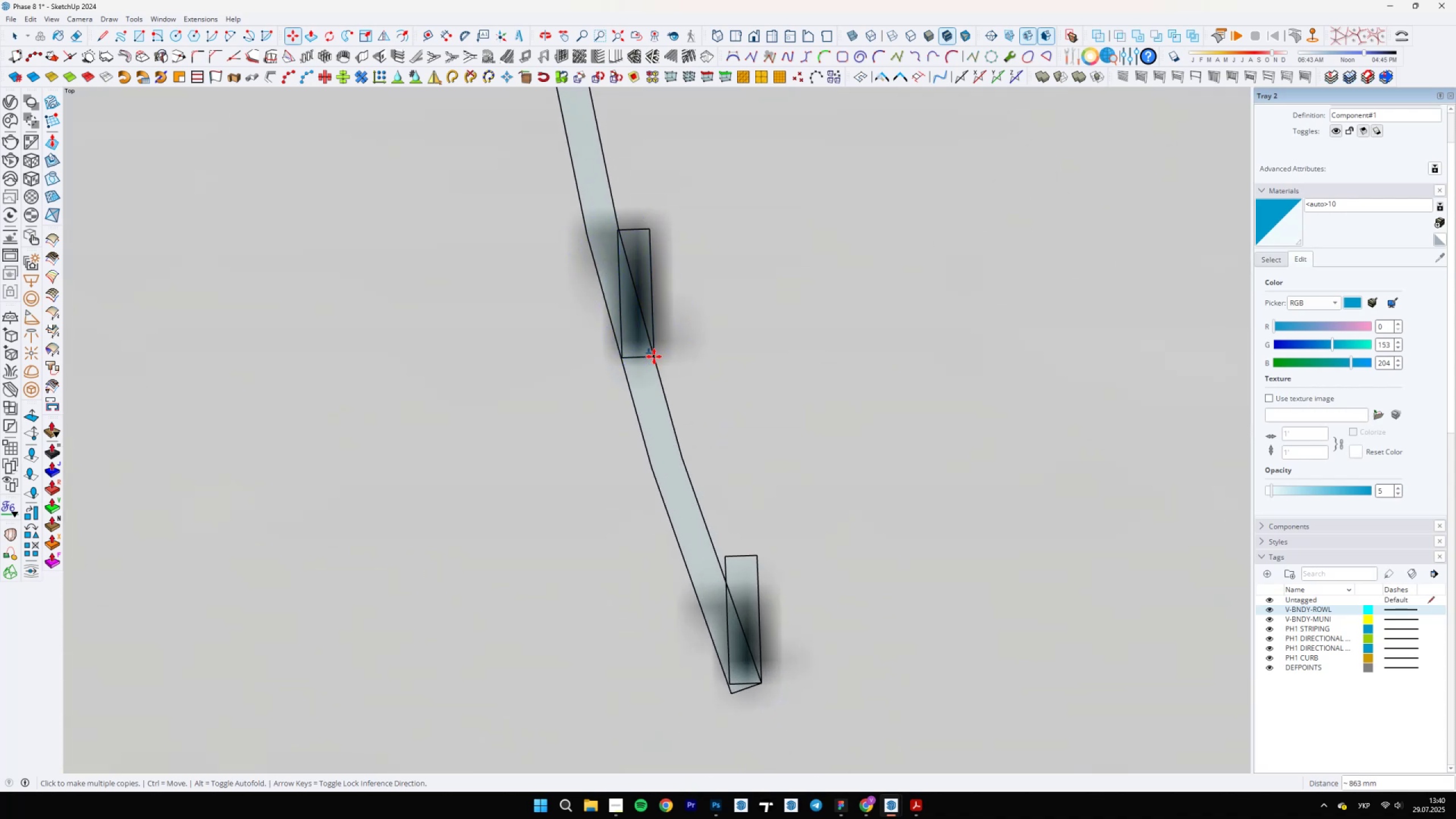 
scroll: coordinate [642, 274], scroll_direction: down, amount: 5.0
 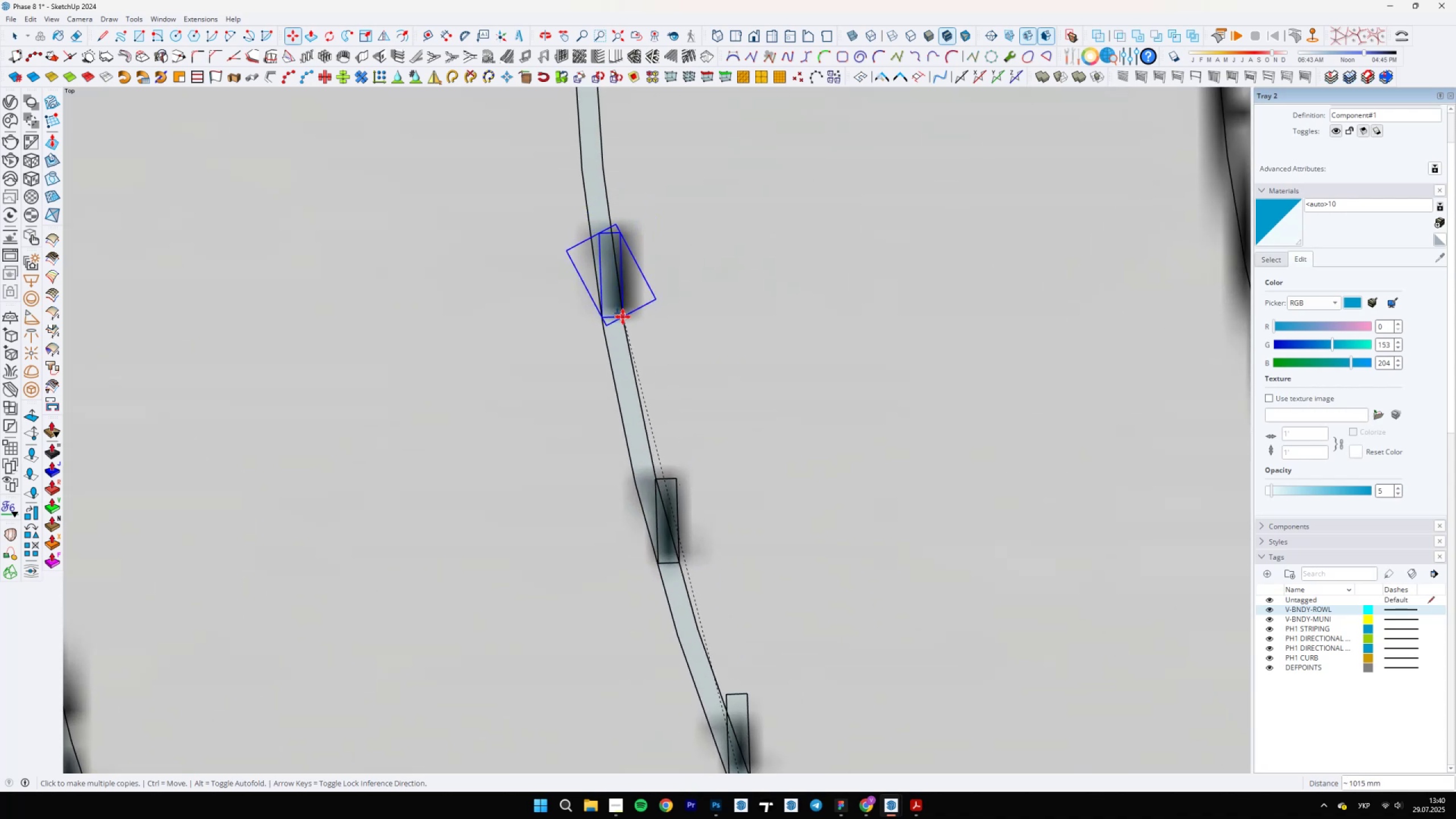 
left_click([622, 314])
 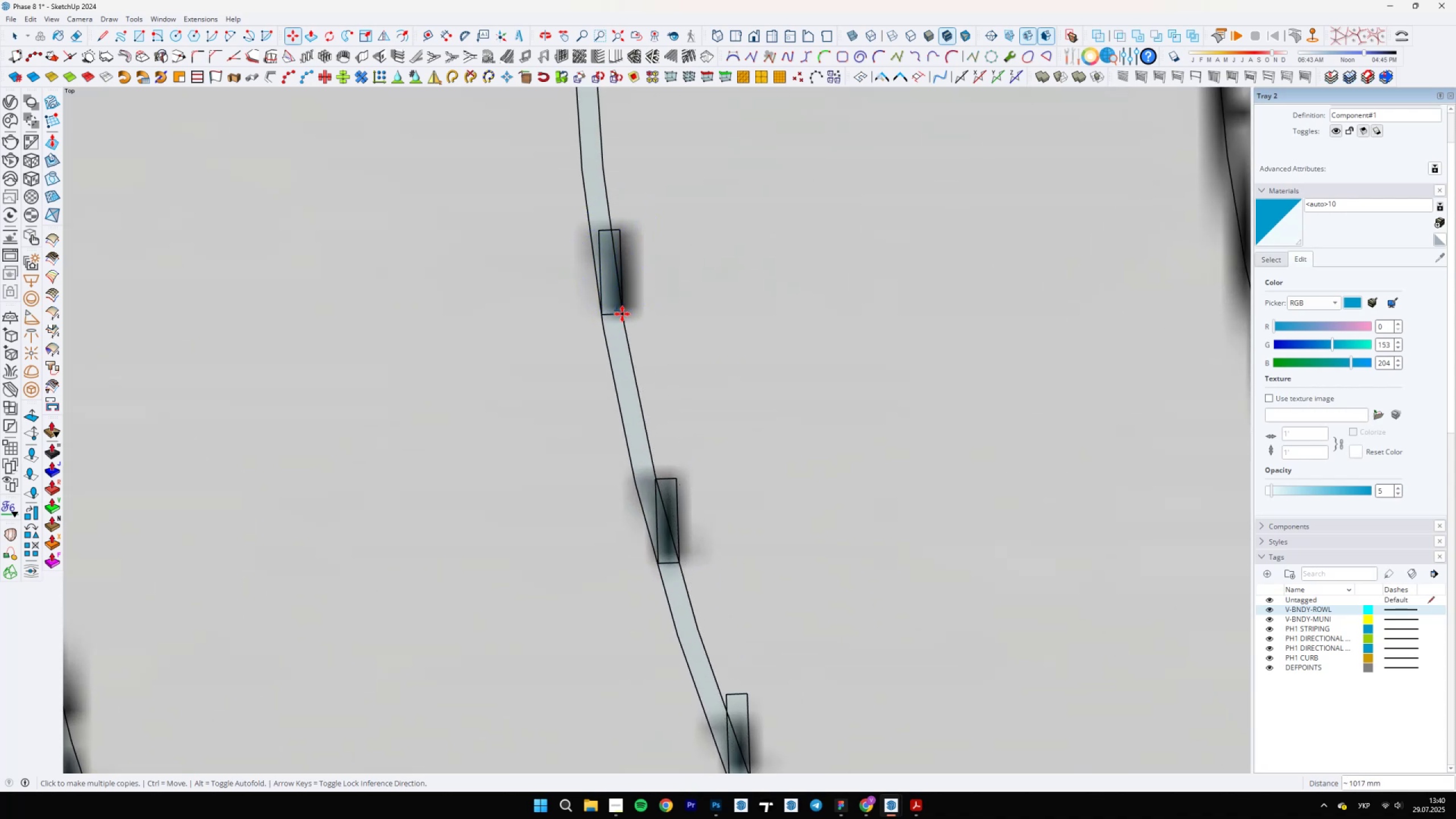 
scroll: coordinate [644, 330], scroll_direction: down, amount: 1.0
 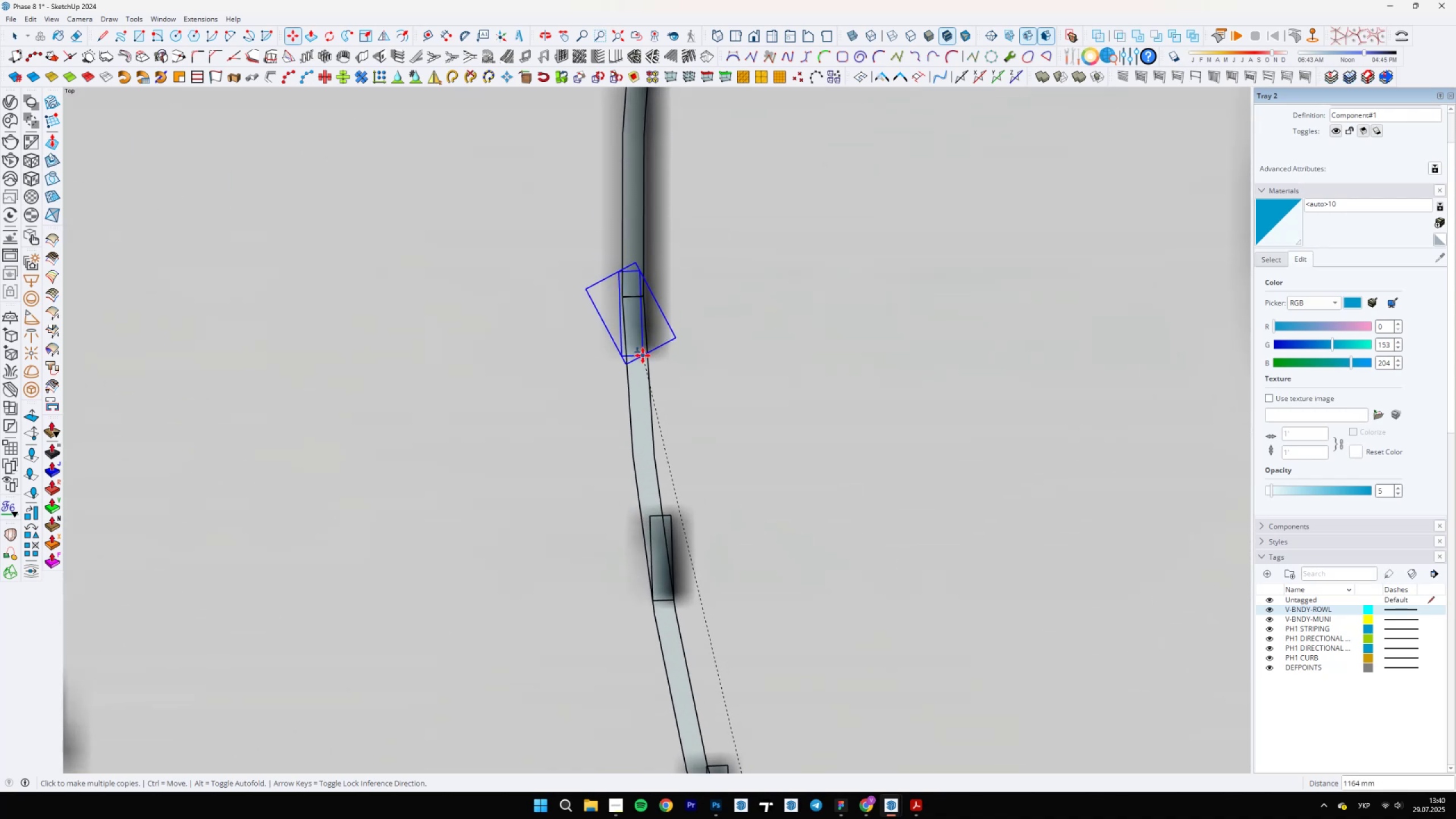 
key(Space)
 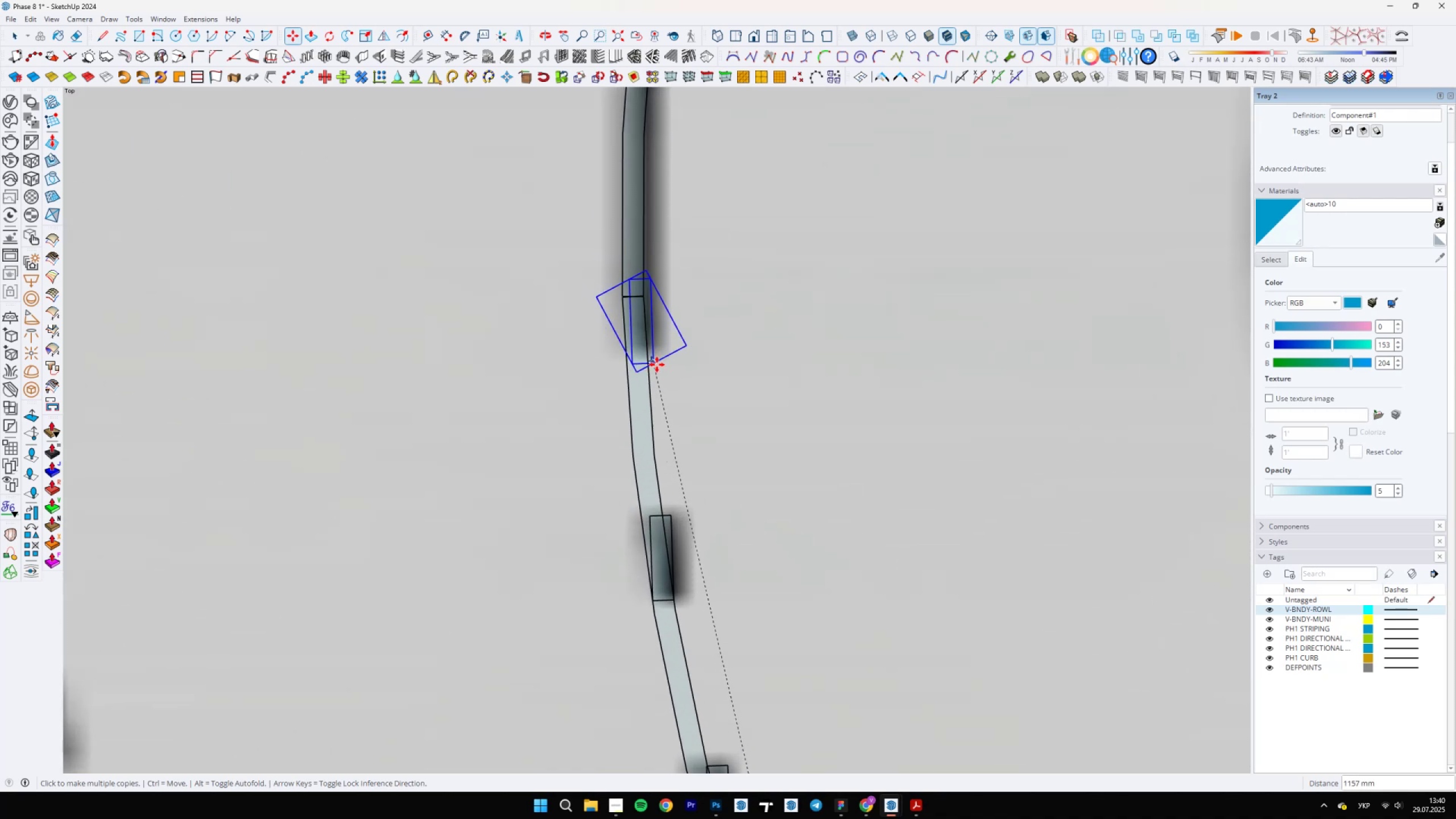 
scroll: coordinate [741, 531], scroll_direction: down, amount: 25.0
 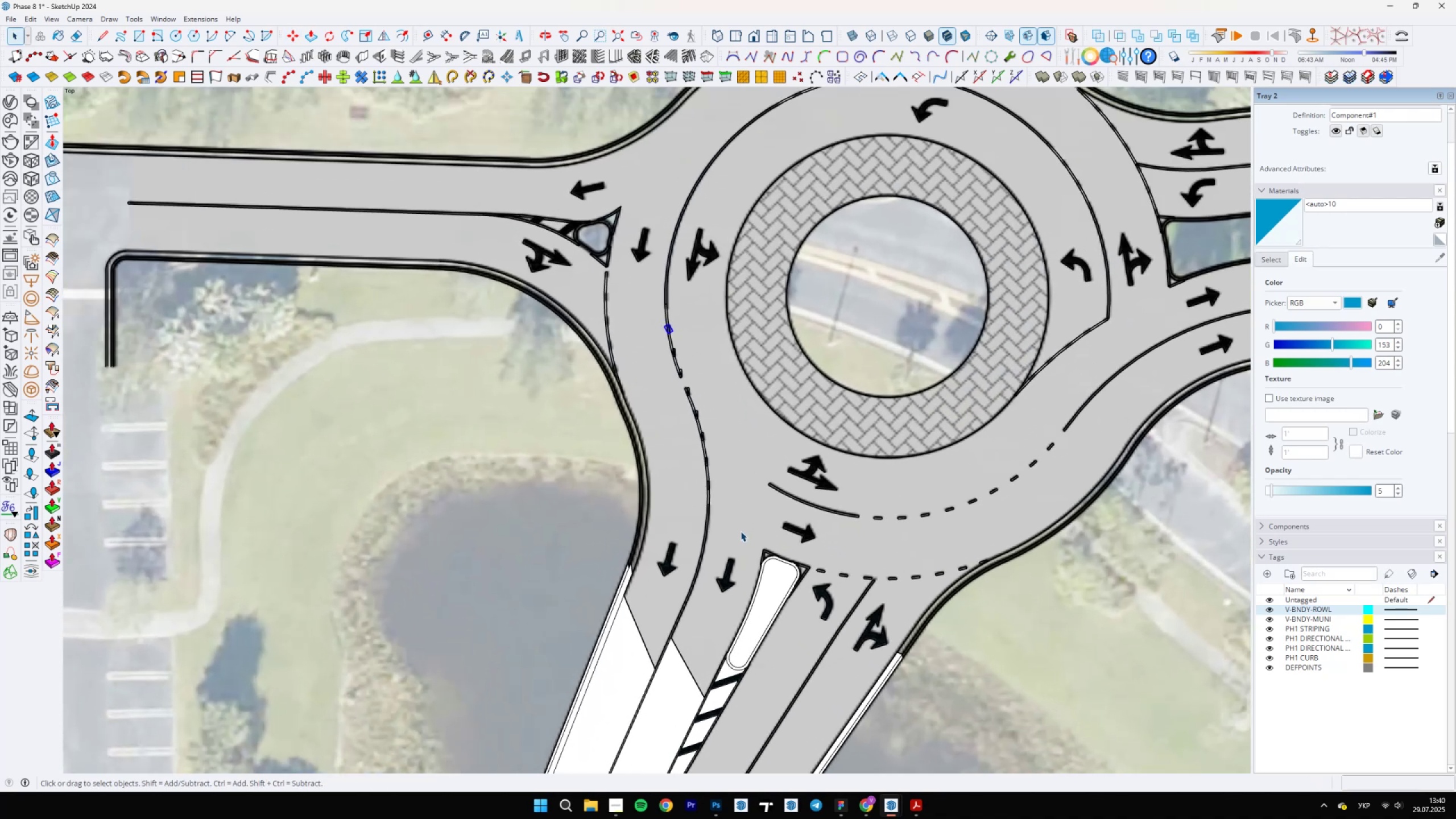 
scroll: coordinate [740, 432], scroll_direction: up, amount: 28.0
 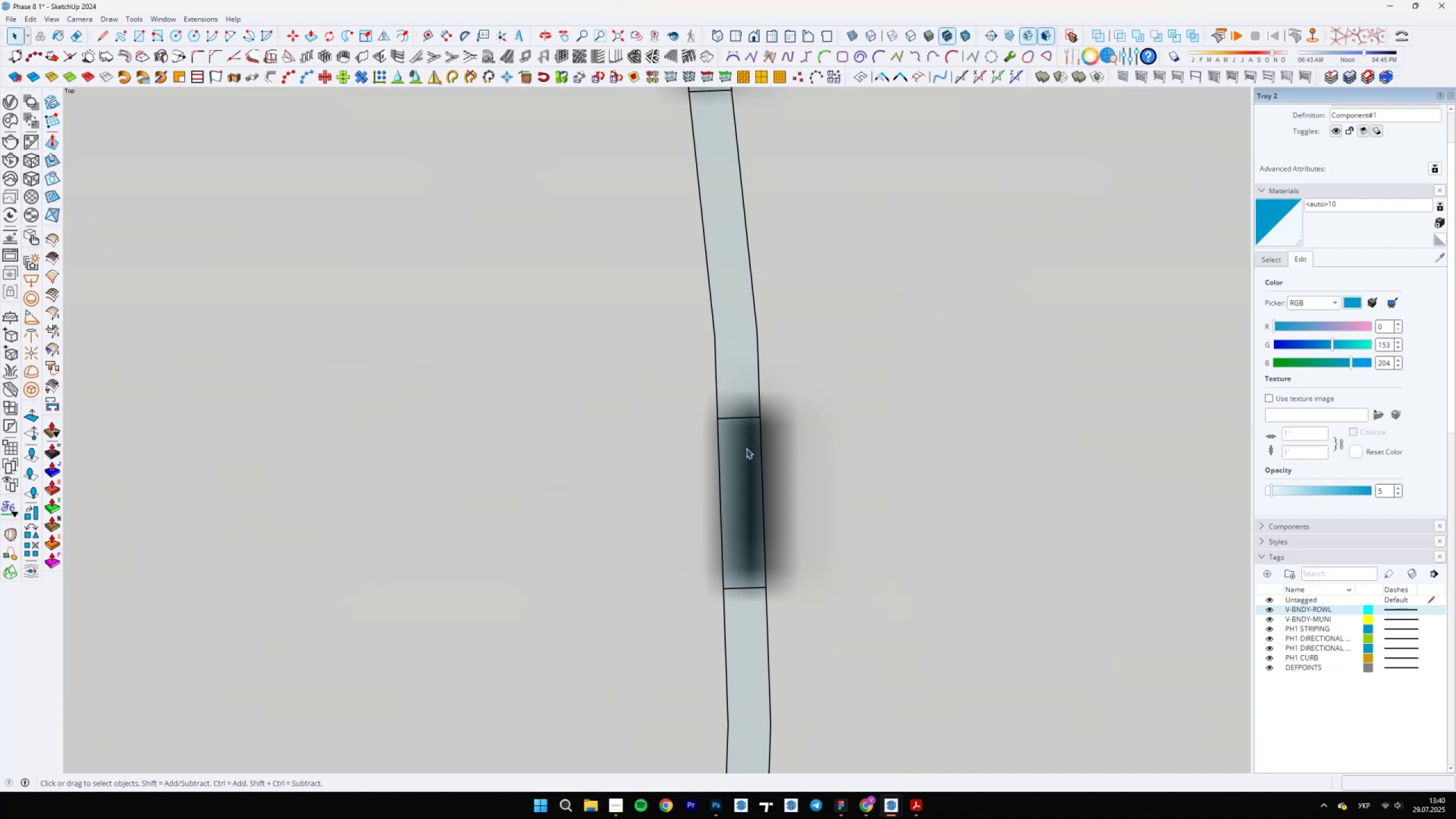 
left_click([746, 449])
 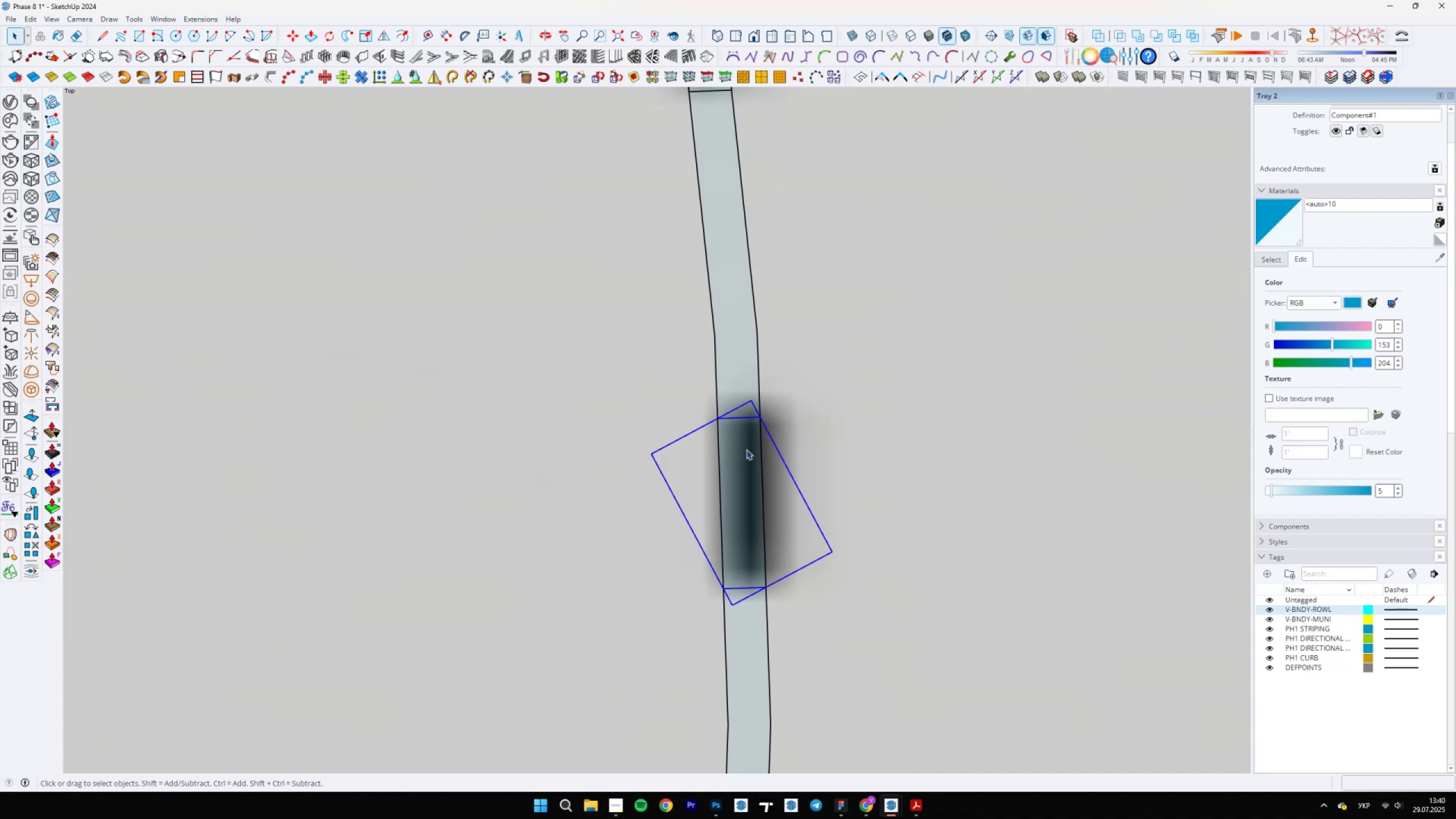 
scroll: coordinate [739, 580], scroll_direction: down, amount: 13.0
 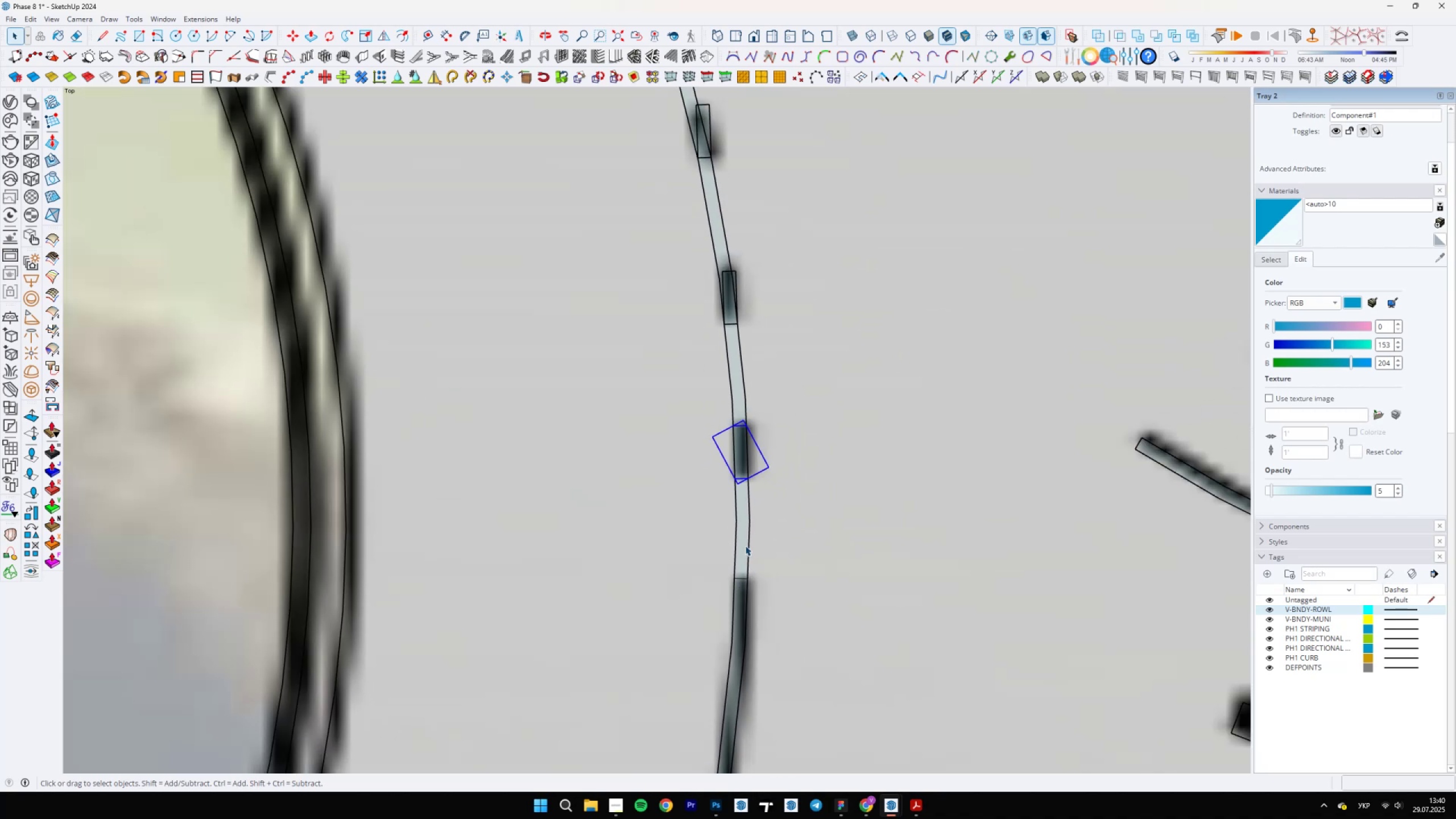 
double_click([745, 544])
 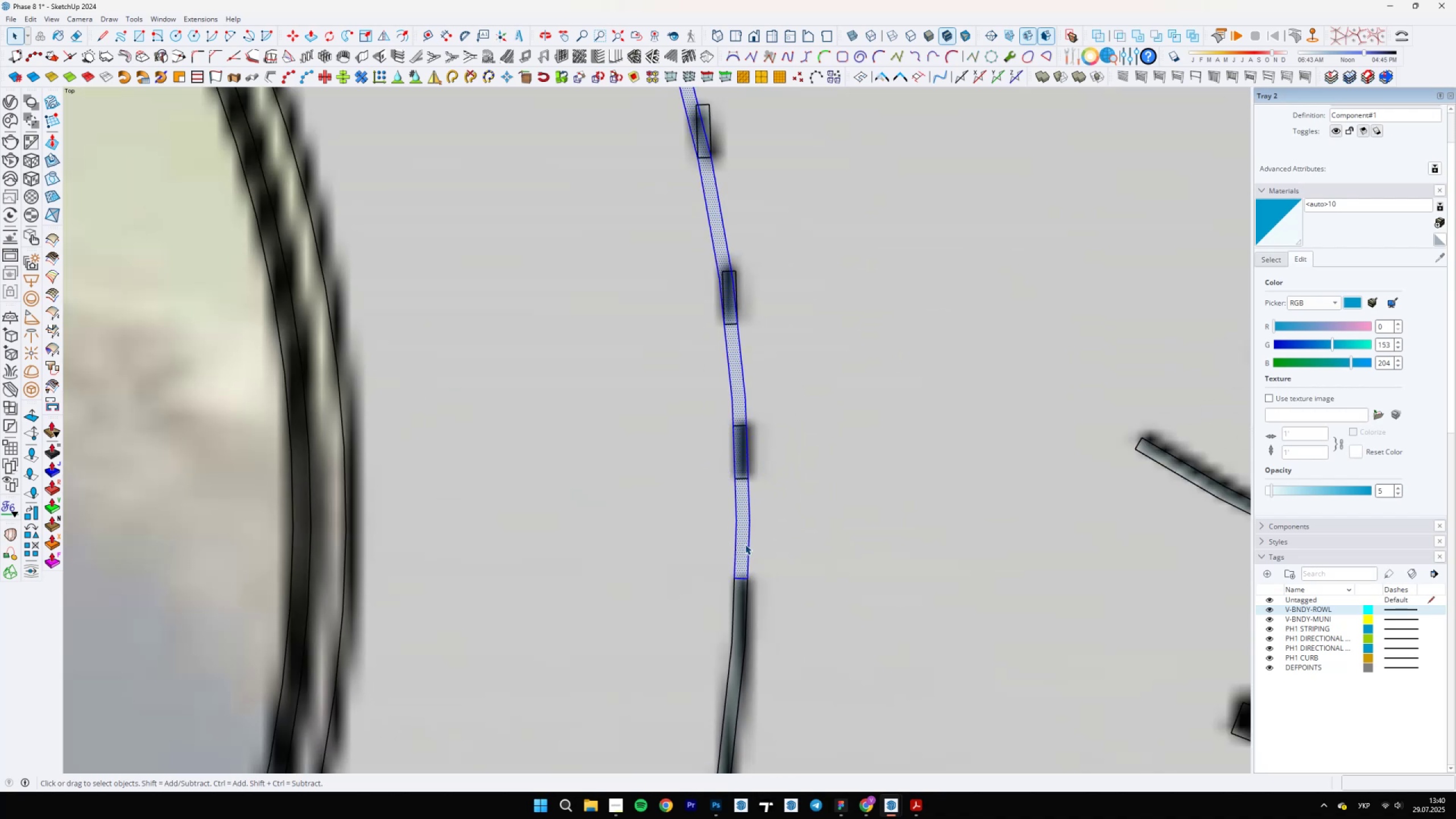 
scroll: coordinate [690, 423], scroll_direction: down, amount: 5.0
 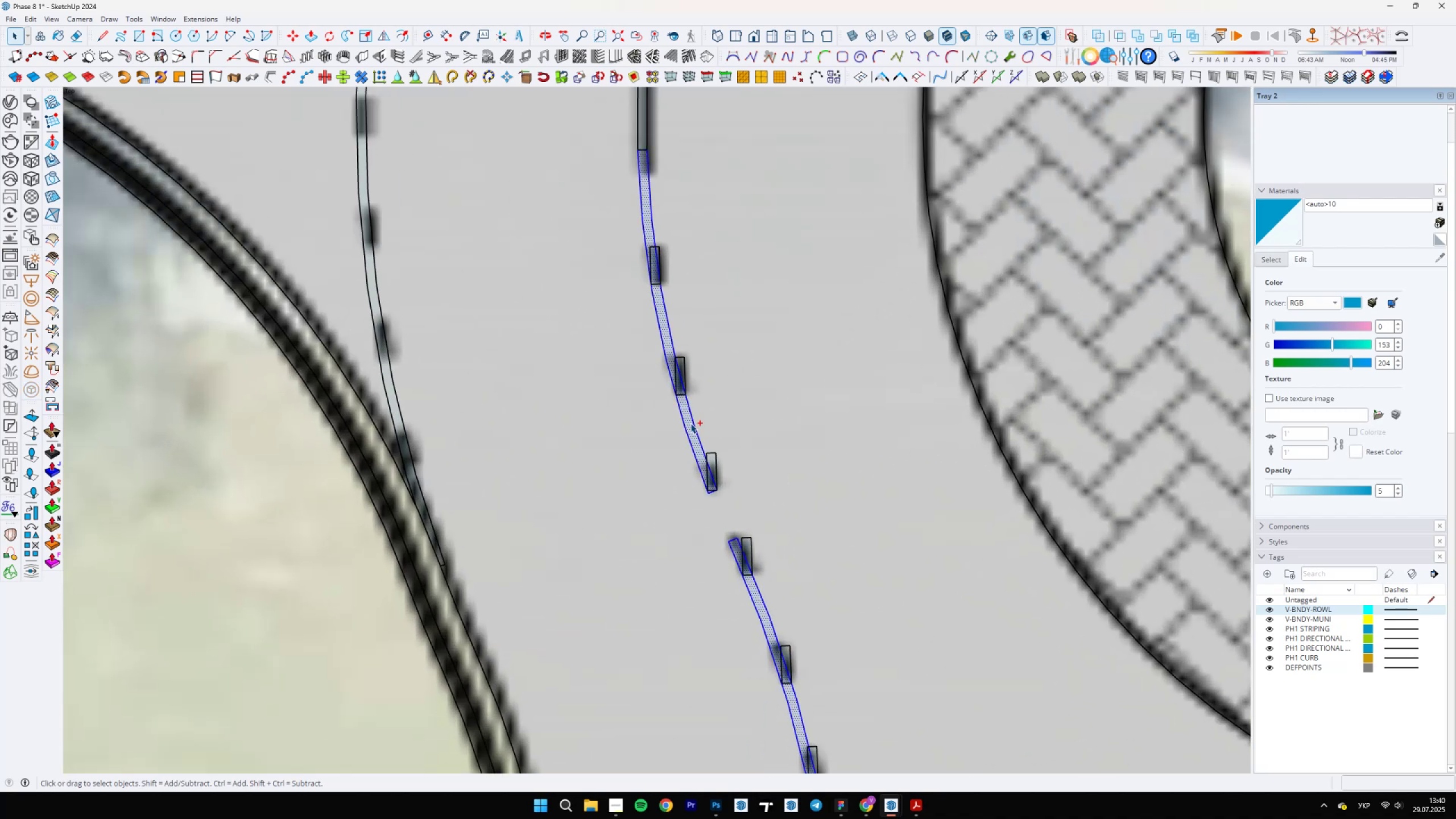 
hold_key(key=ControlLeft, duration=1.09)
double_click([690, 423])
 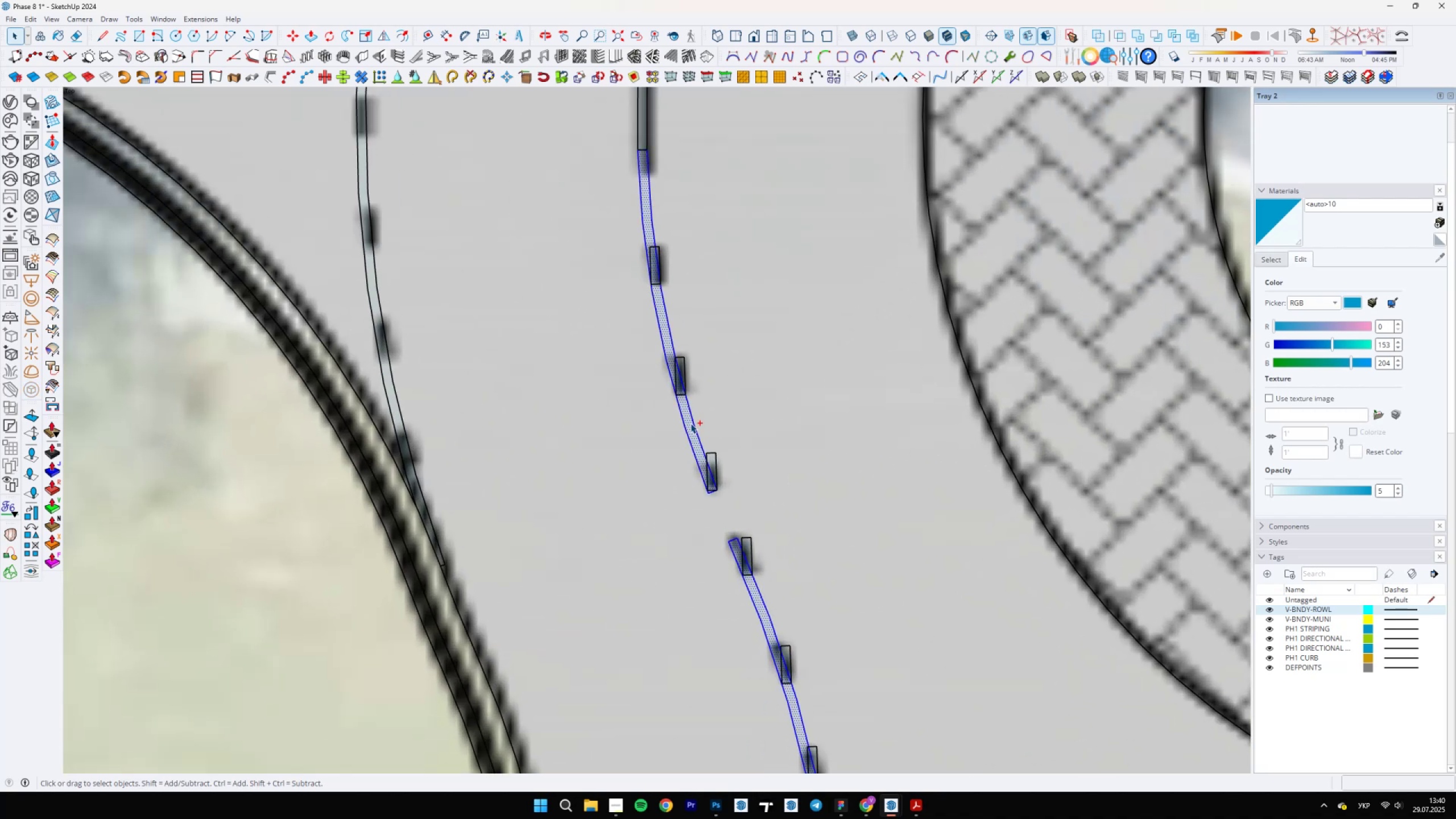 
scroll: coordinate [690, 424], scroll_direction: up, amount: 1.0
 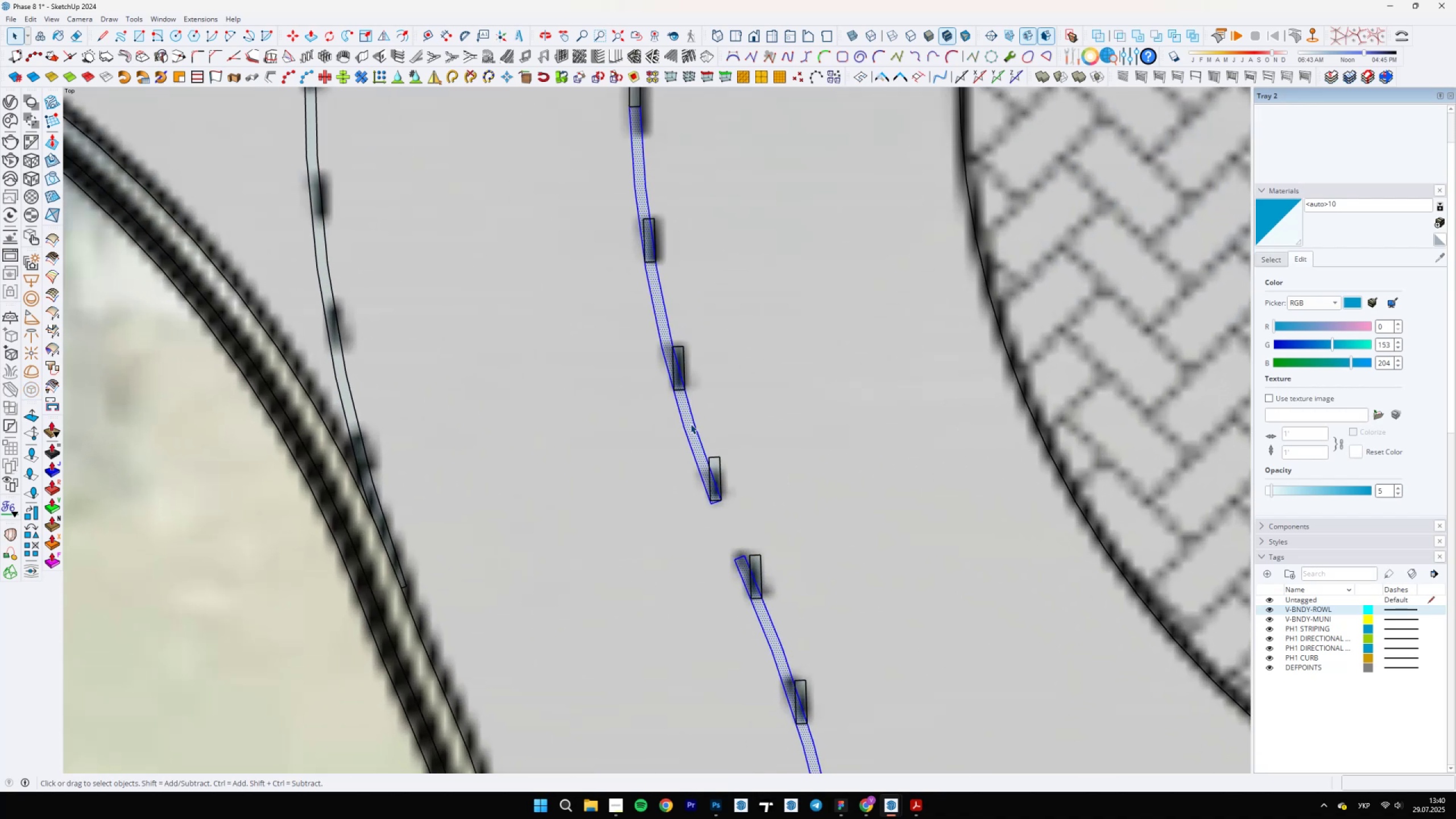 
right_click([690, 424])
 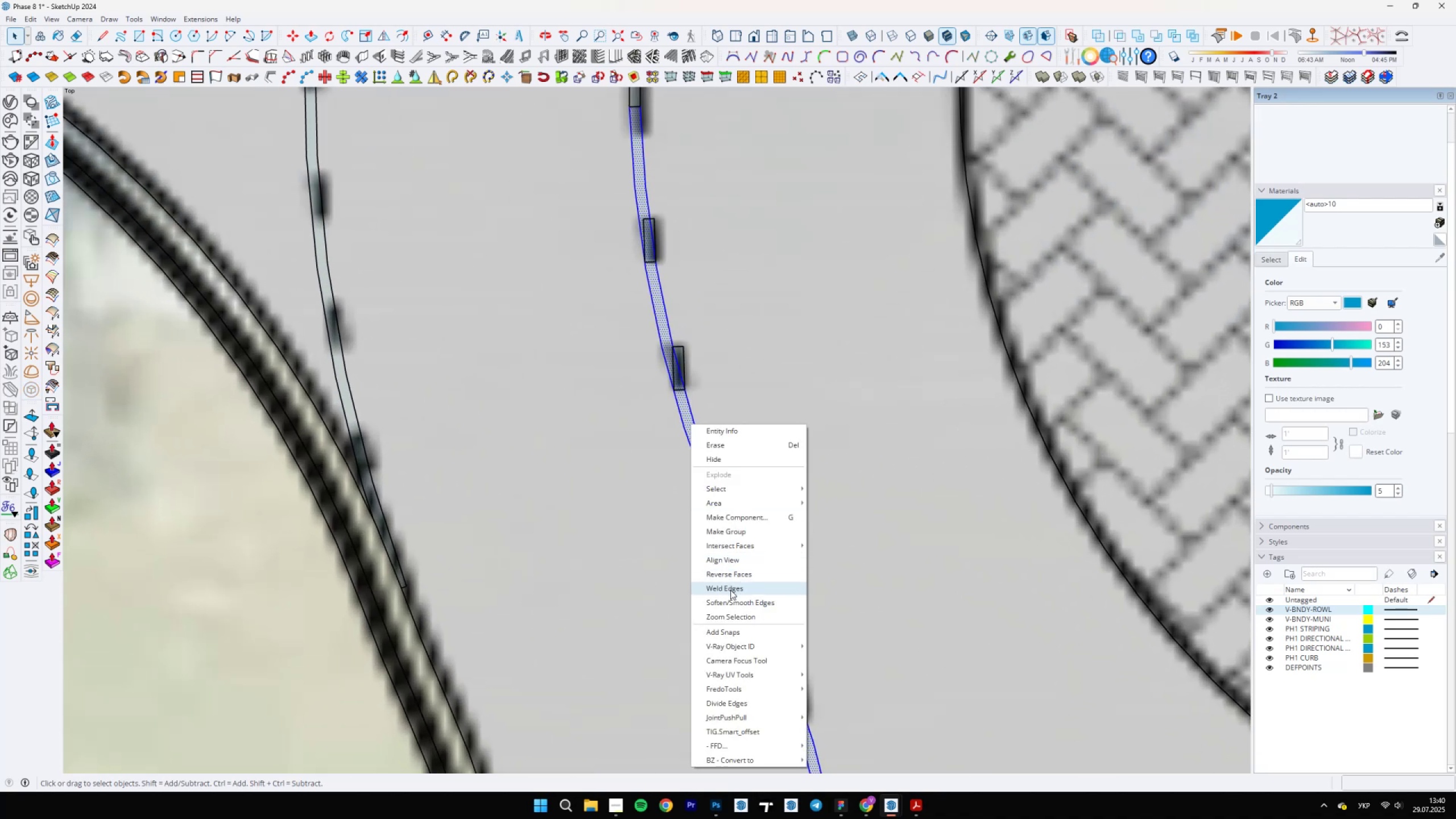 
scroll: coordinate [846, 586], scroll_direction: none, amount: 0.0
 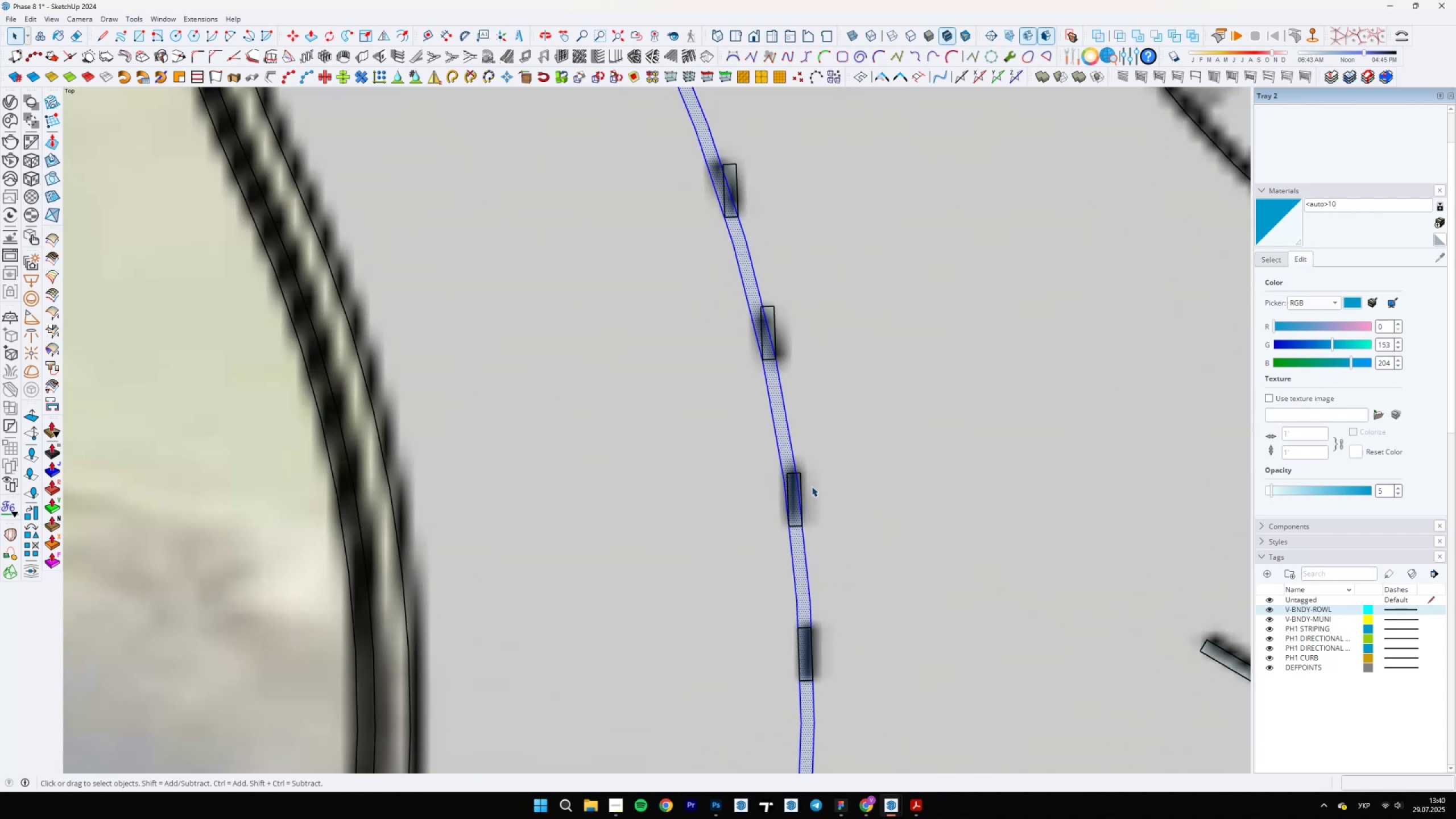 
left_click([799, 483])
 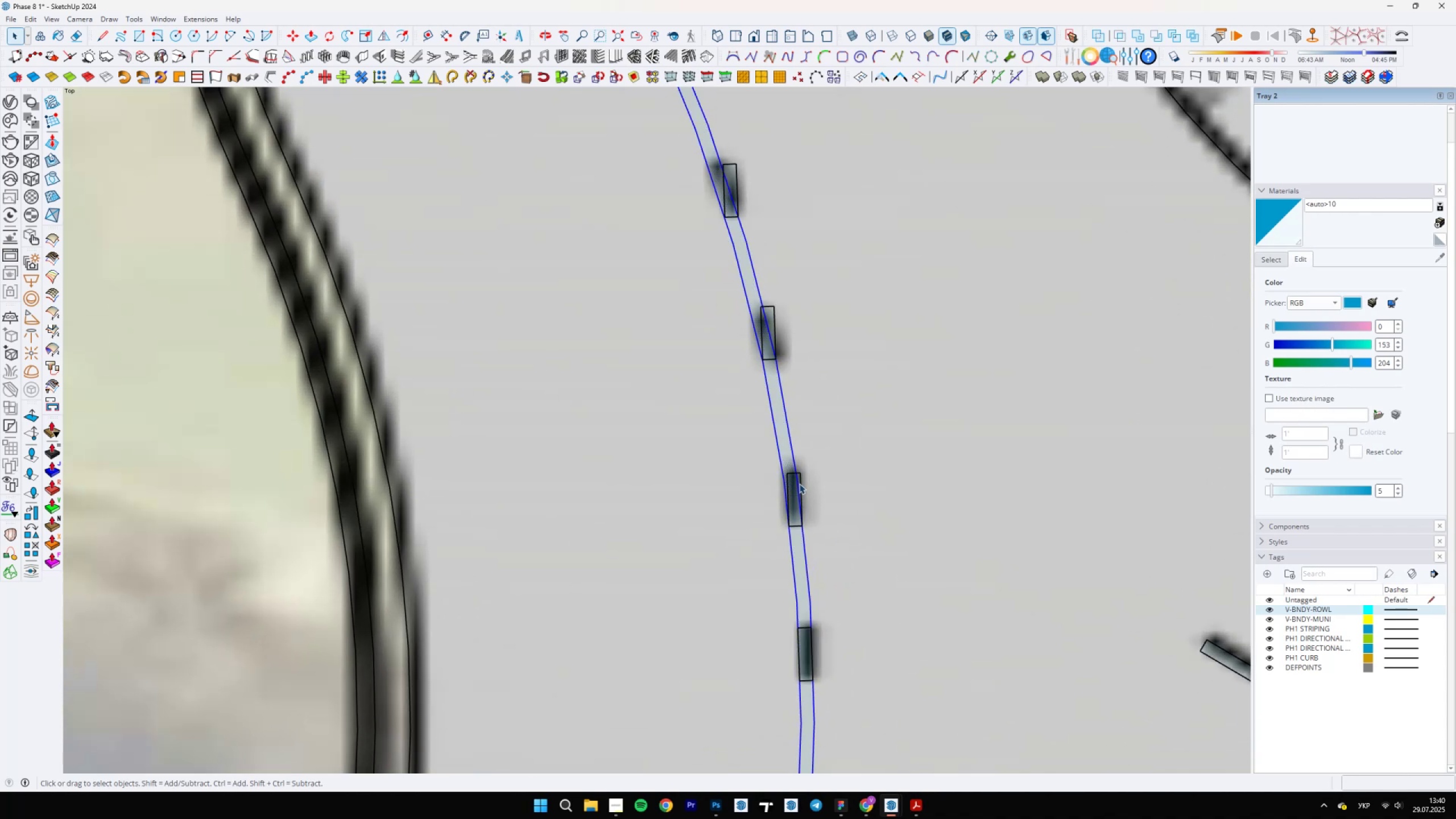 
scroll: coordinate [799, 483], scroll_direction: up, amount: 5.0
 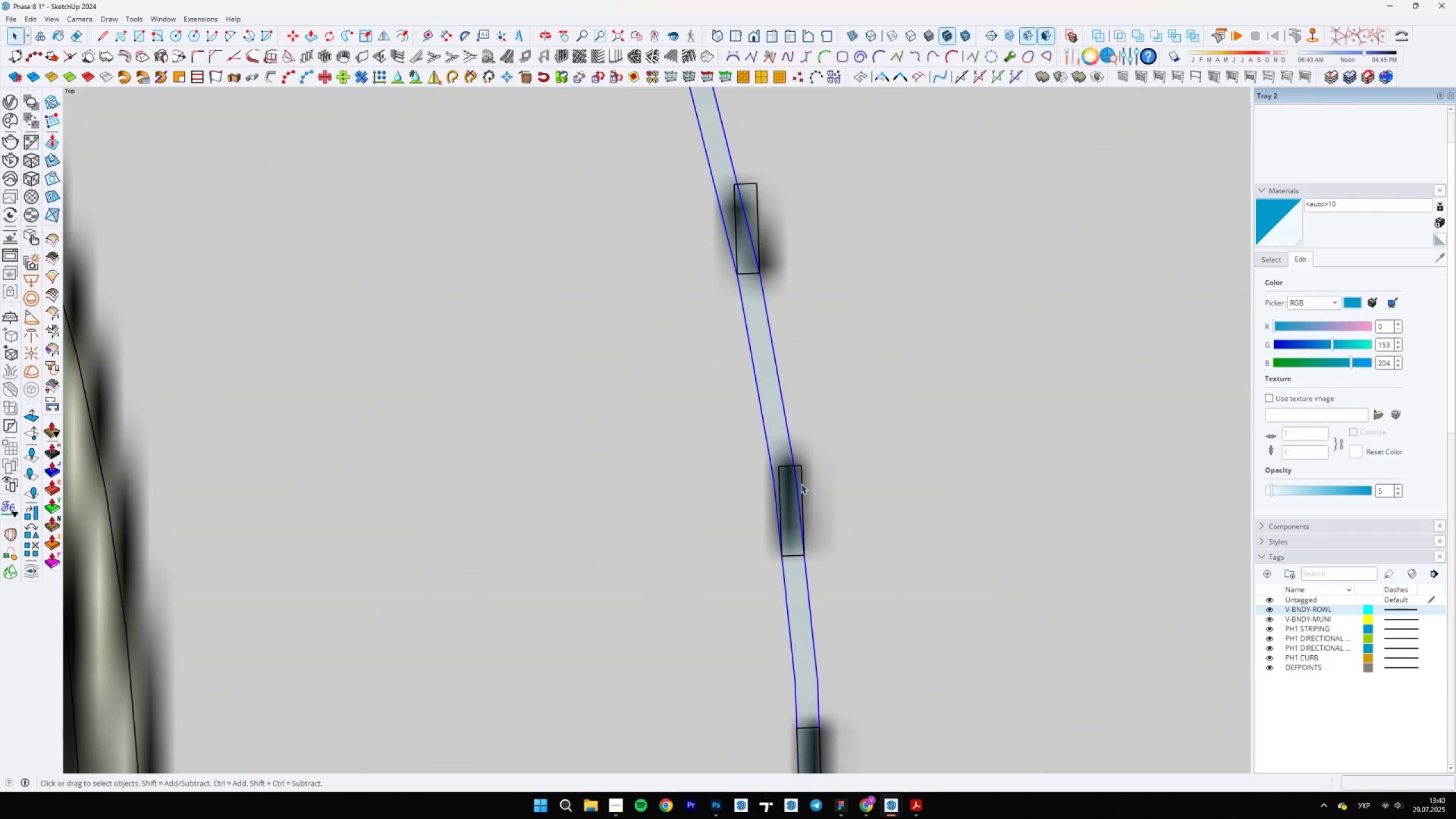 
left_click([806, 482])
 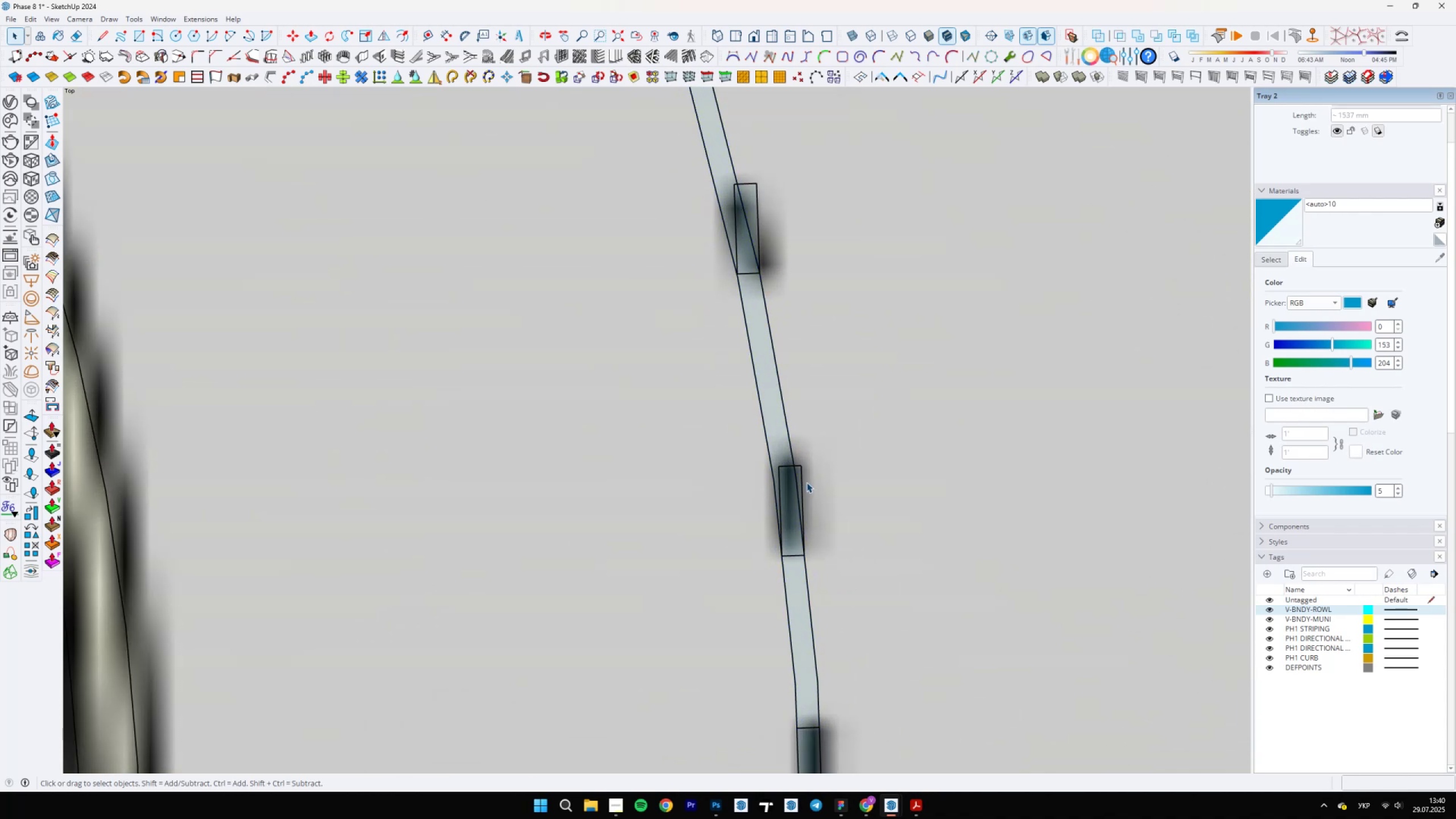 
scroll: coordinate [801, 491], scroll_direction: up, amount: 5.0
 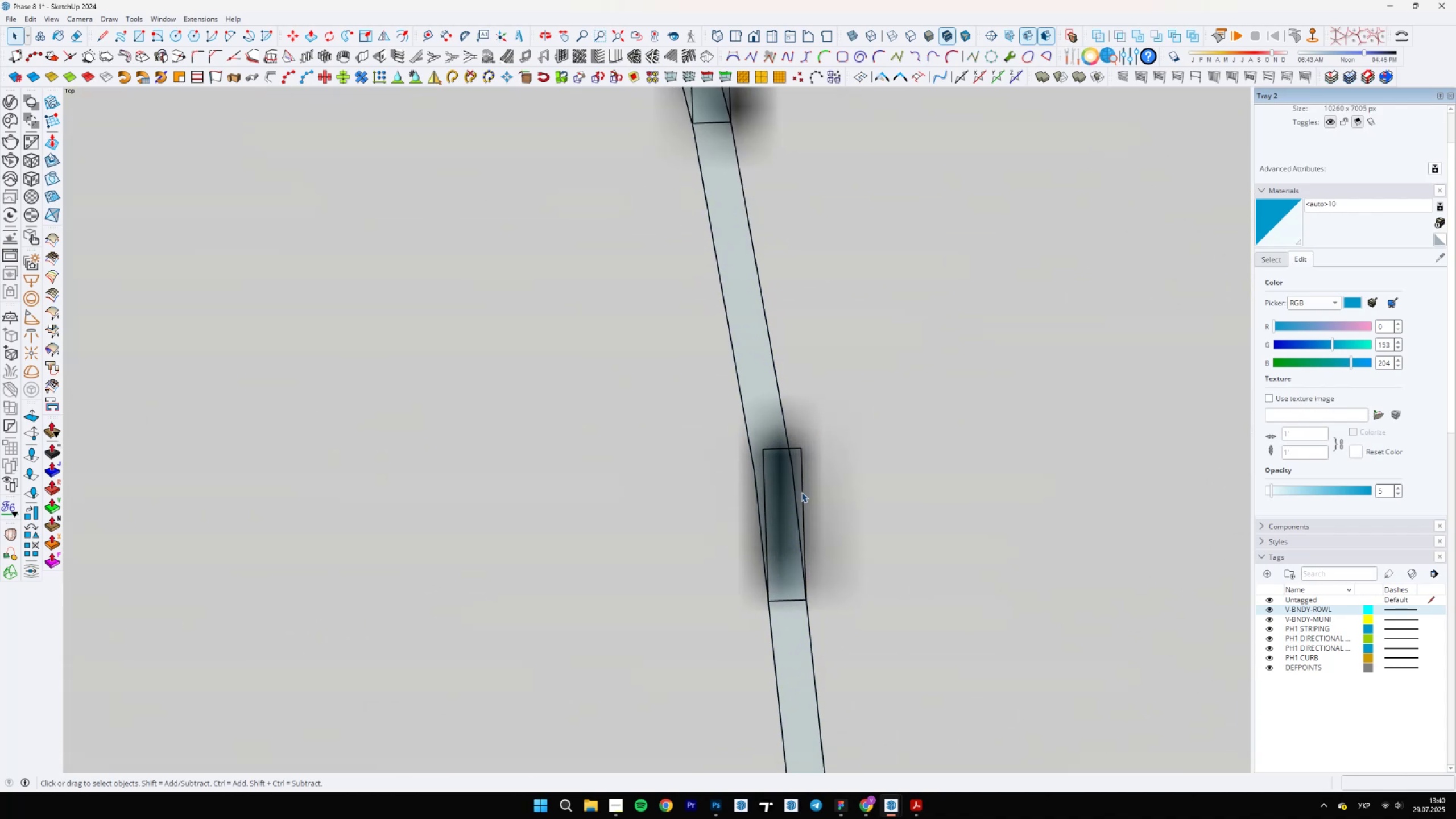 
left_click([805, 490])
 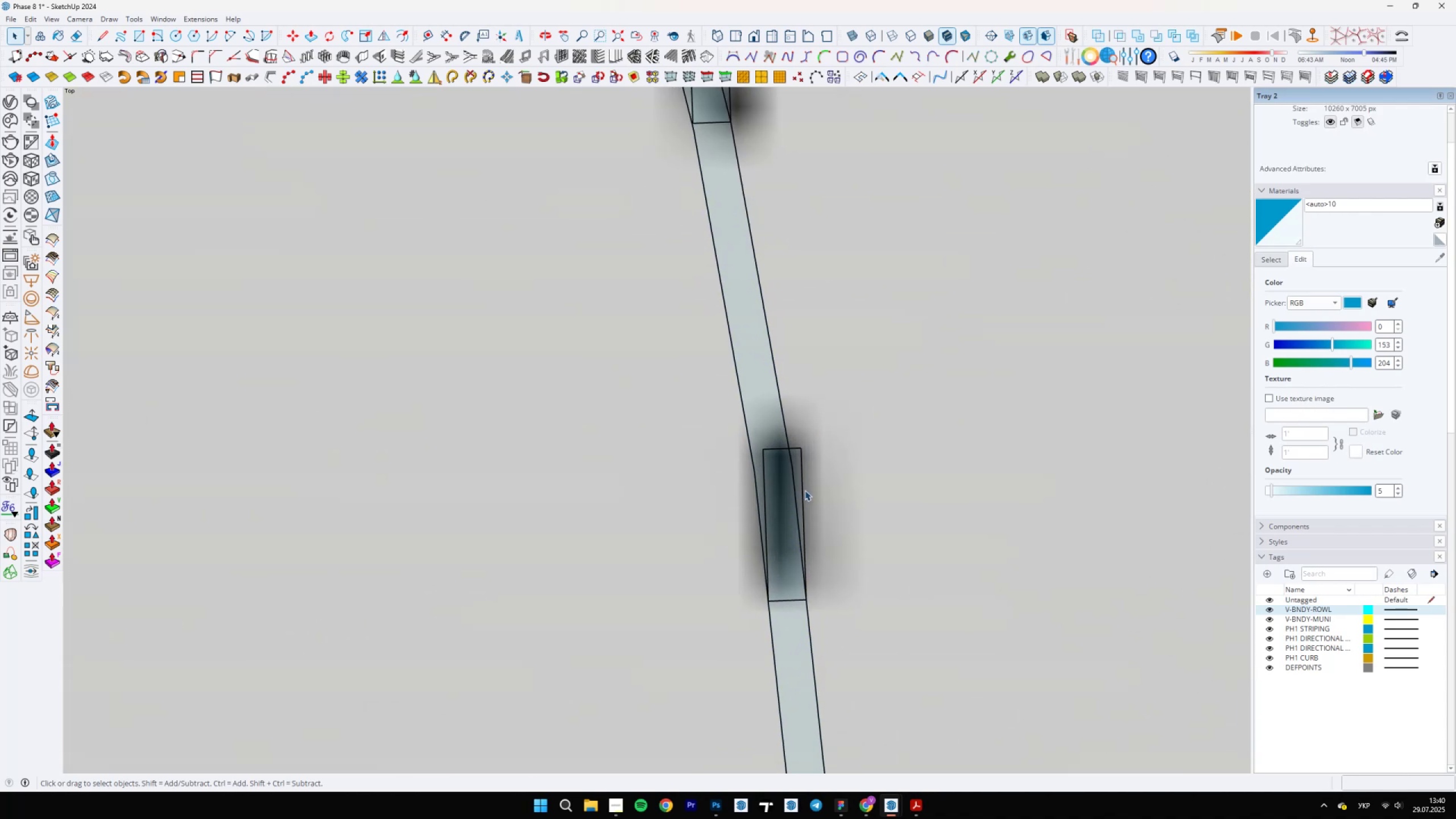 
left_click([802, 491])
 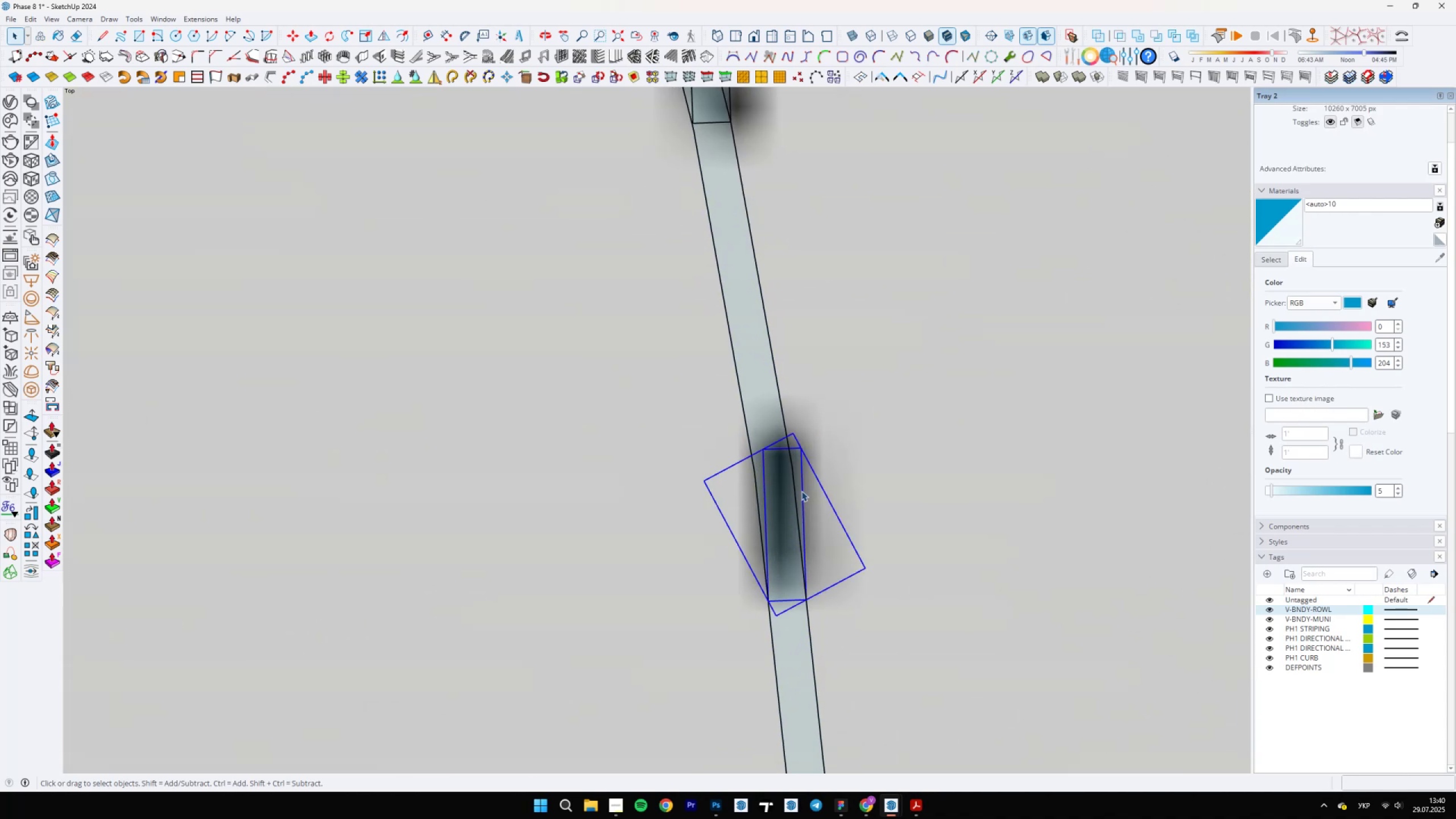 
key(Q)
 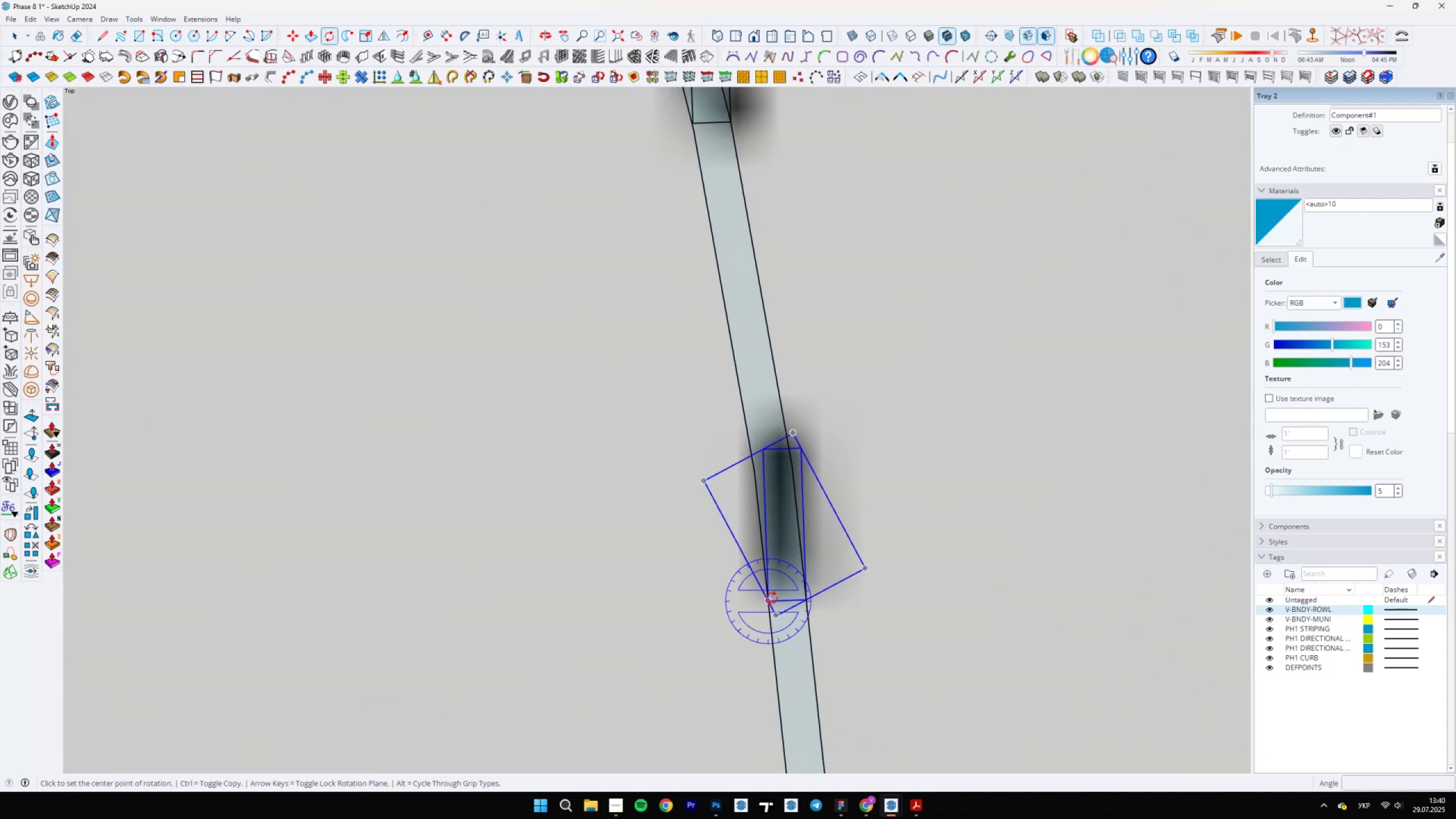 
left_click([771, 598])
 